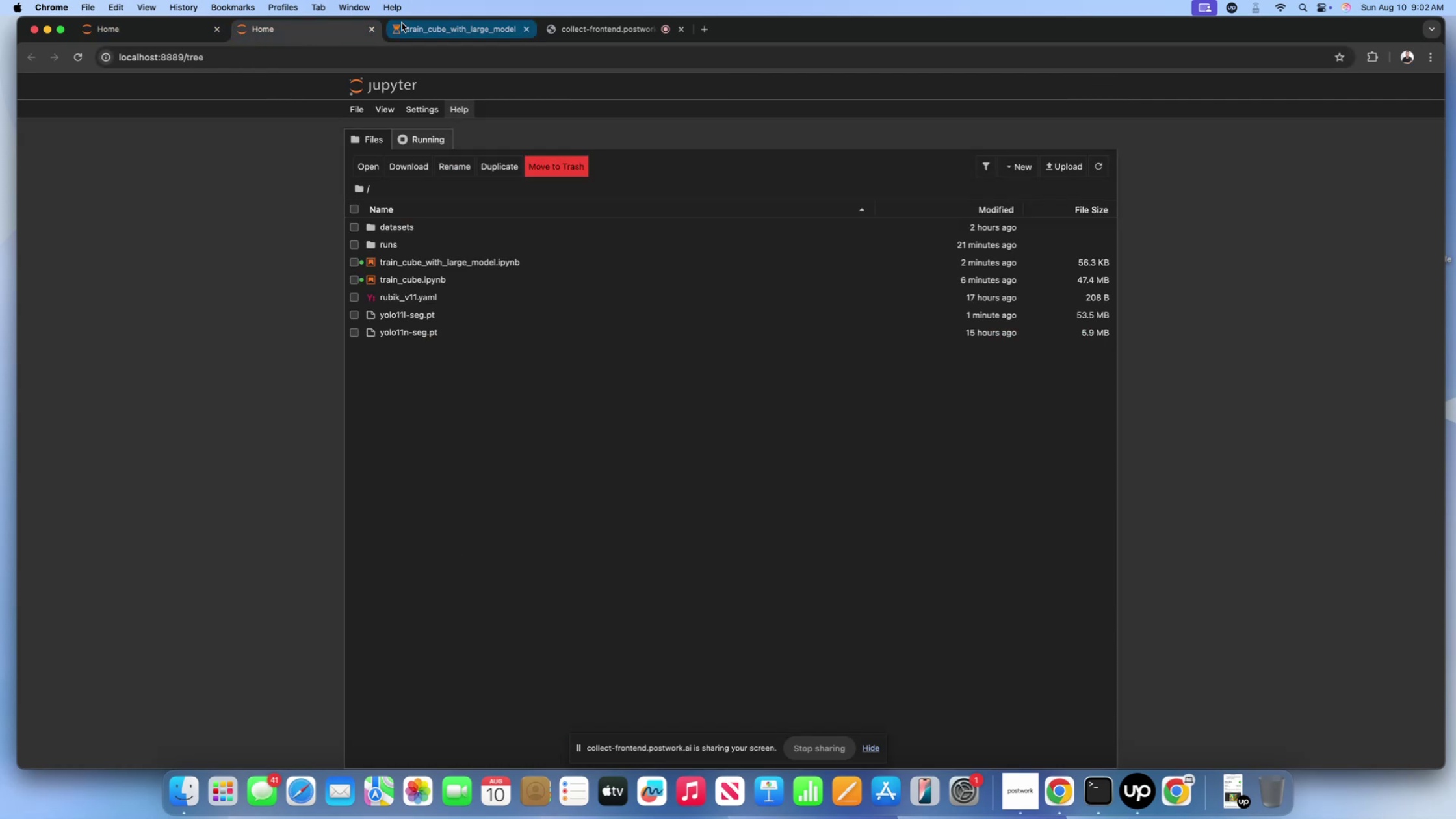 
left_click([402, 23])
 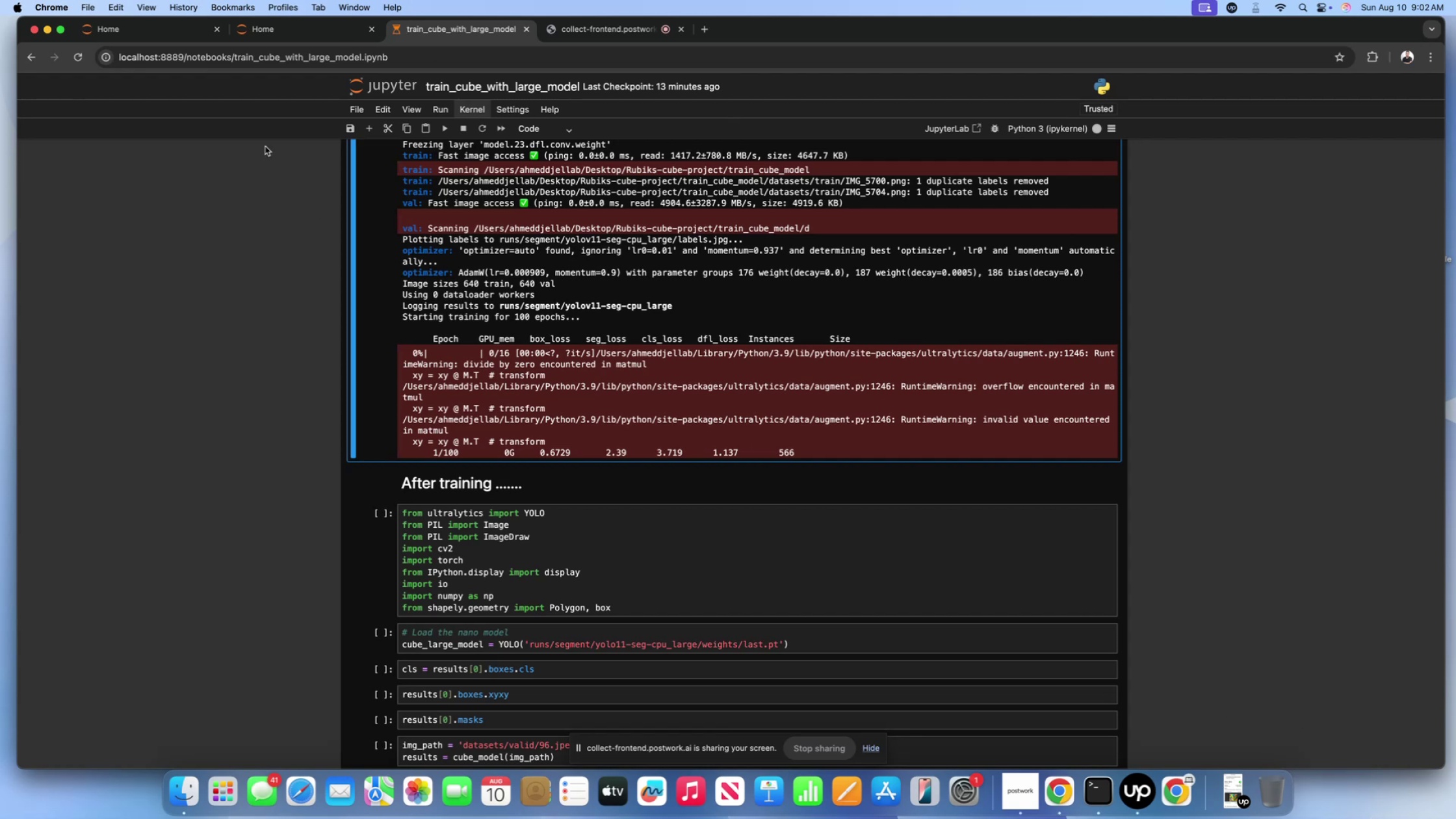 
double_click([284, 30])
 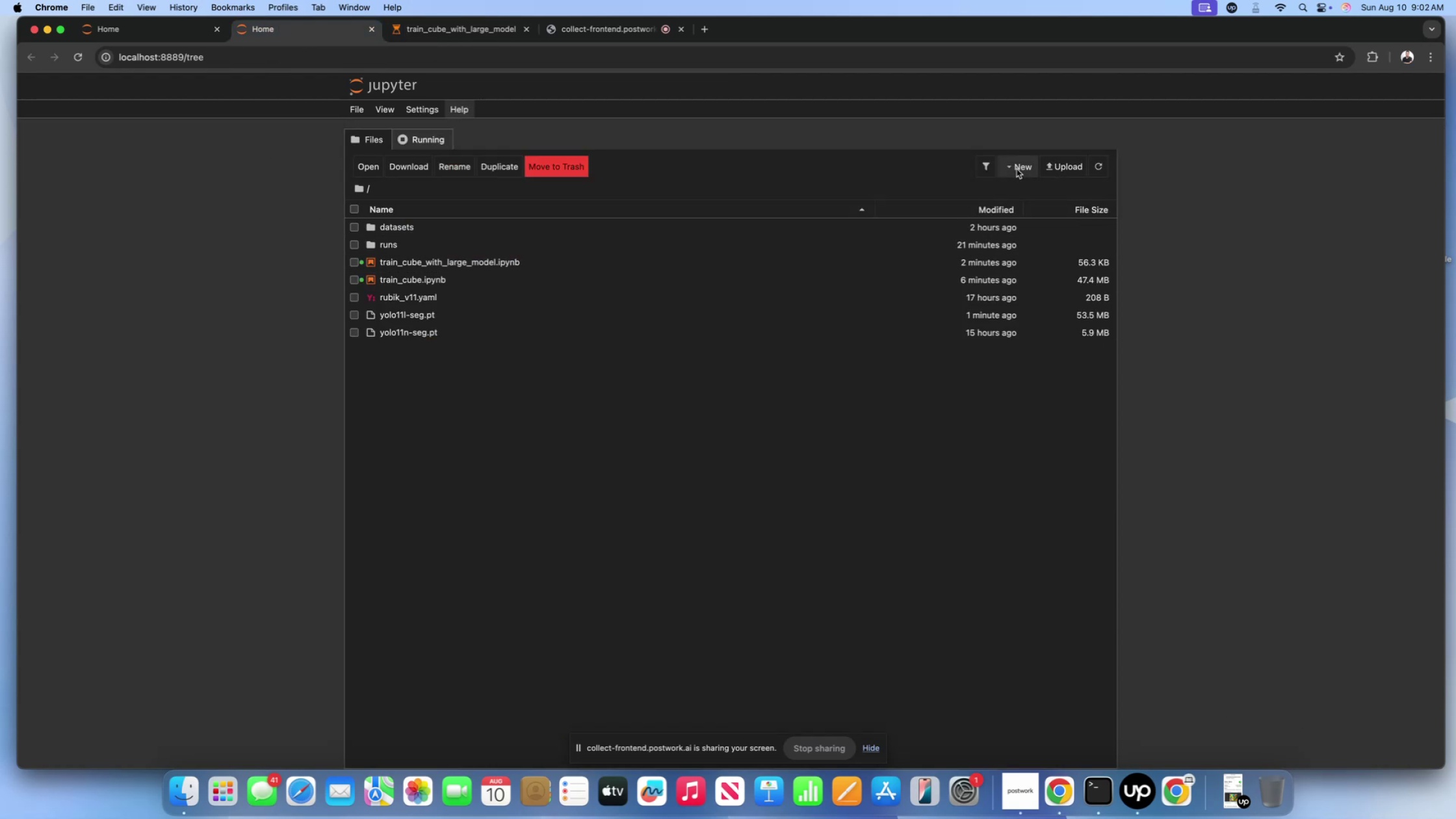 
left_click([1012, 160])
 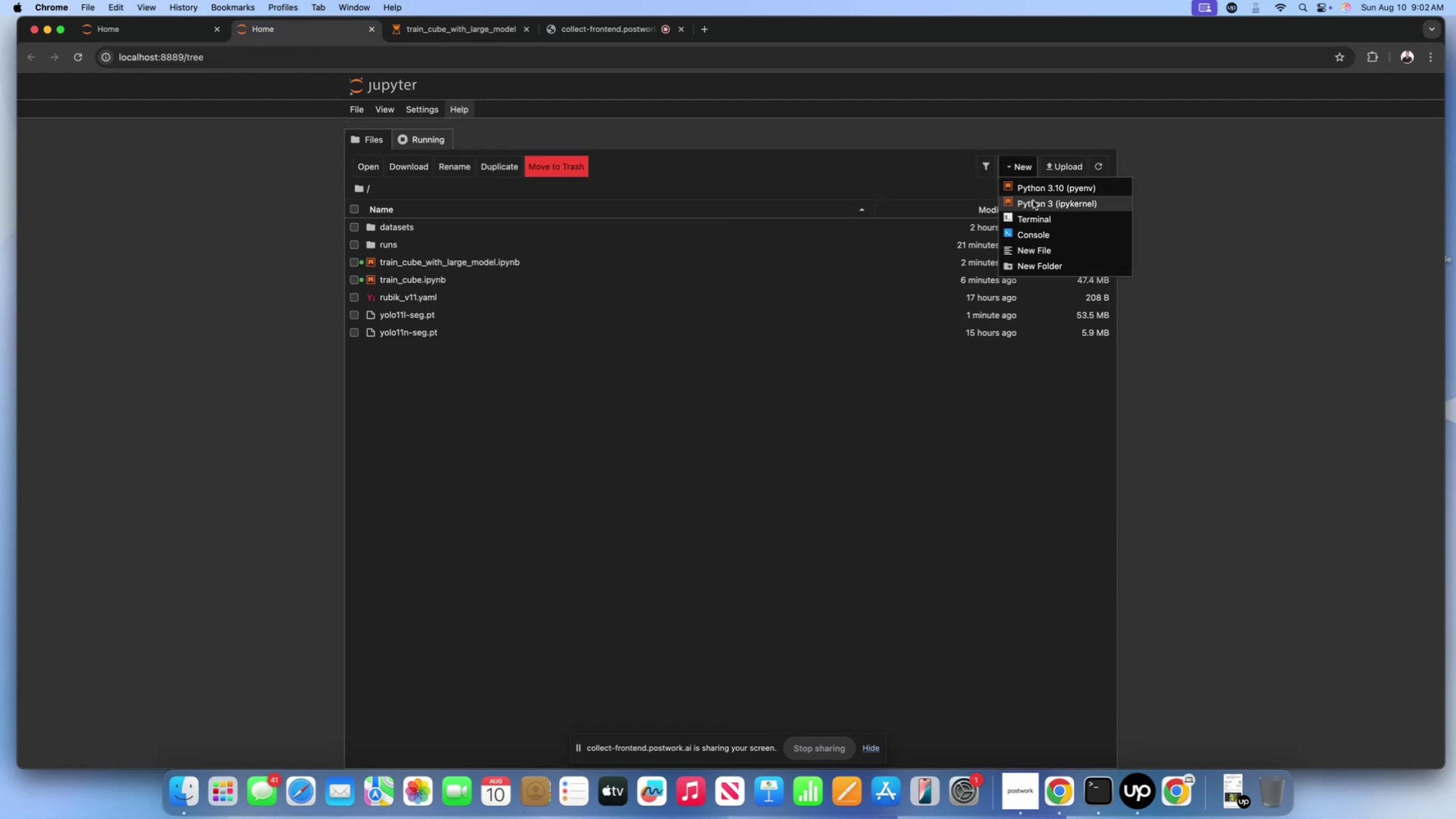 
left_click([1033, 200])
 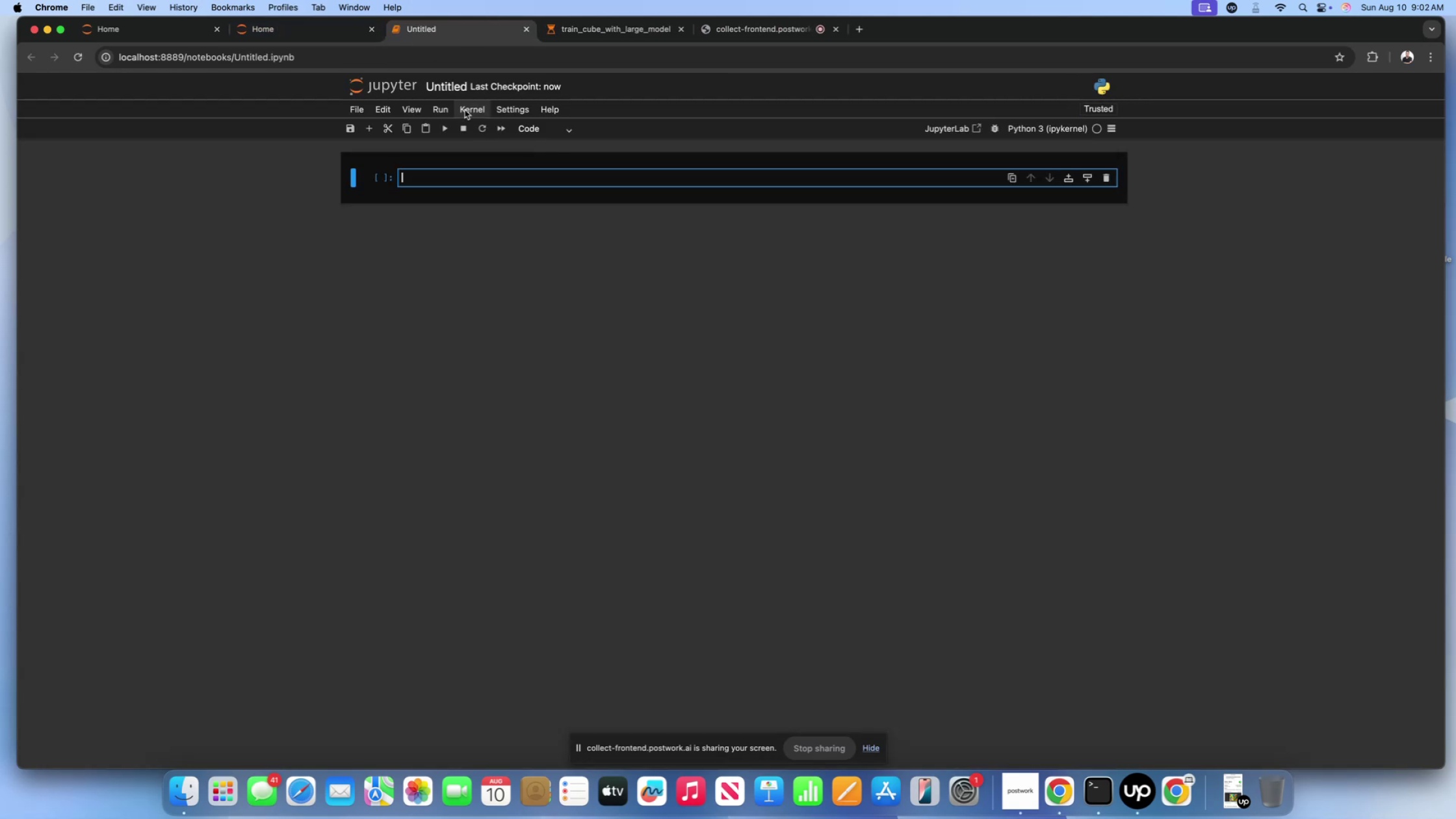 
left_click([460, 82])
 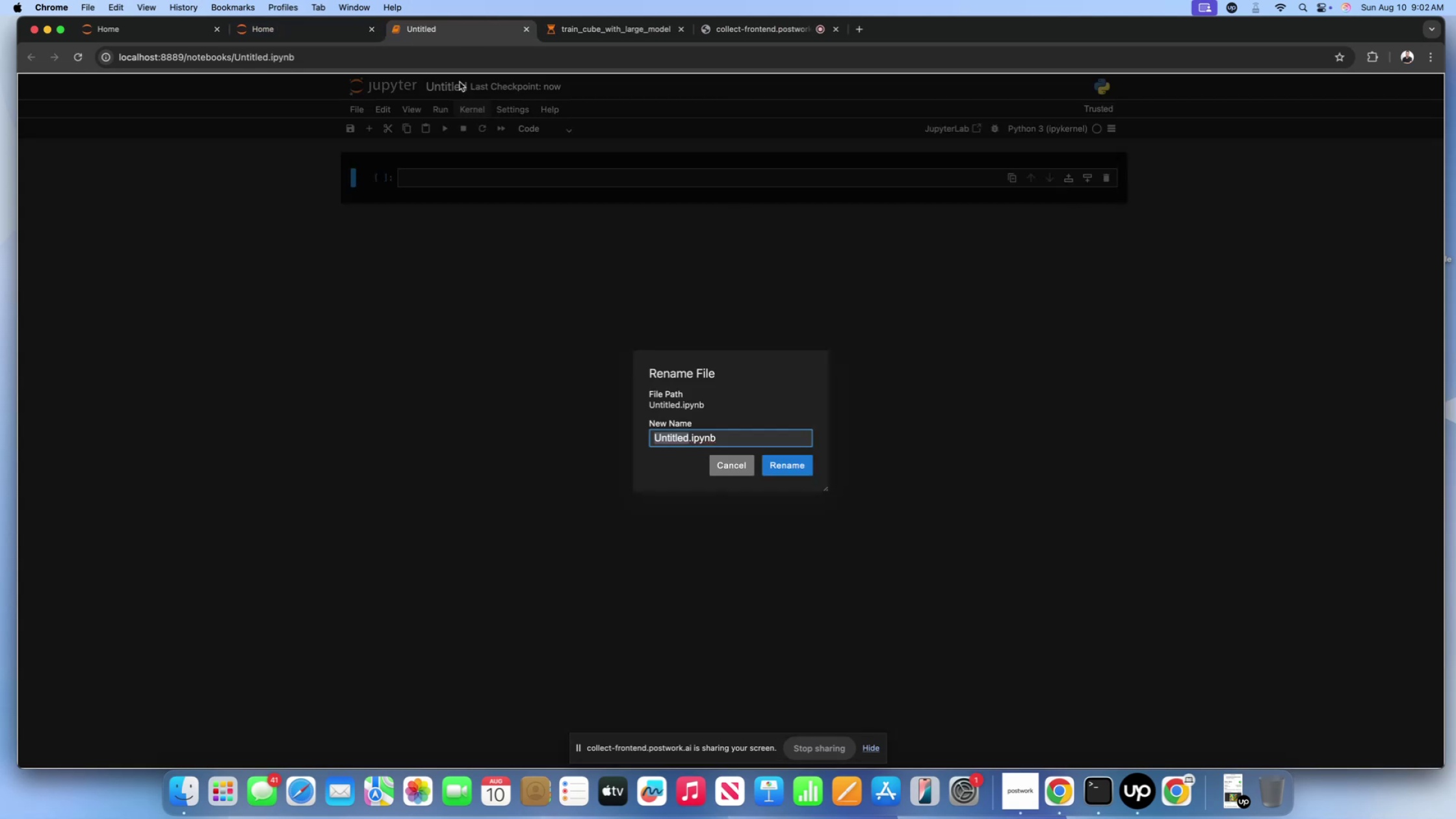 
type(test_both )
key(Backspace)
type(_models)
 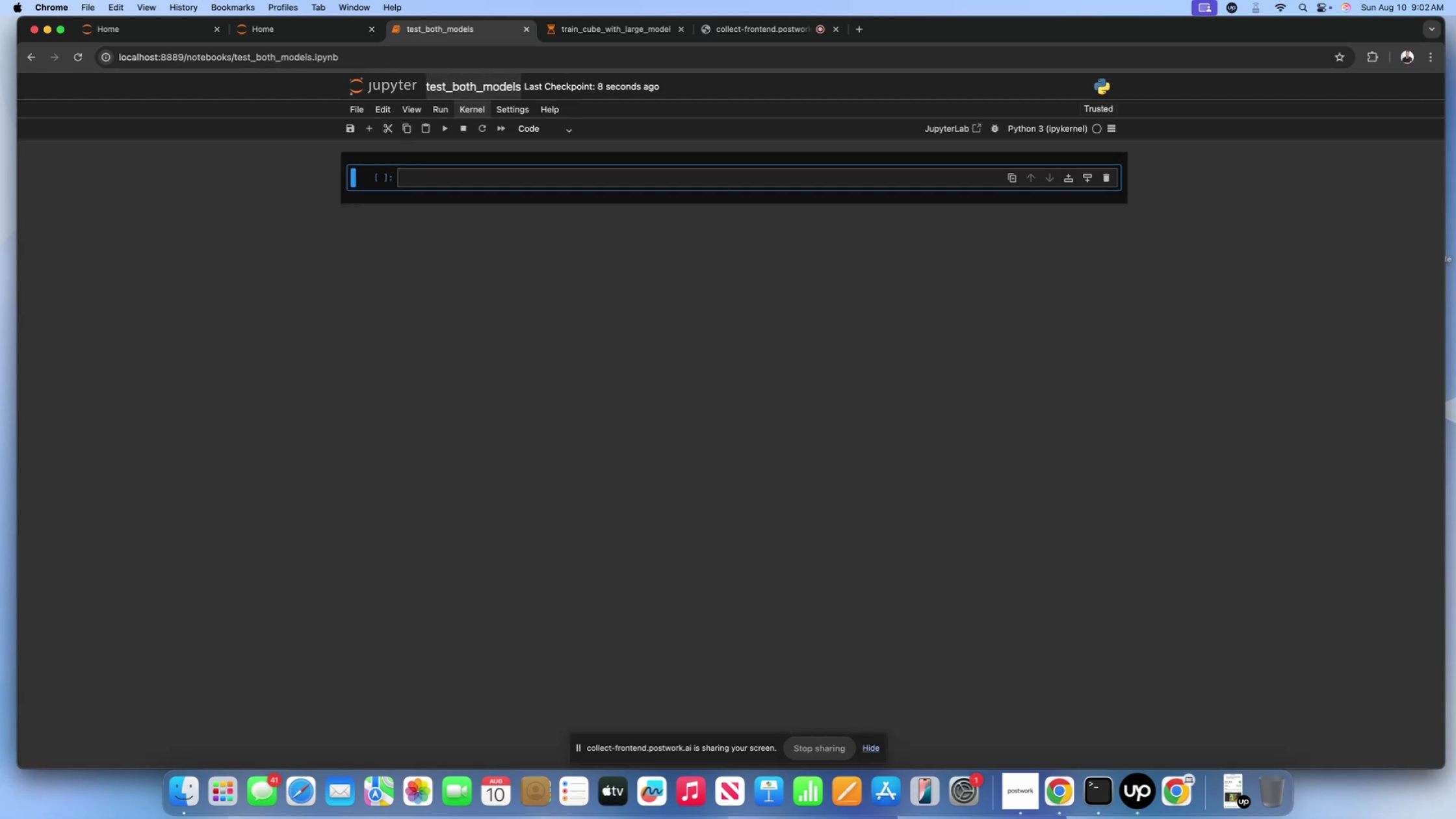 
 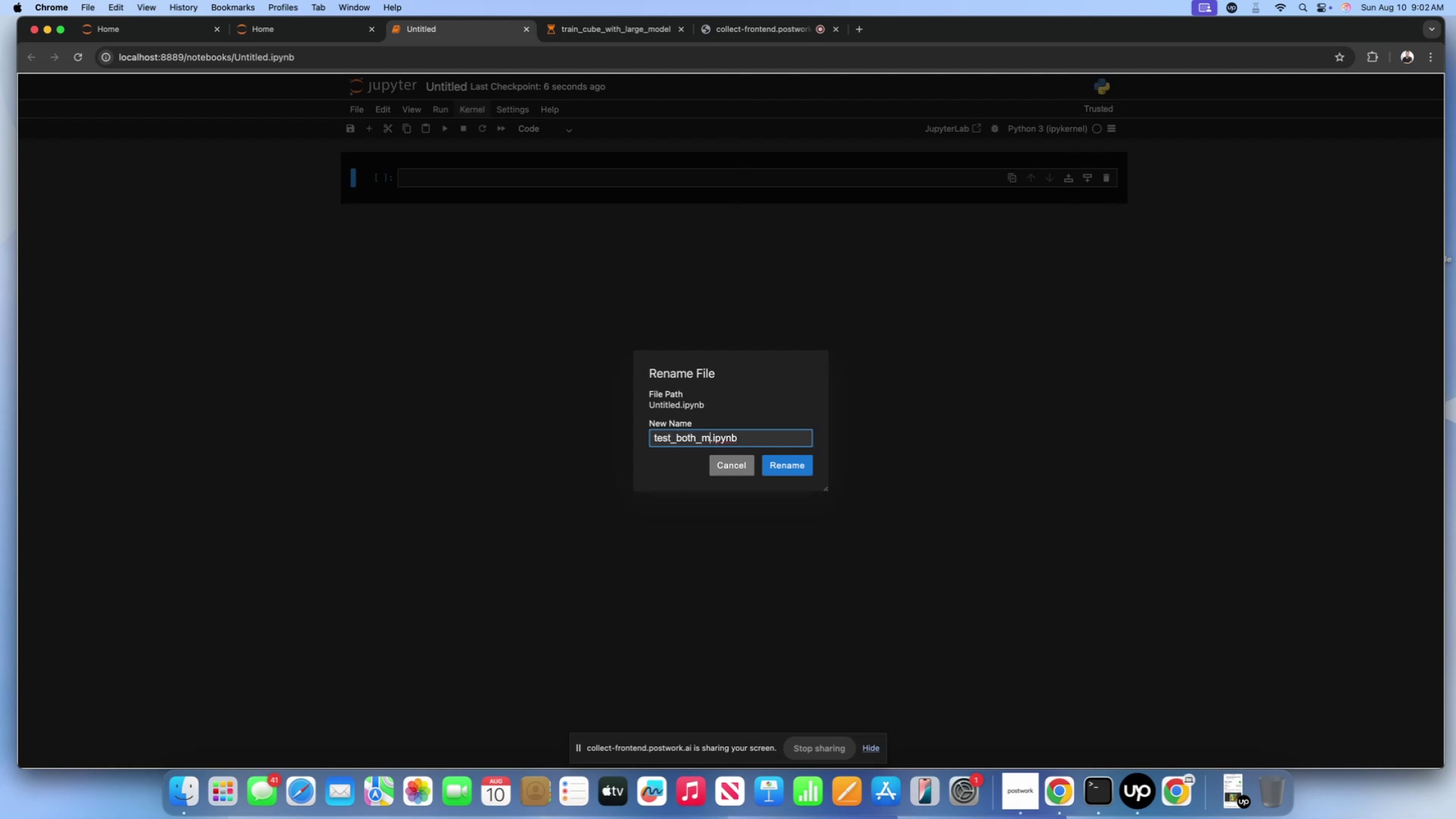 
key(Enter)
 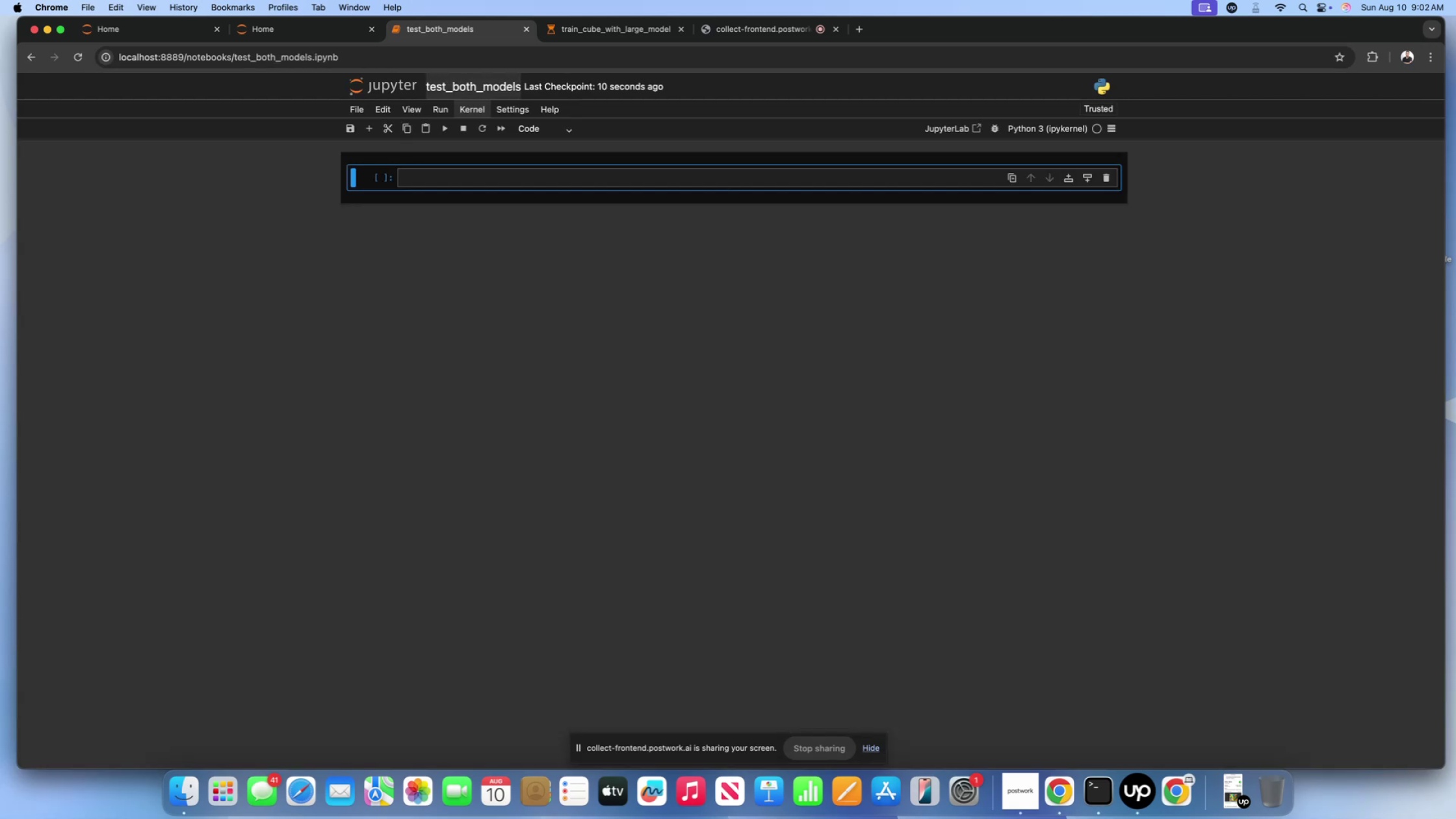 
scroll: coordinate [460, 82], scroll_direction: down, amount: 16.0
 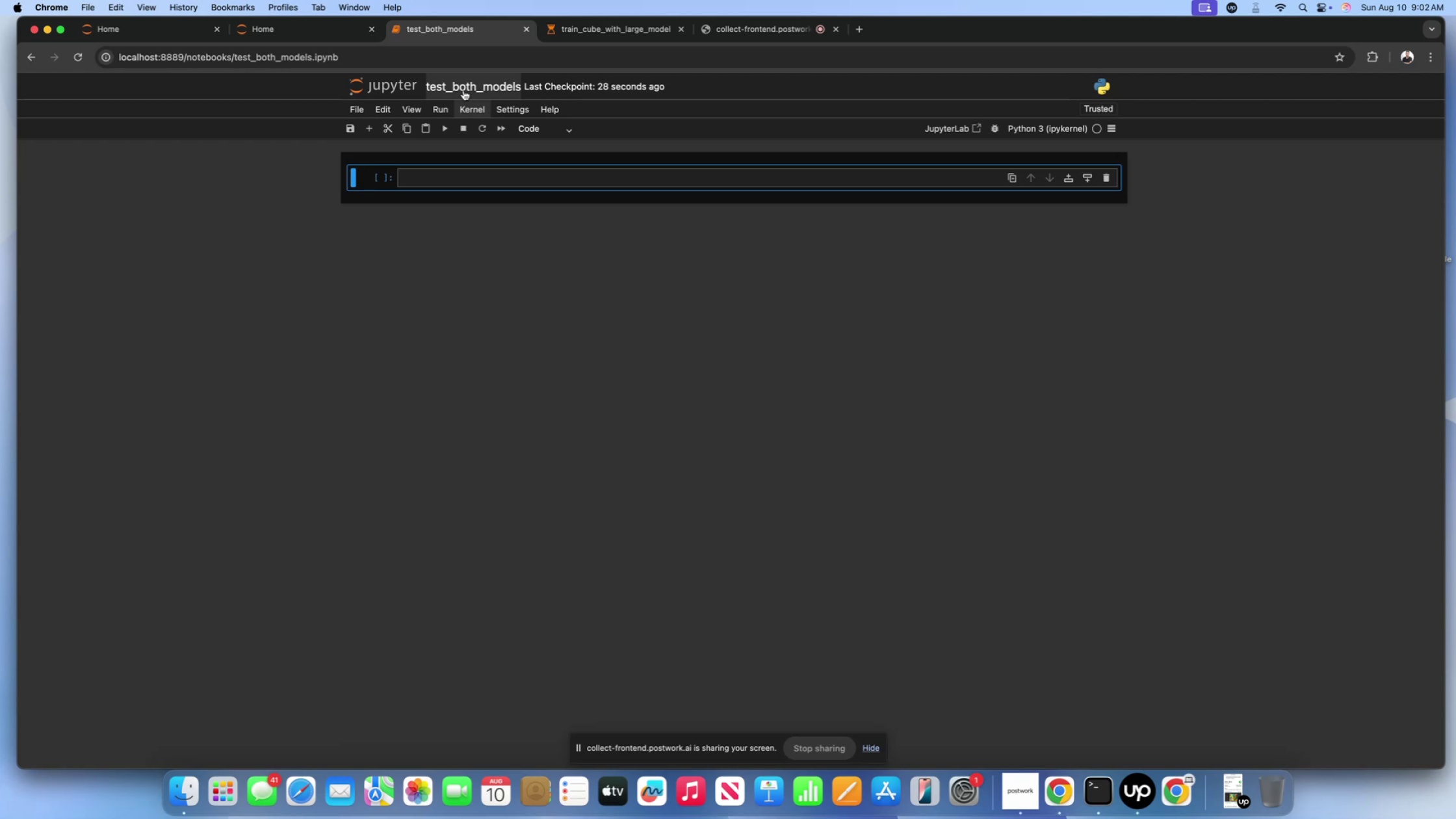 
wait(22.01)
 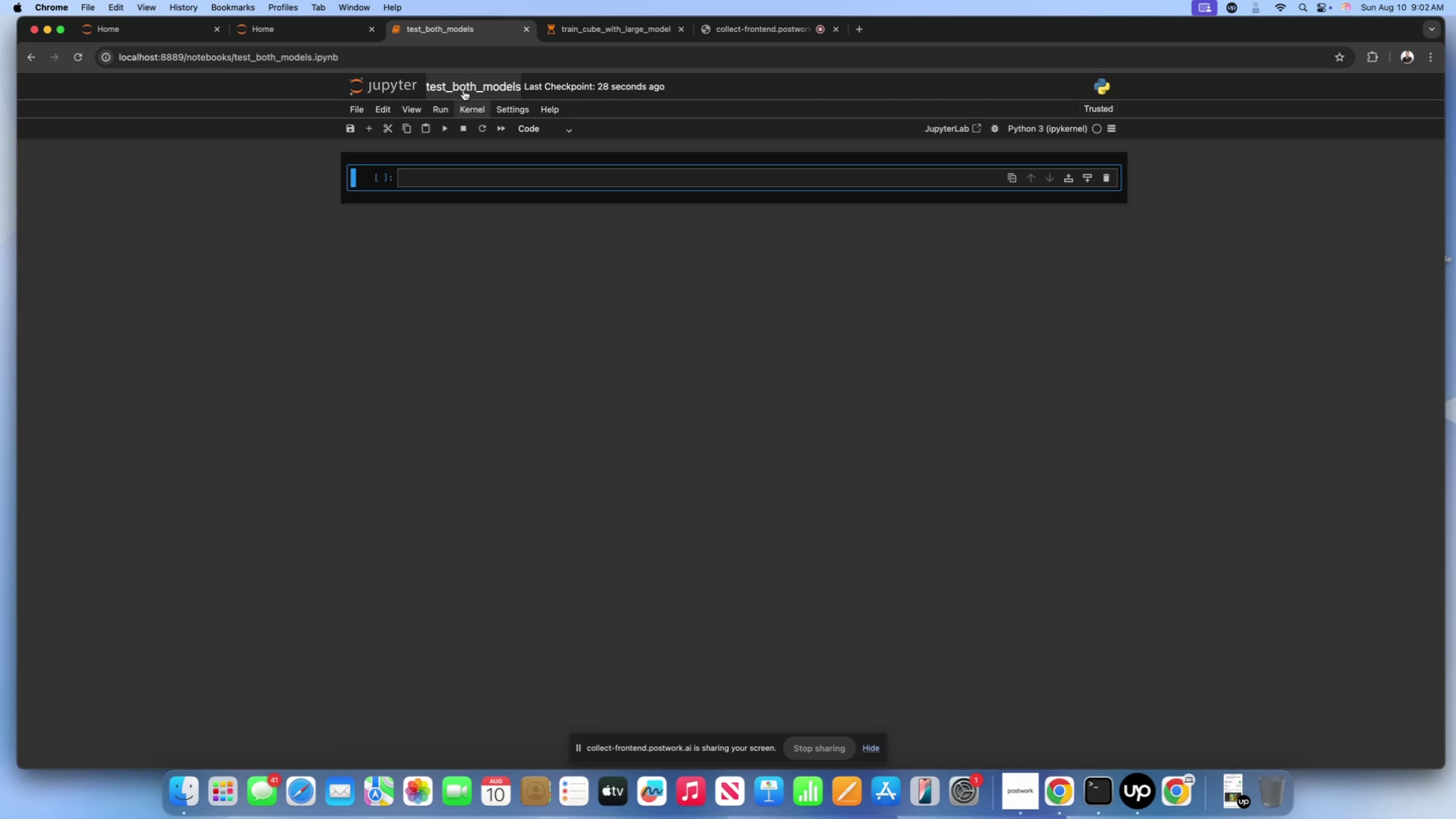 
left_click([750, 34])
 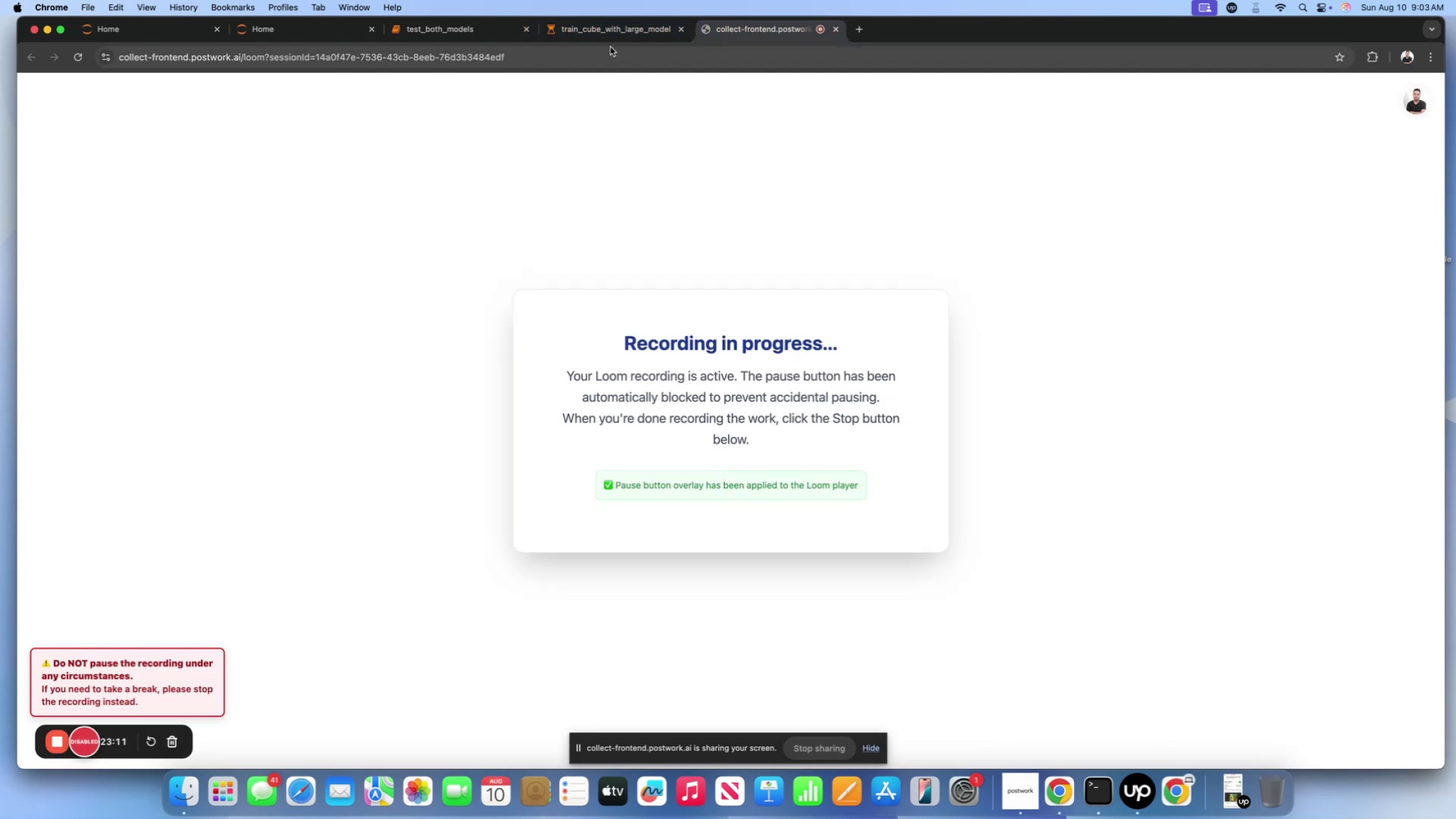 
left_click([612, 33])
 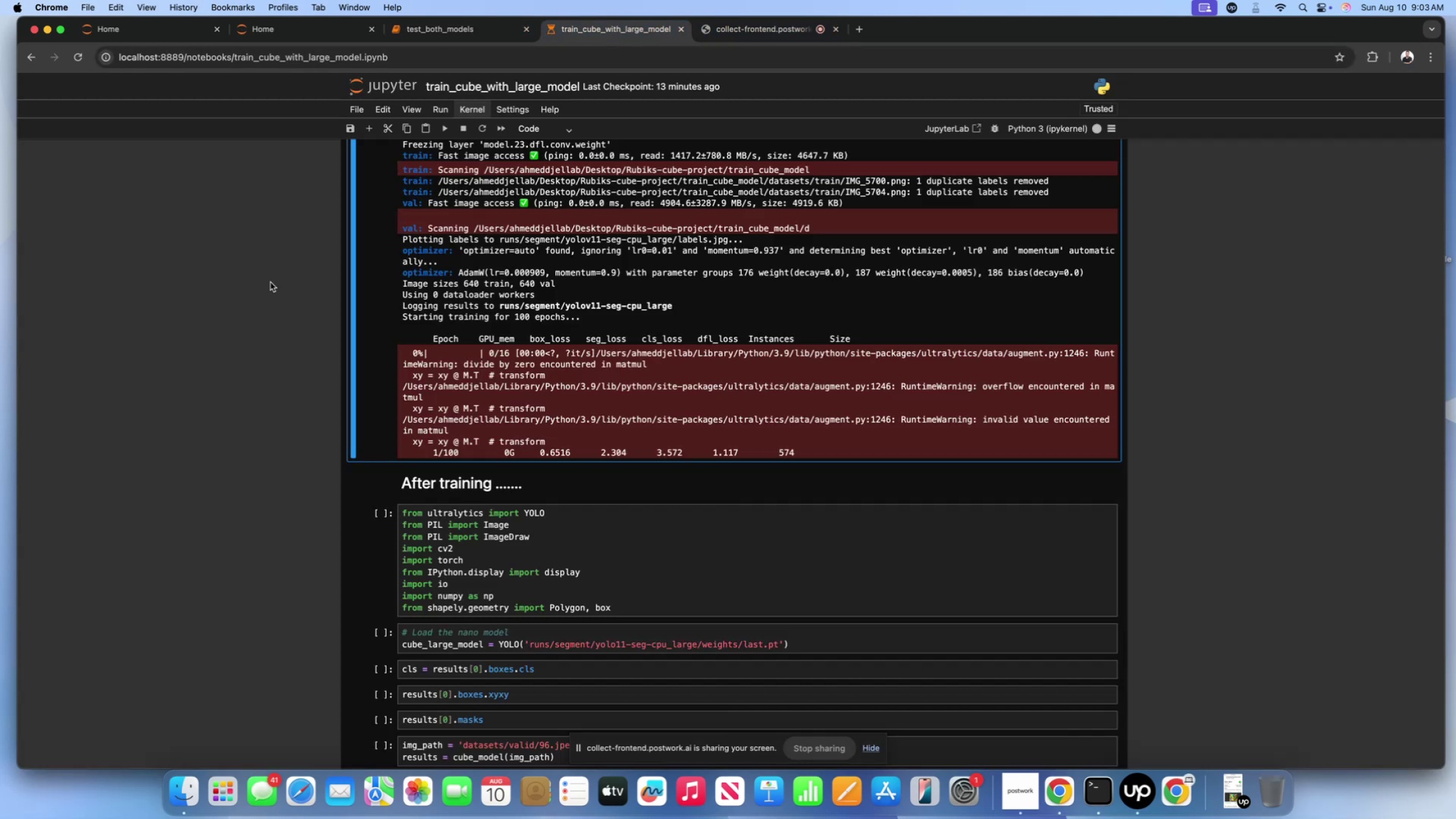 
scroll: coordinate [273, 293], scroll_direction: up, amount: 15.0
 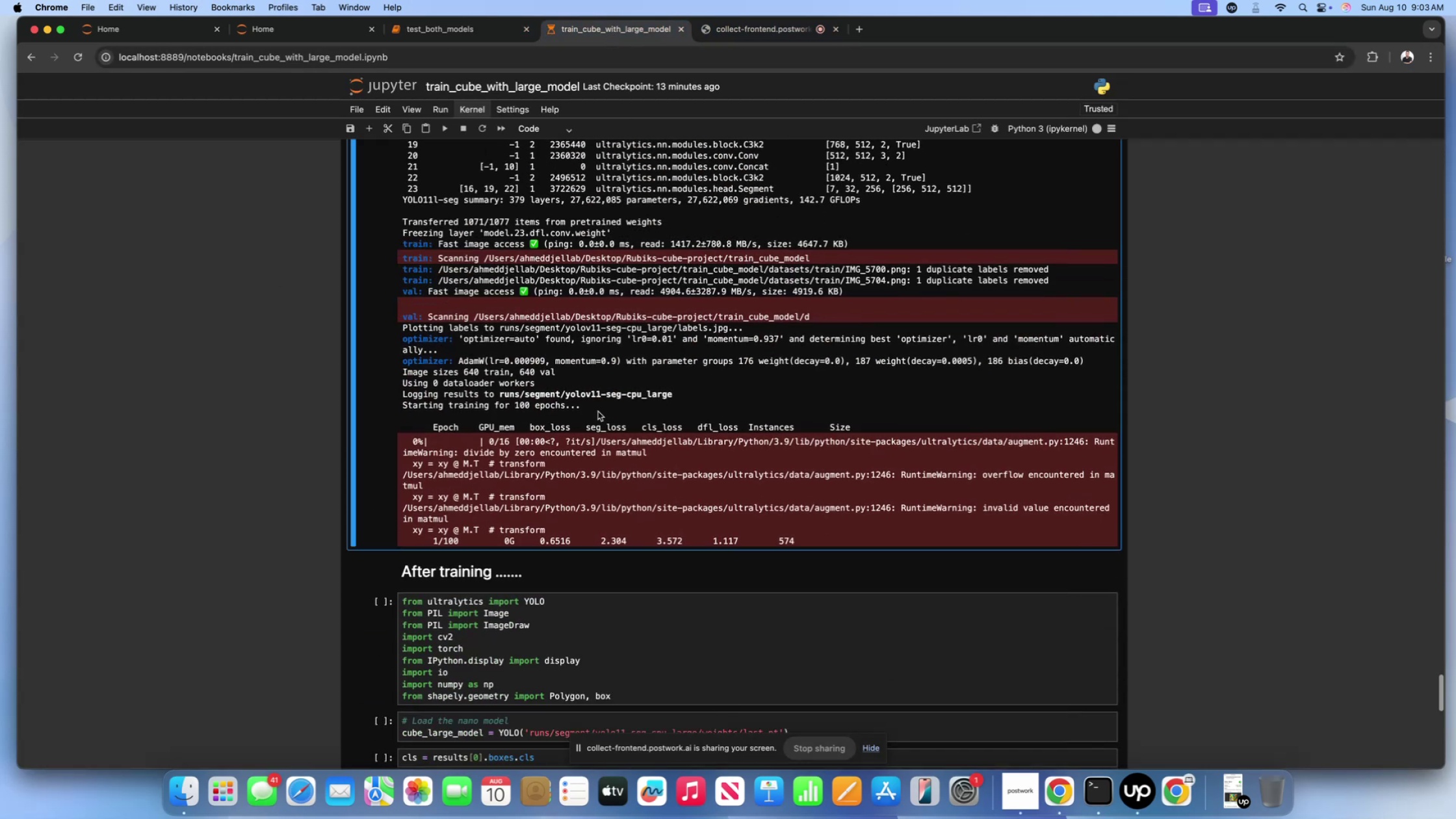 
left_click([598, 411])
 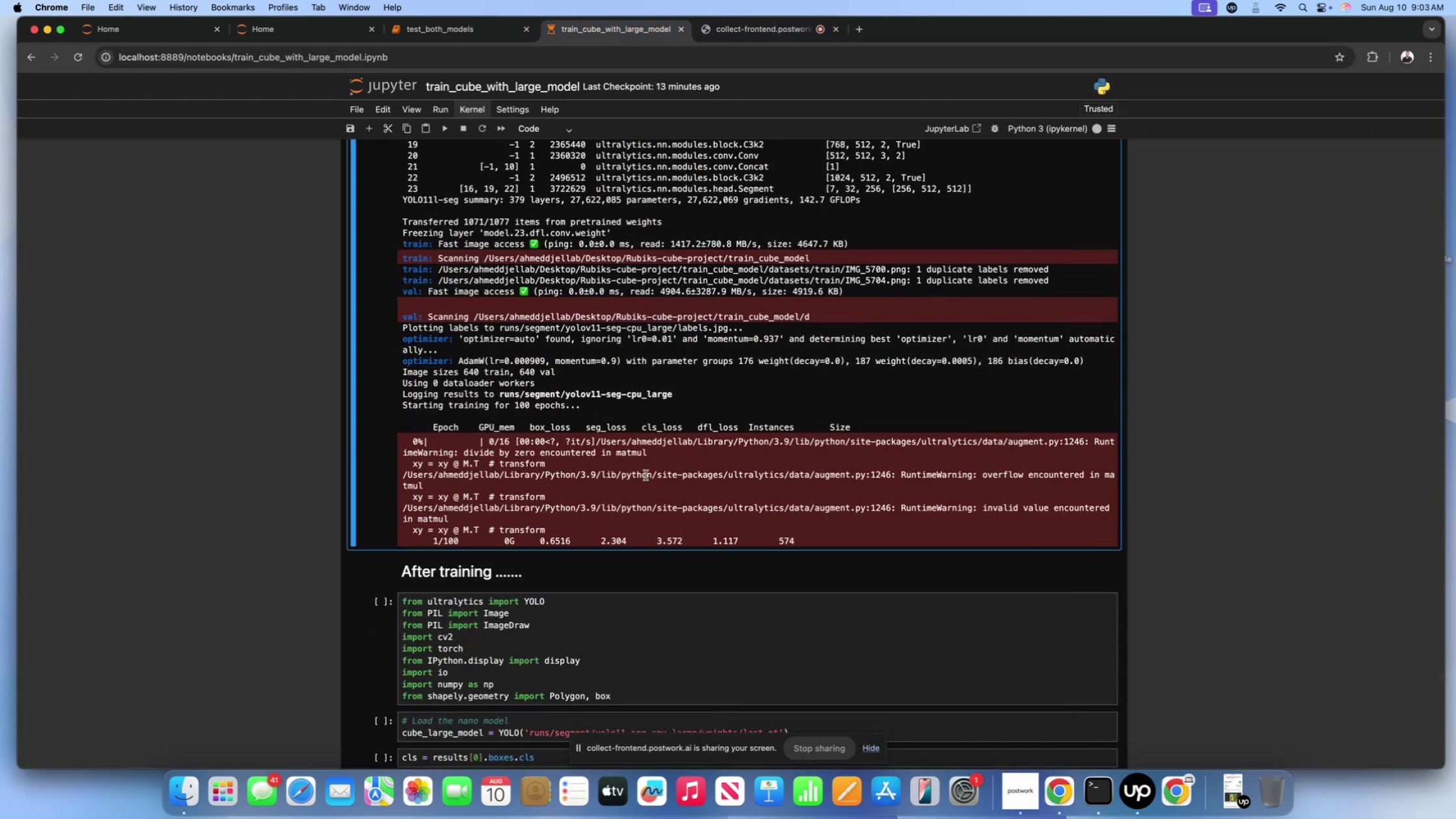 
scroll: coordinate [647, 475], scroll_direction: down, amount: 16.0
 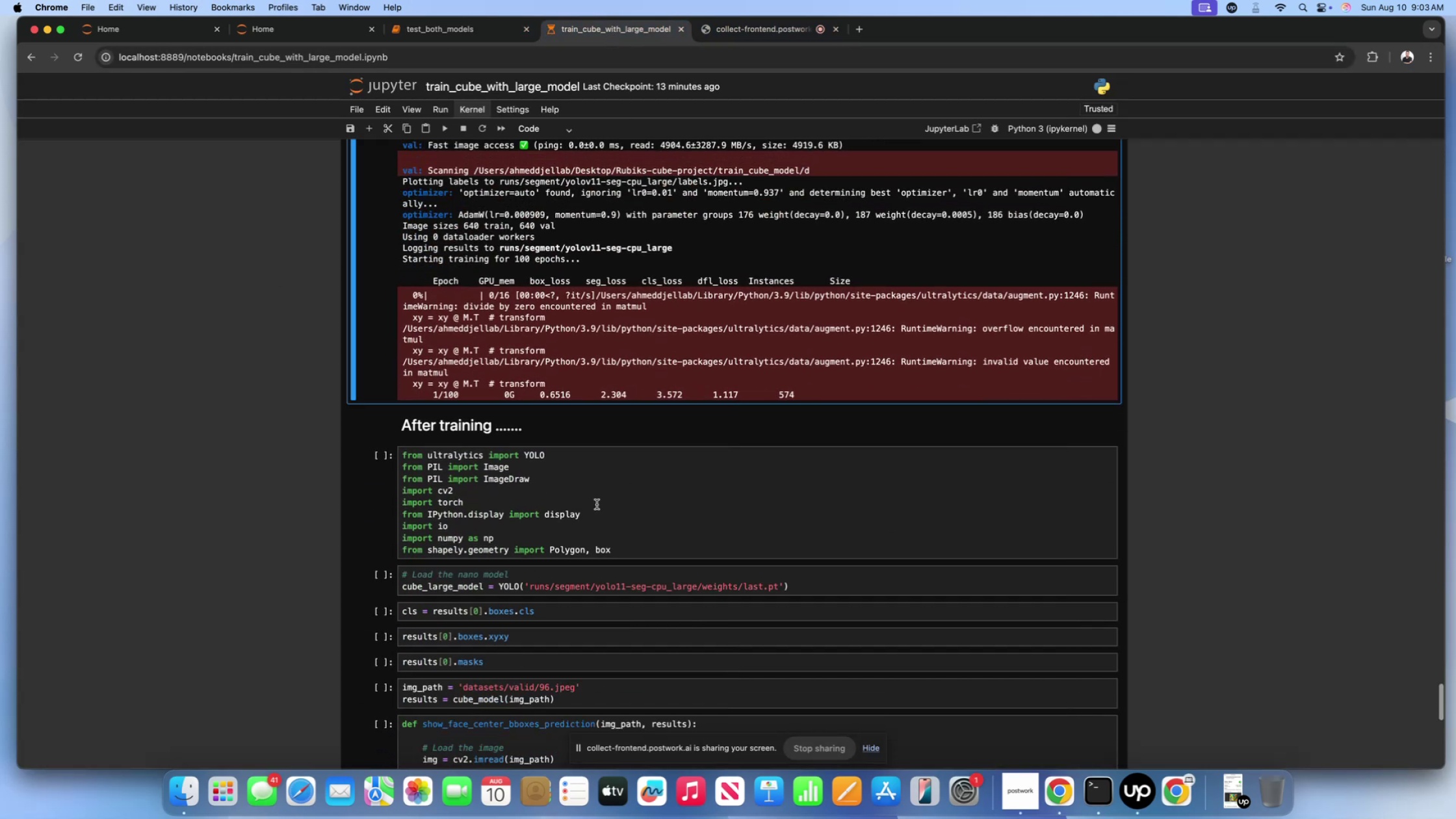 
left_click([597, 504])
 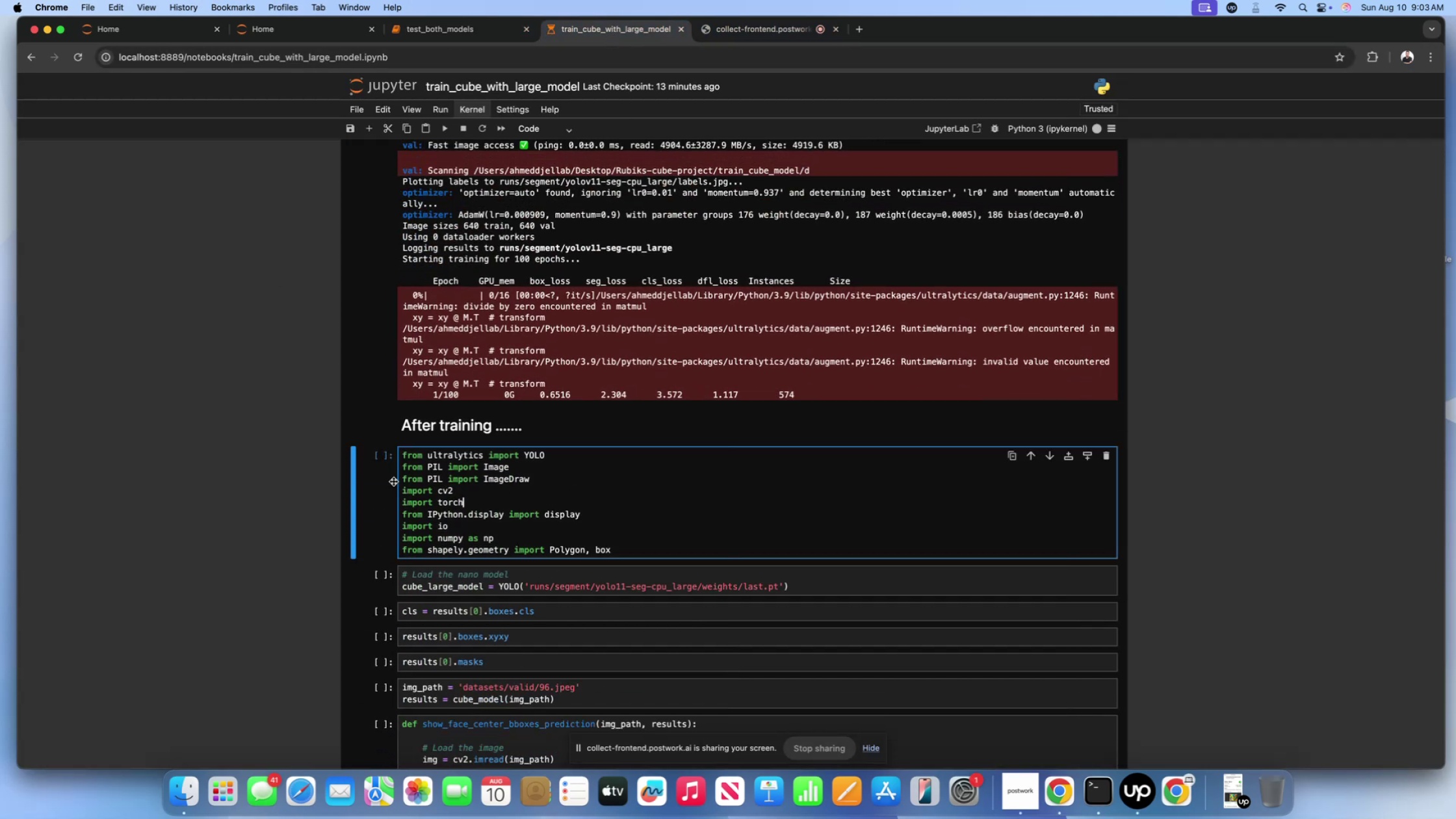 
scroll: coordinate [292, 478], scroll_direction: up, amount: 135.0
 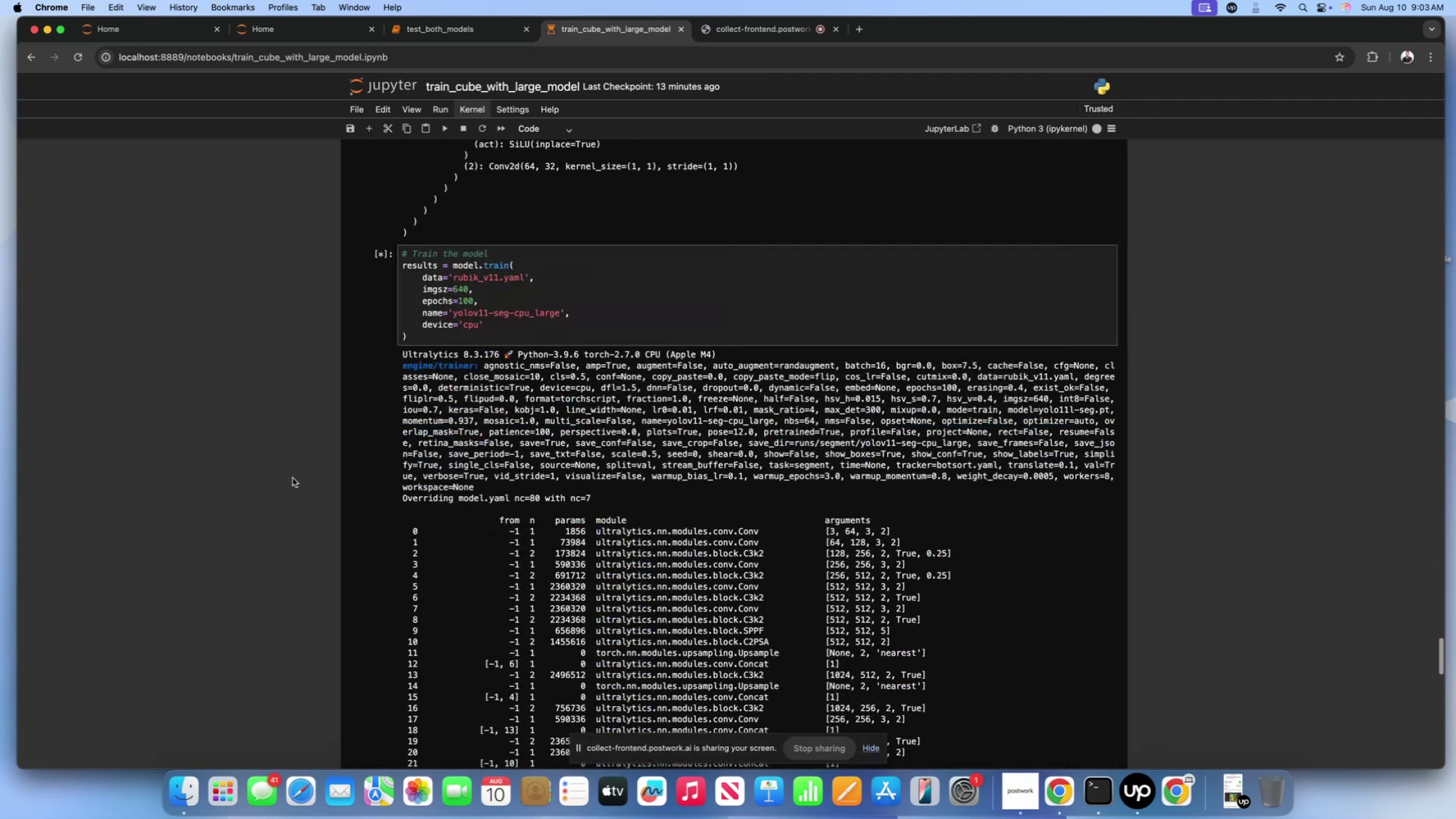 
scroll: coordinate [292, 478], scroll_direction: down, amount: 109.0
 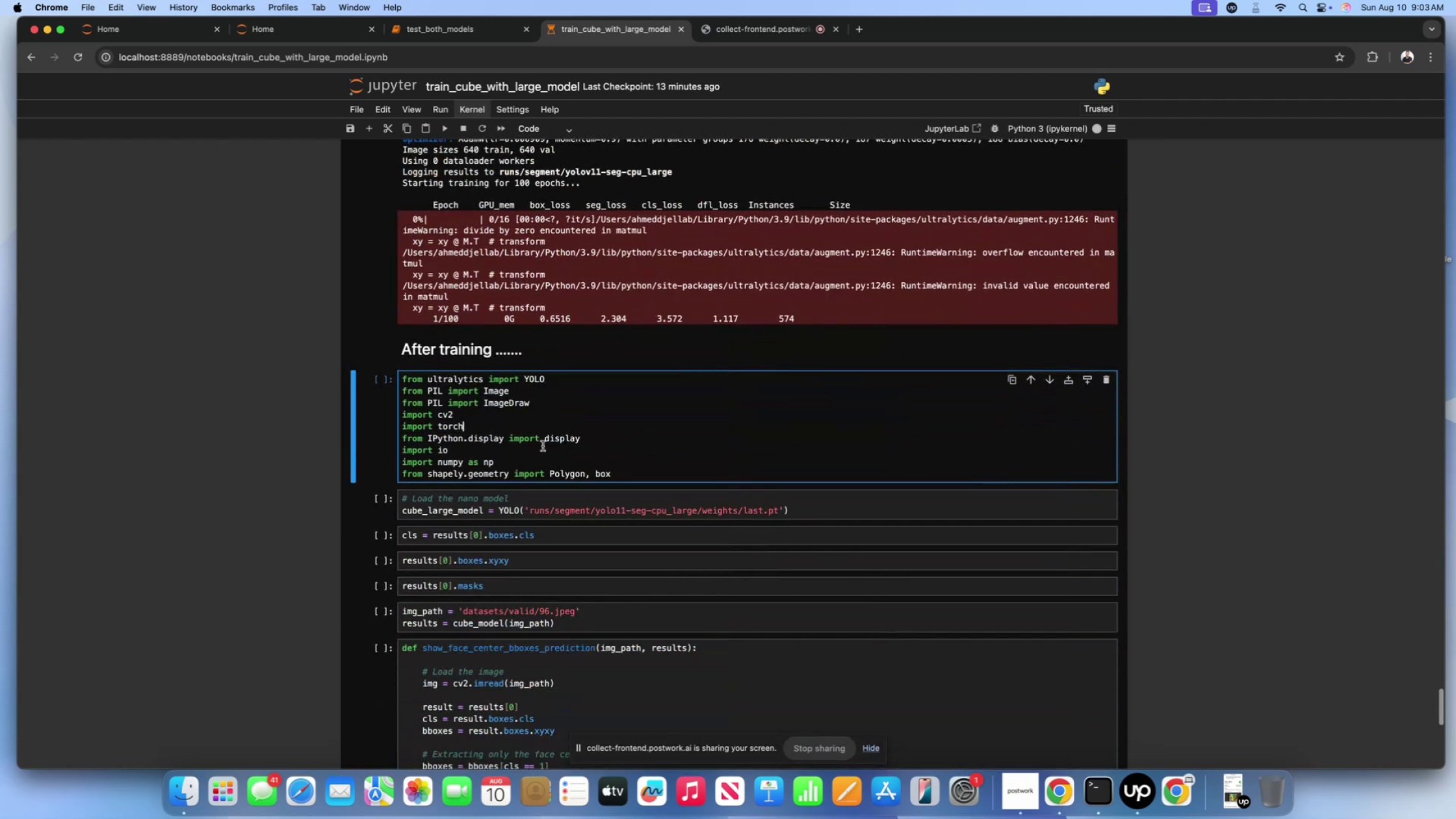 
left_click([579, 448])
 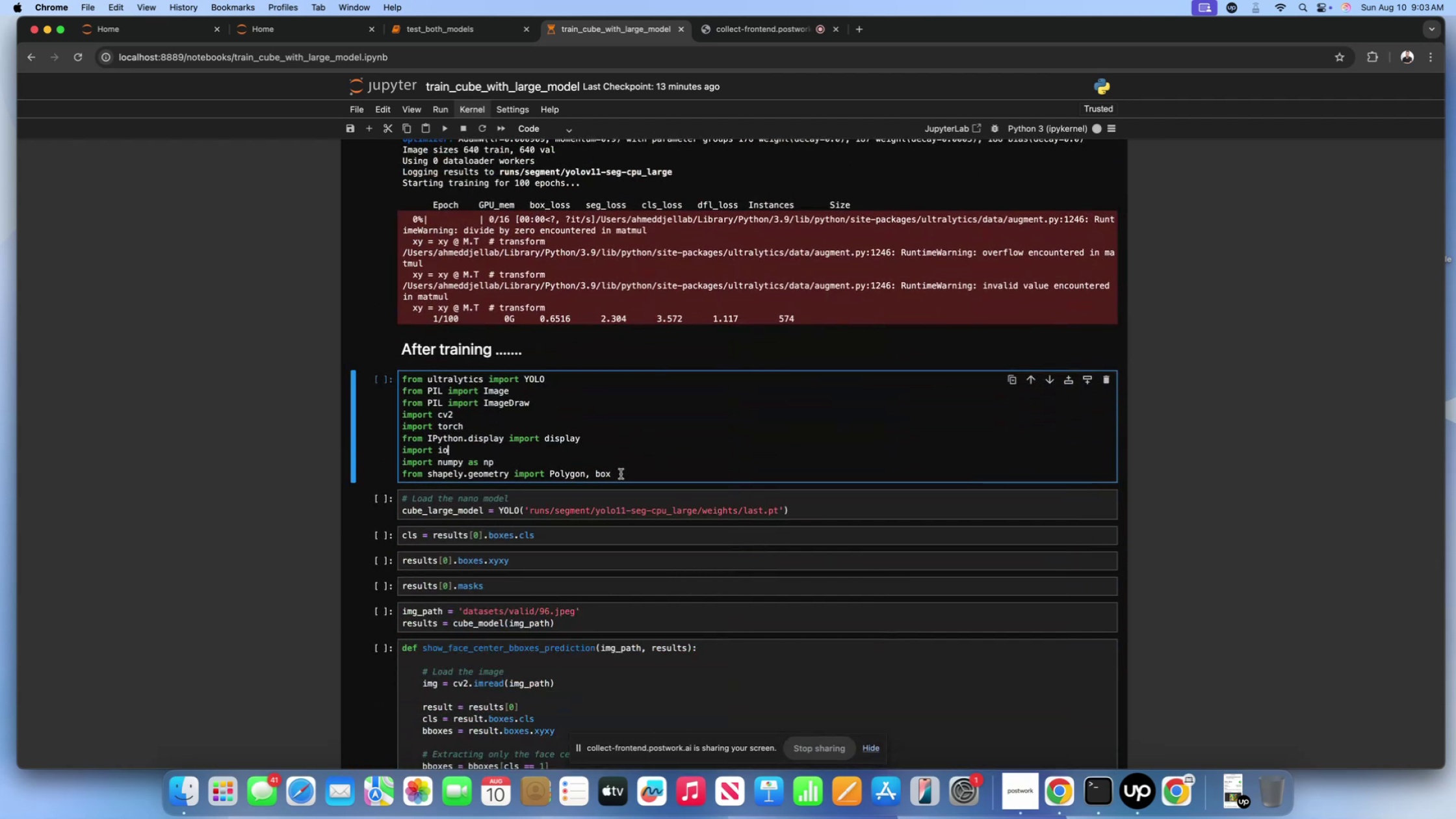 
left_click_drag(start_coordinate=[621, 474], to_coordinate=[381, 382])
 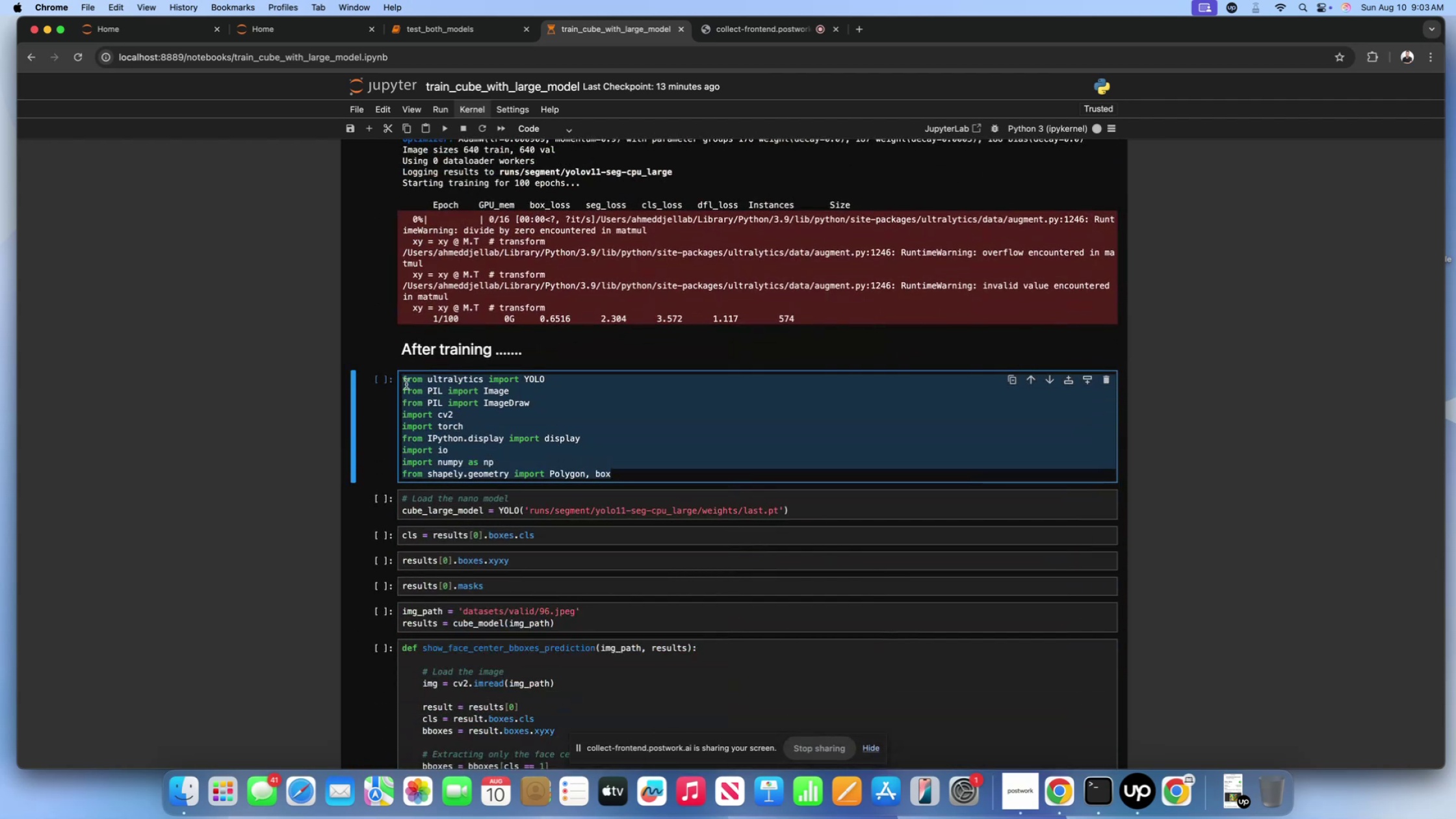 
key(Meta+CommandLeft)
 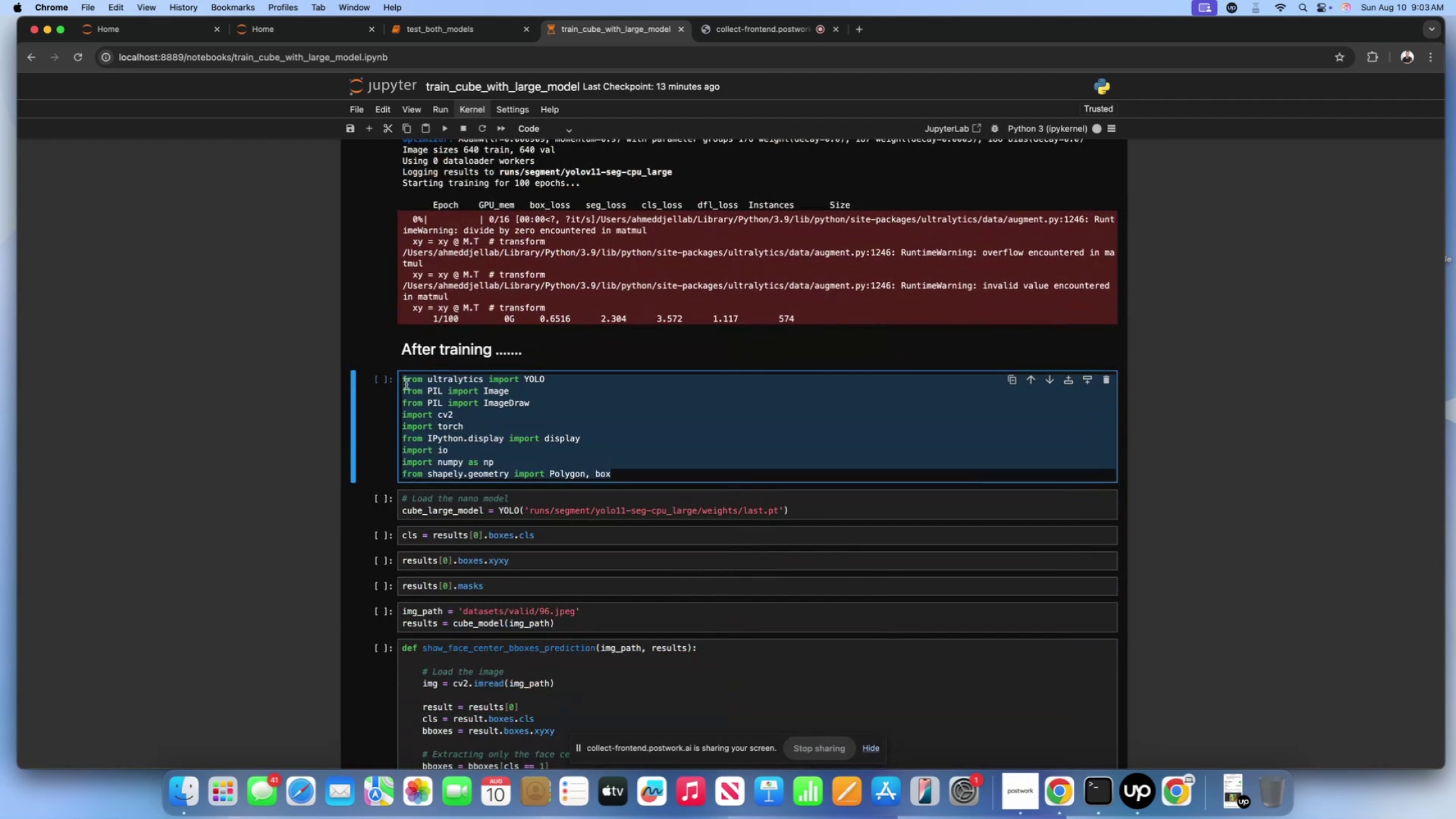 
key(Meta+C)
 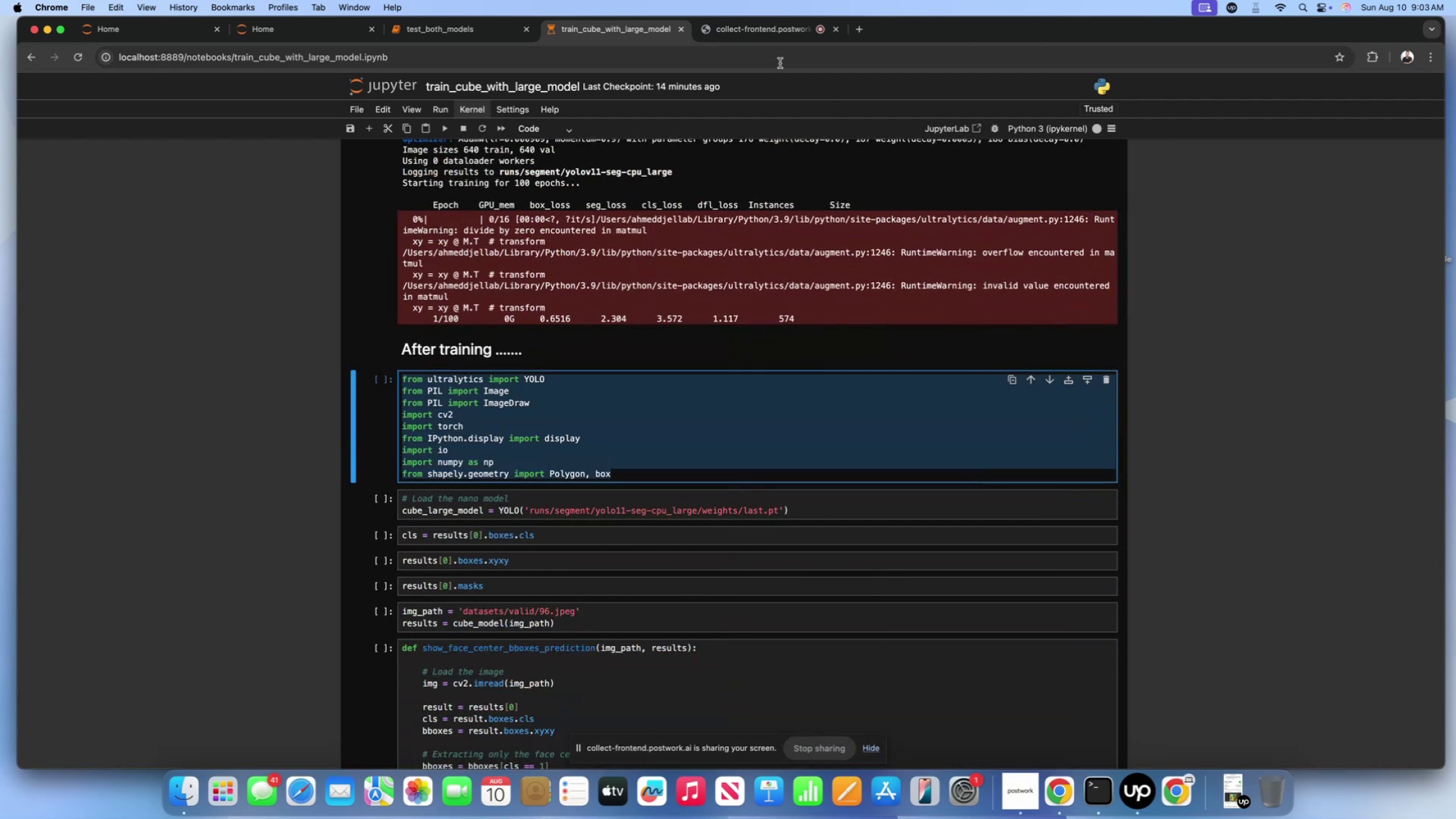 
left_click([766, 32])
 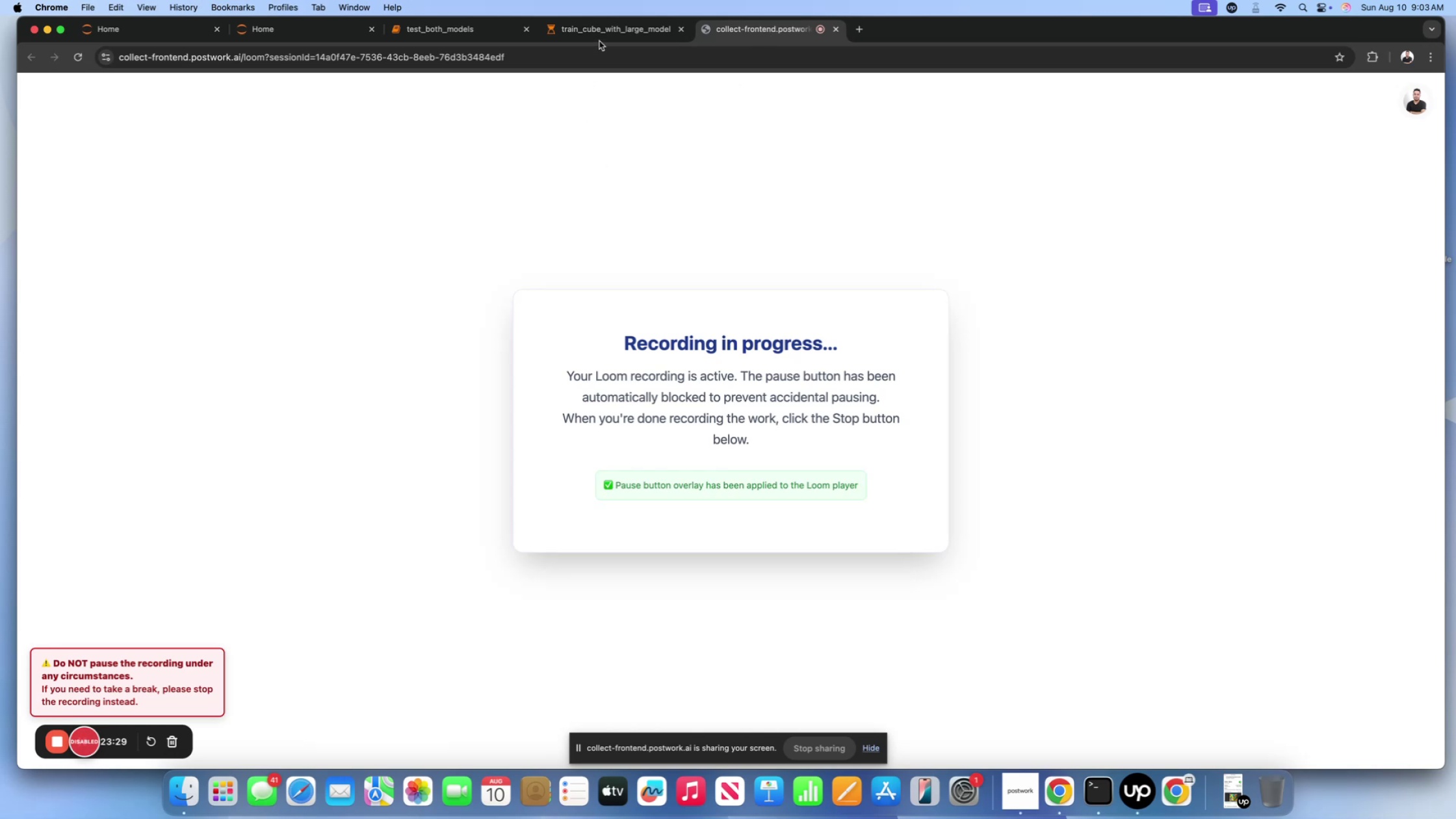 
left_click([599, 28])
 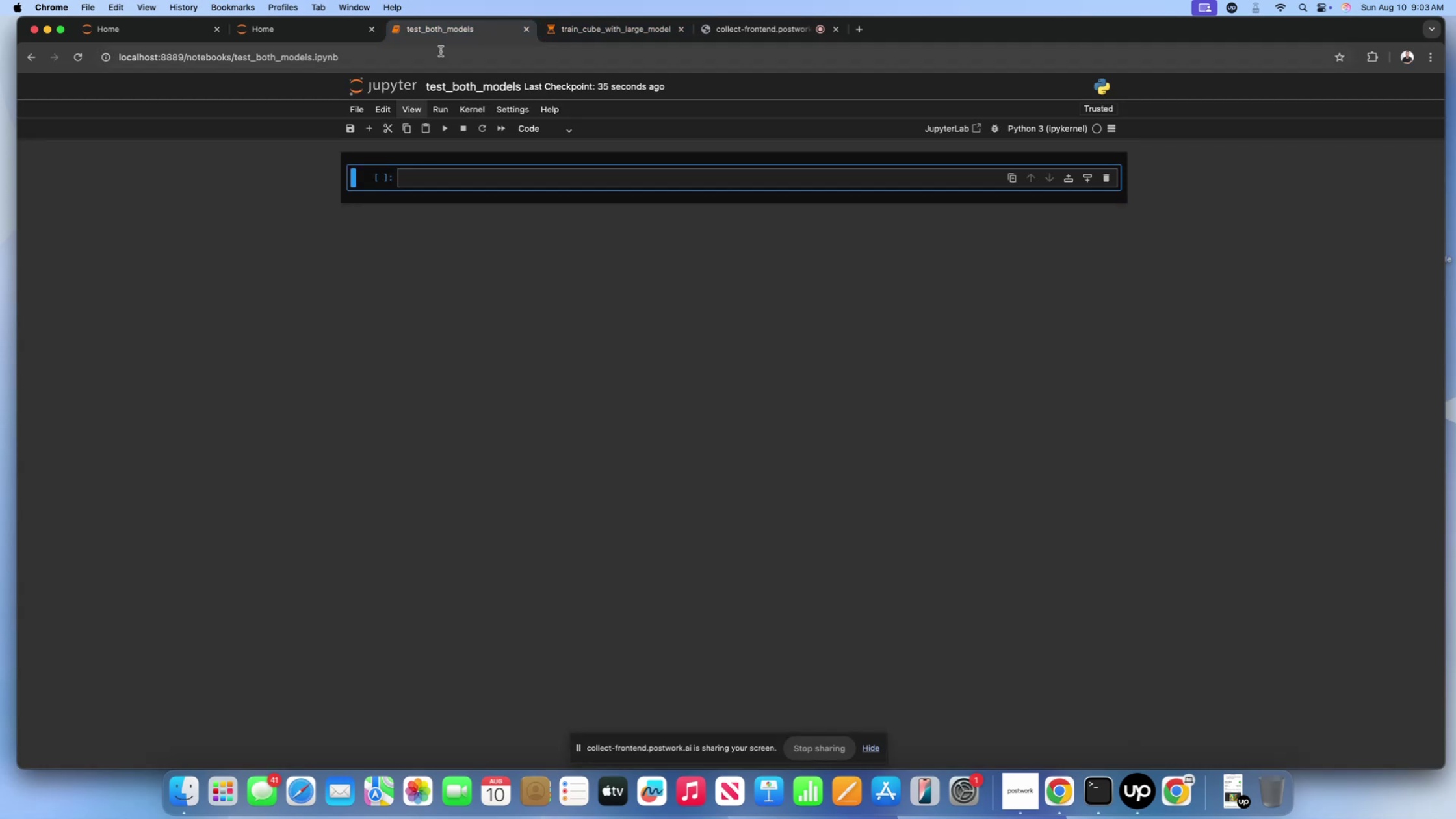 
left_click_drag(start_coordinate=[452, 32], to_coordinate=[615, 25])
 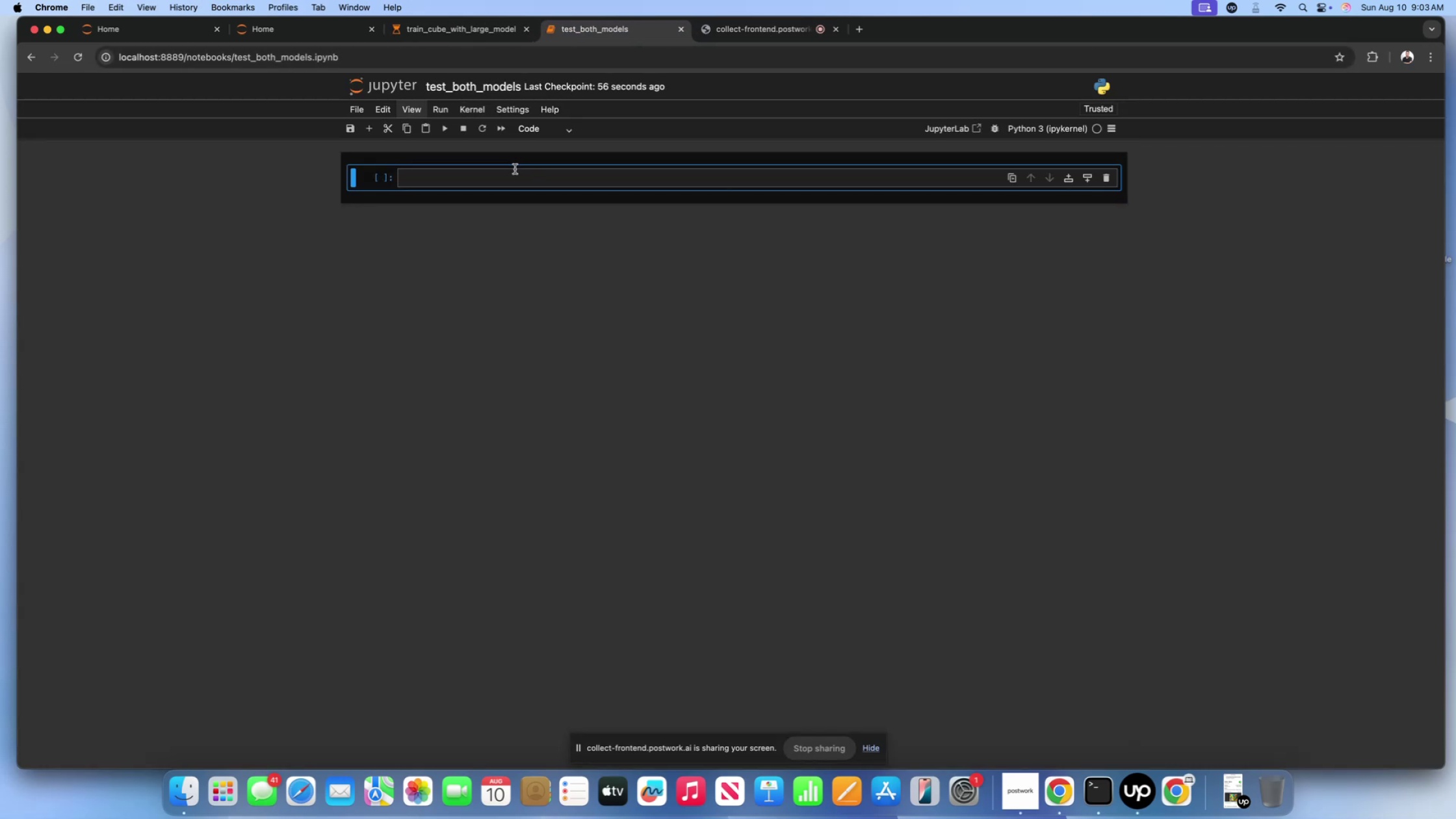 
left_click([514, 172])
 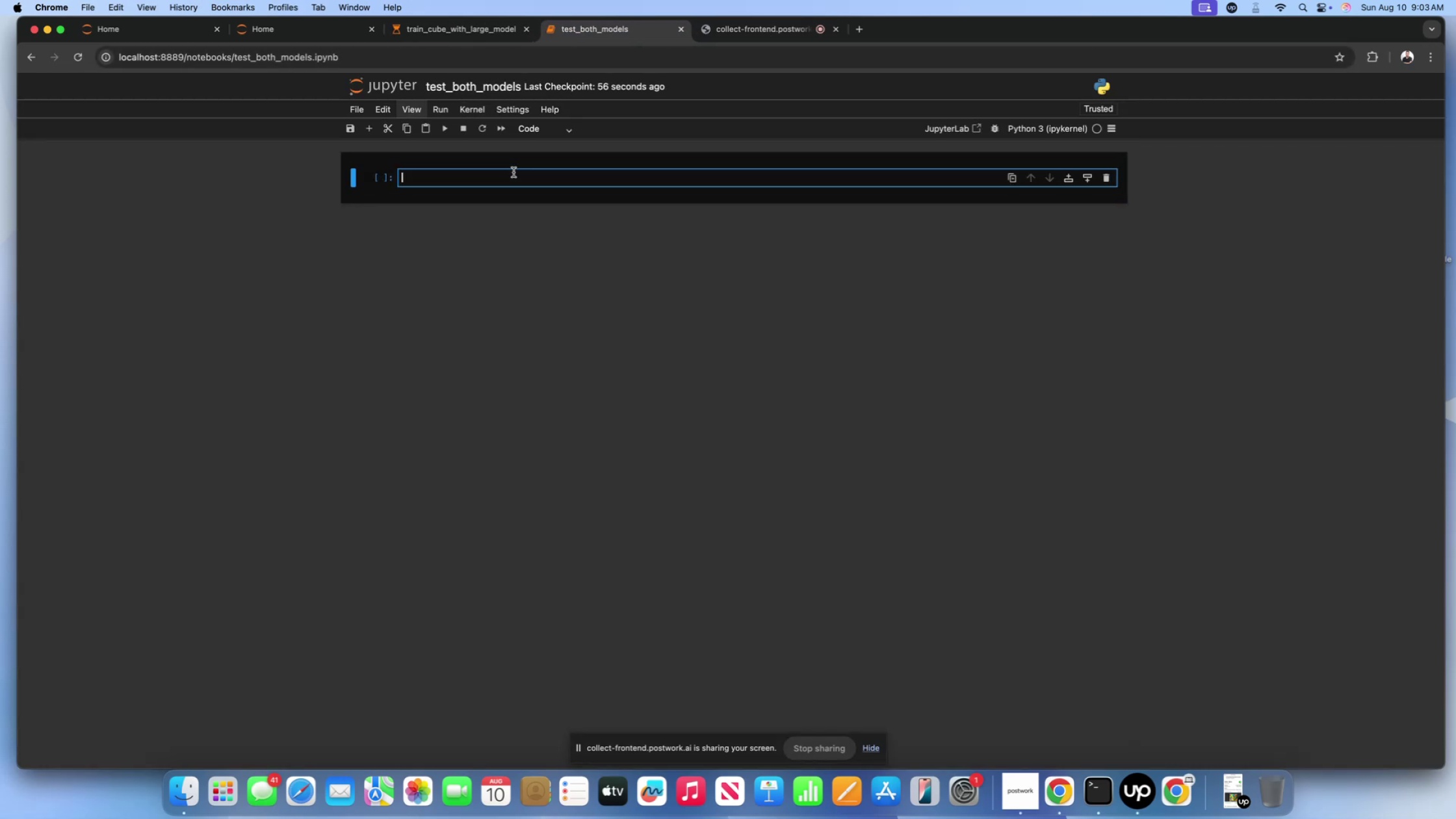 
key(Meta+V)
 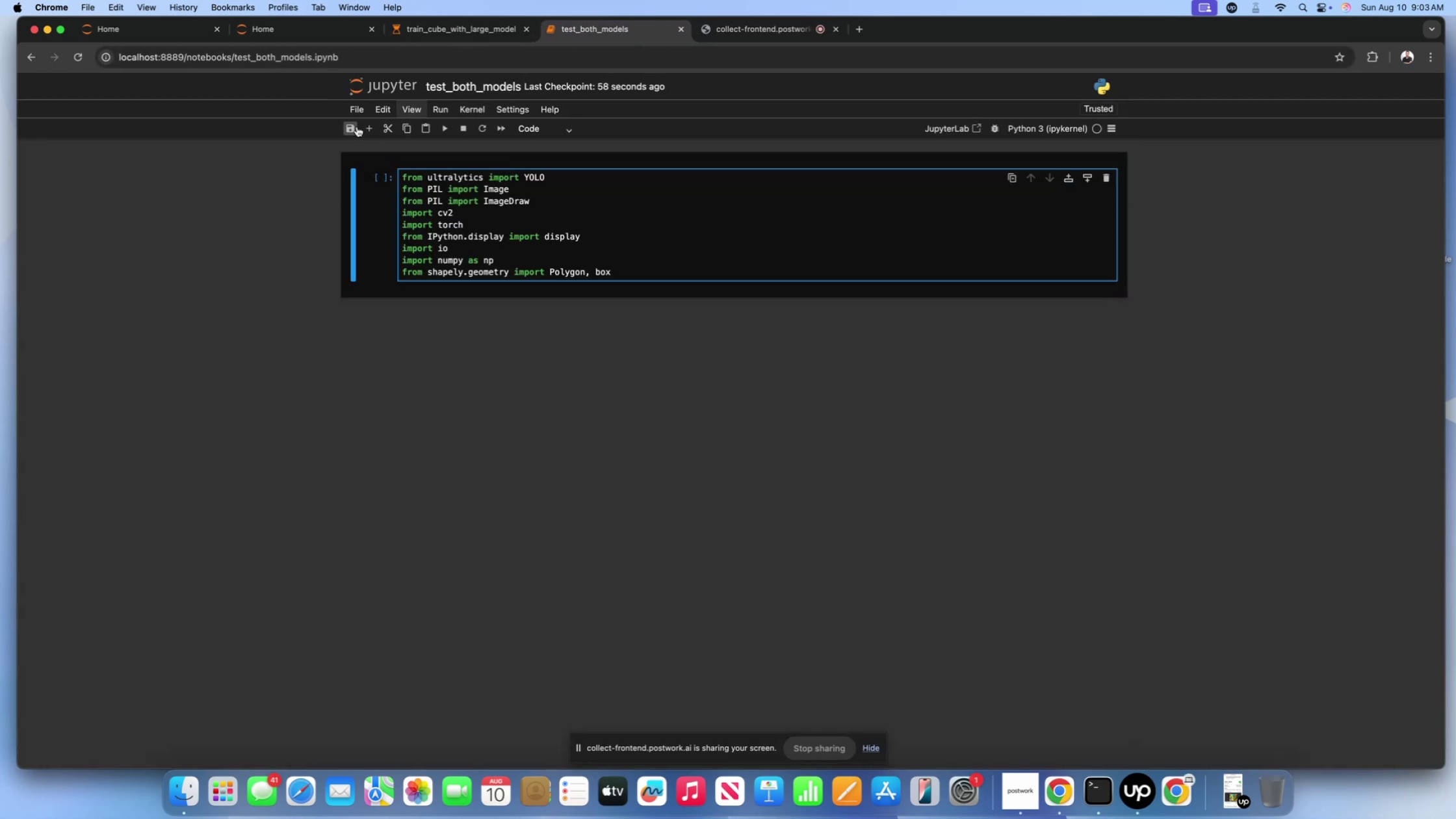 
left_click([369, 125])
 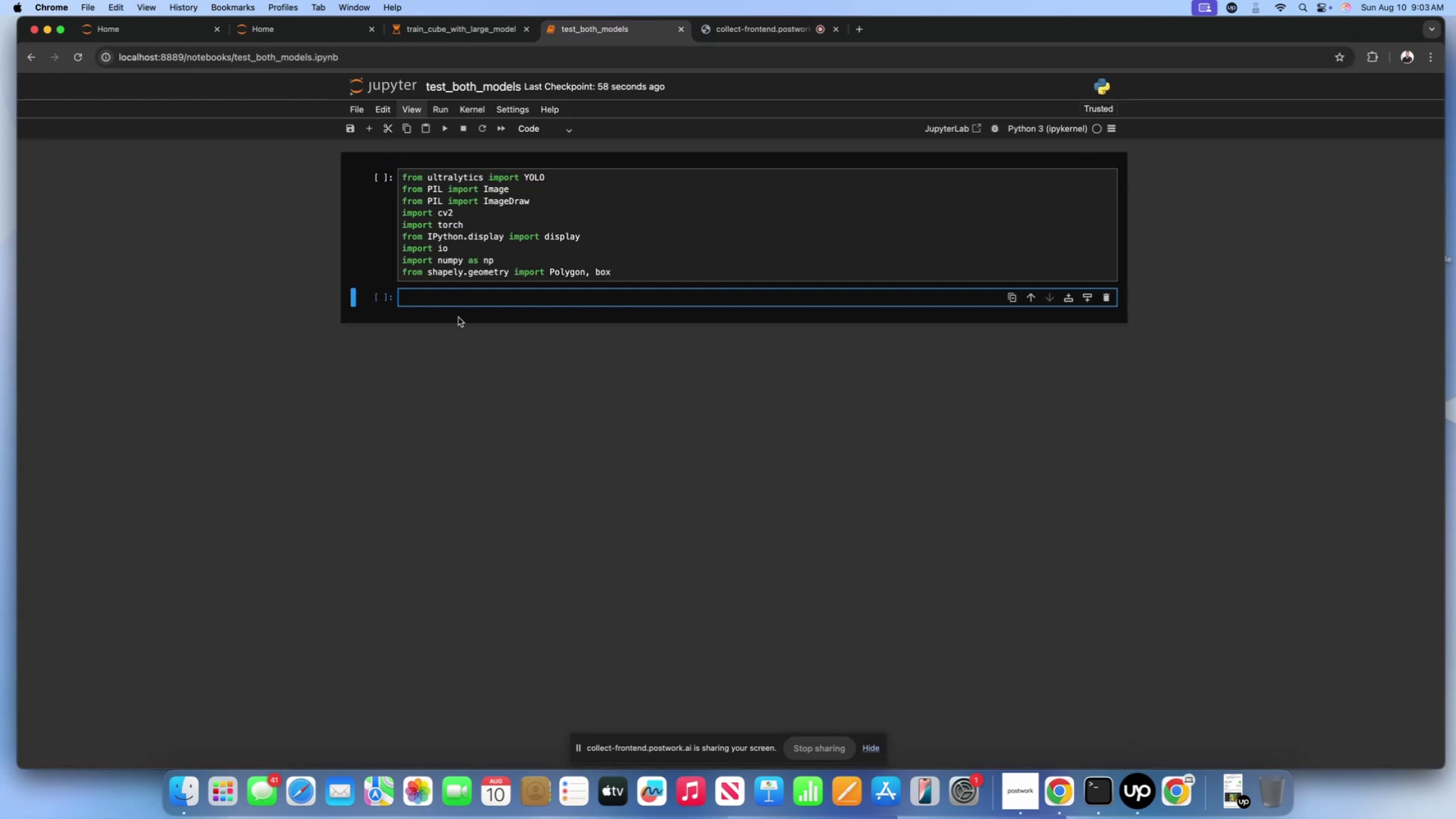 
type(# Load the face model)
 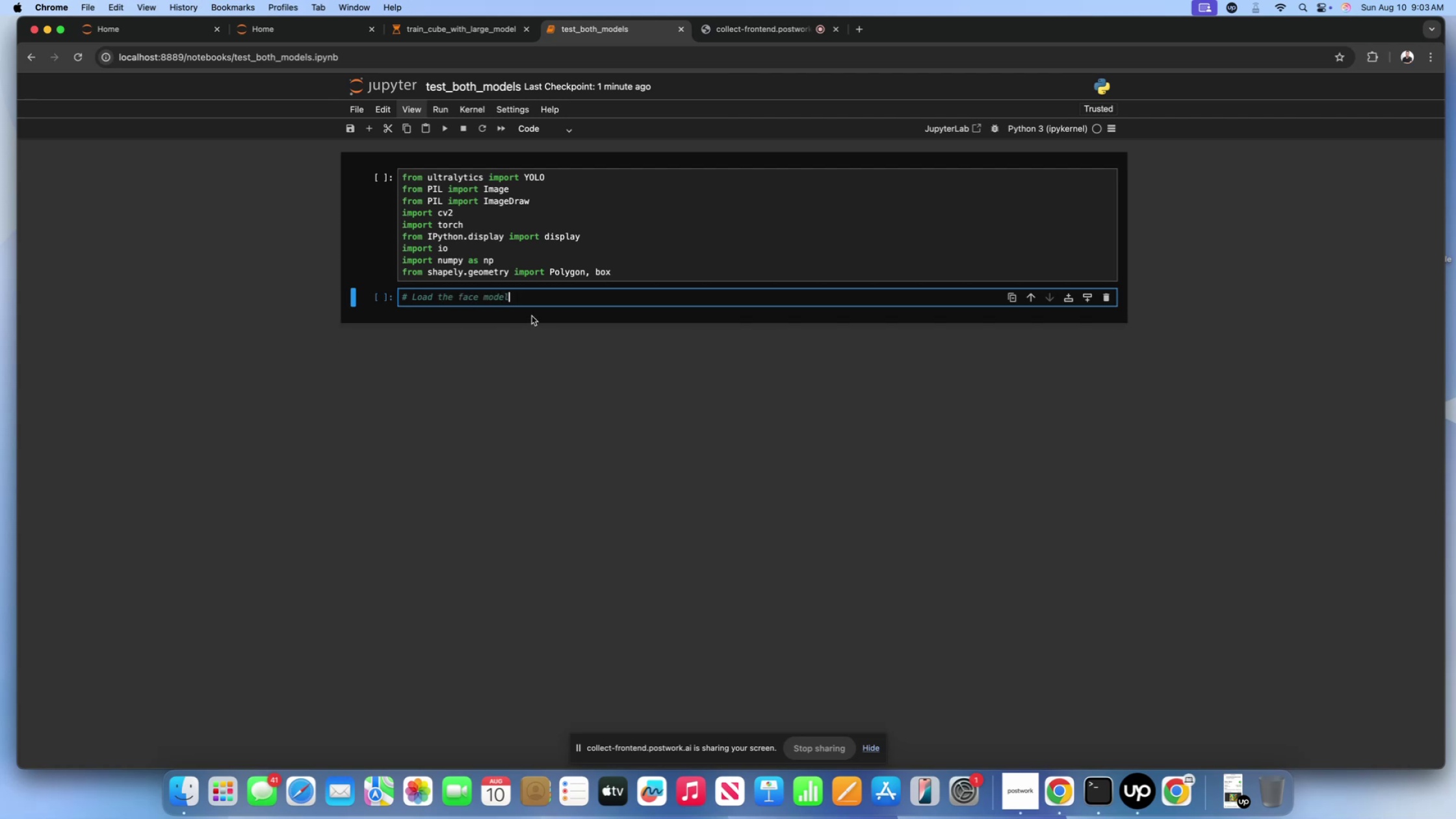 
wait(9.92)
 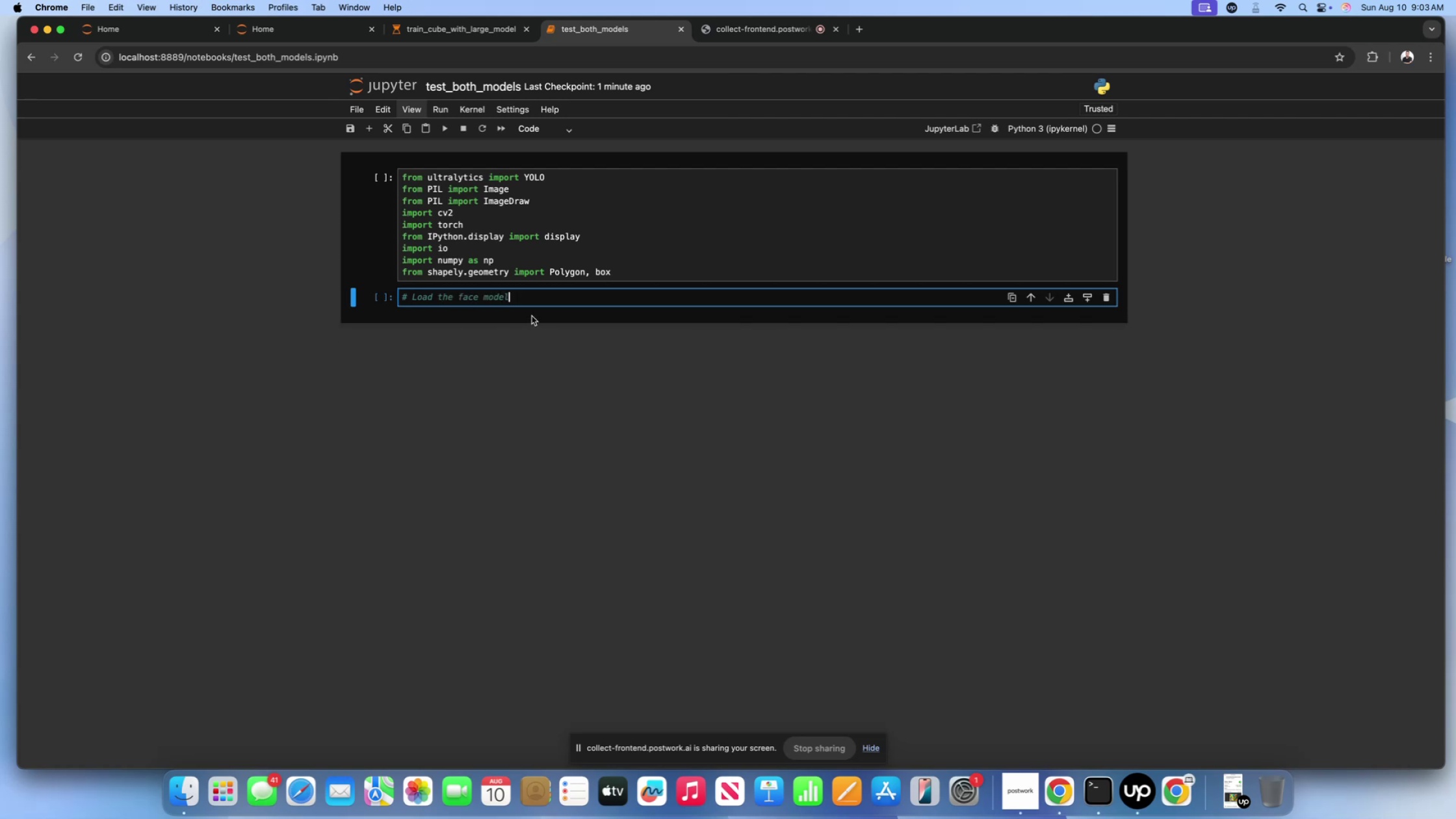 
key(Enter)
 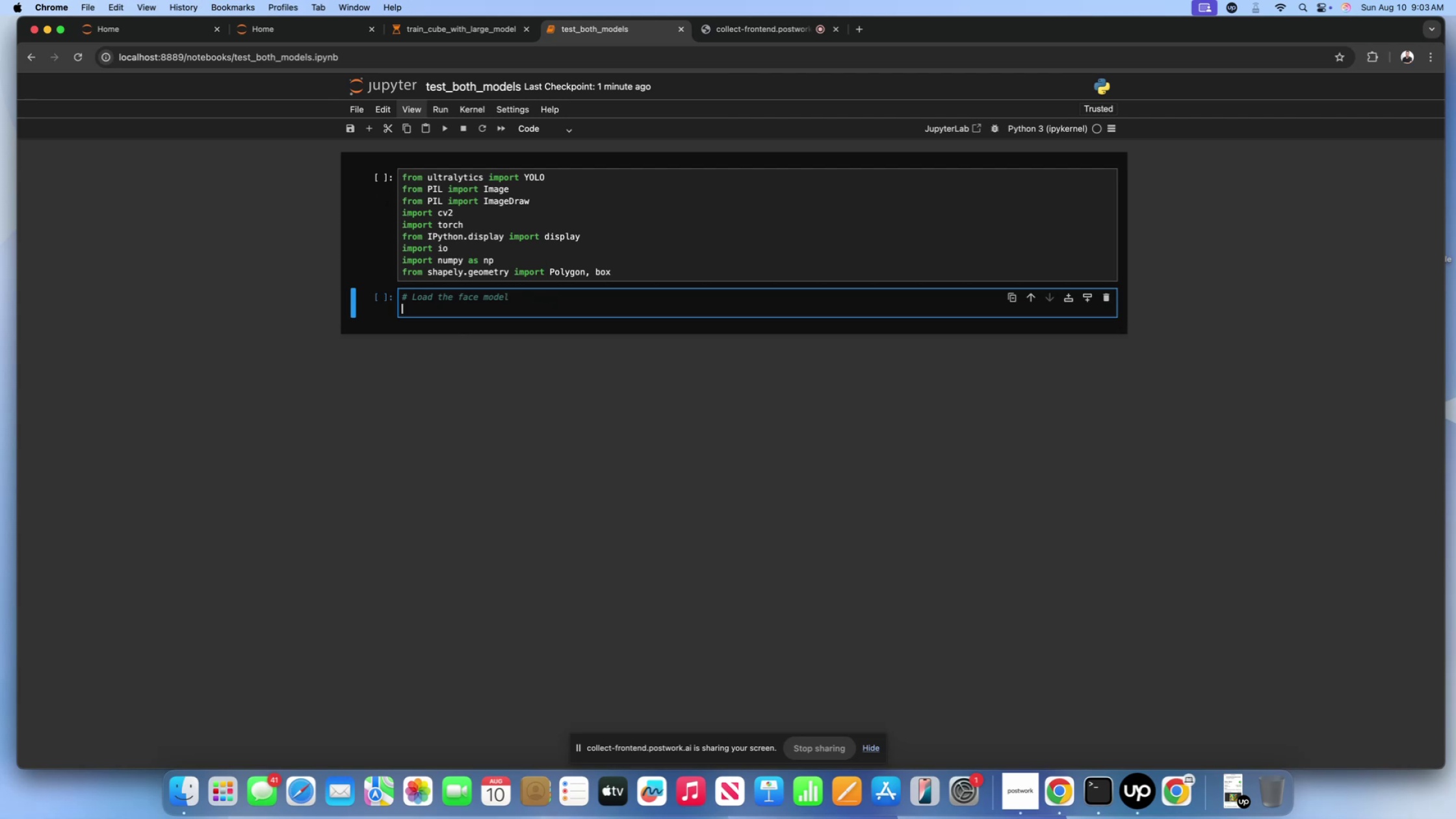 
type(face_model = YOLO())
 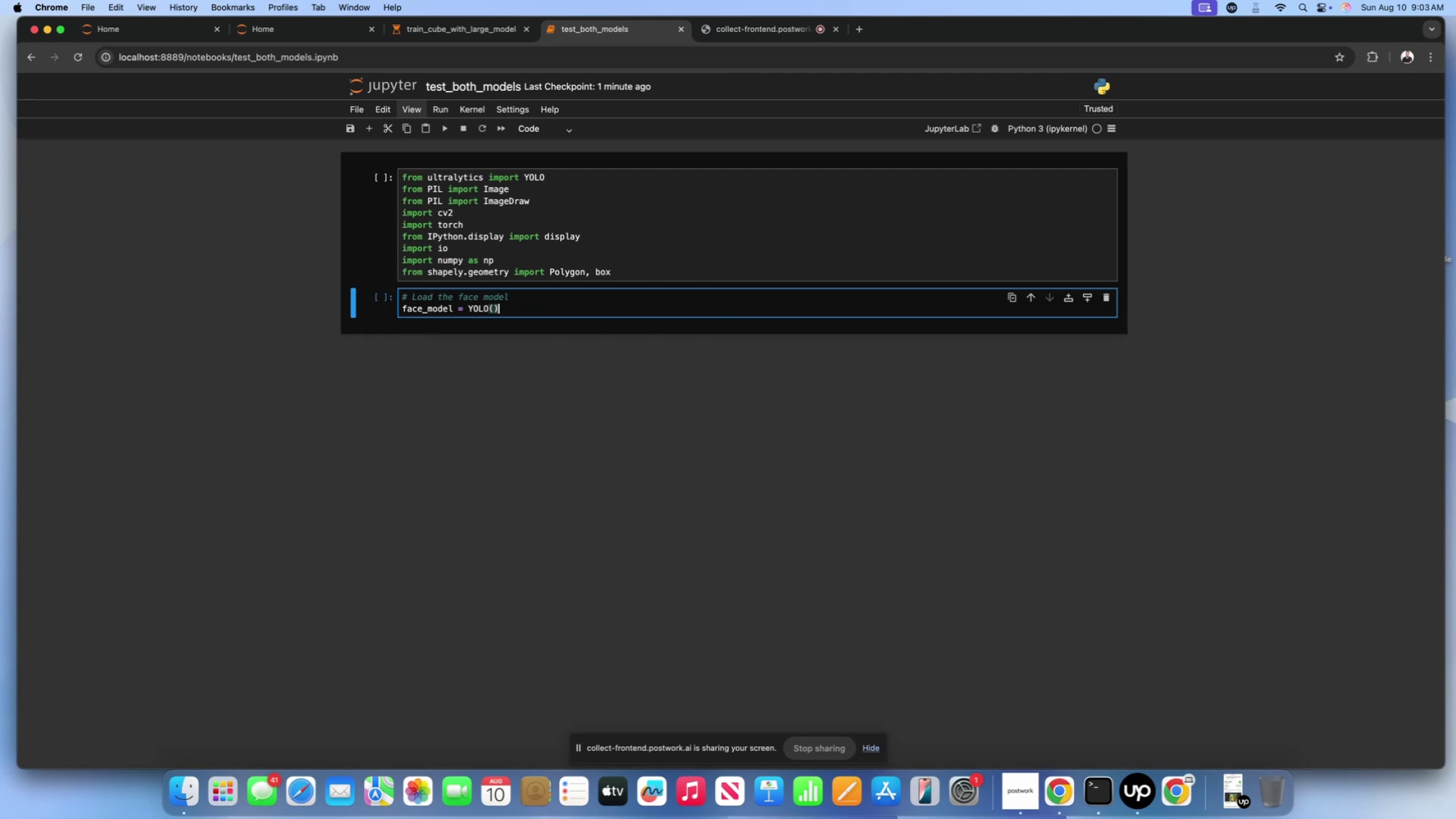 
key(ArrowLeft)
 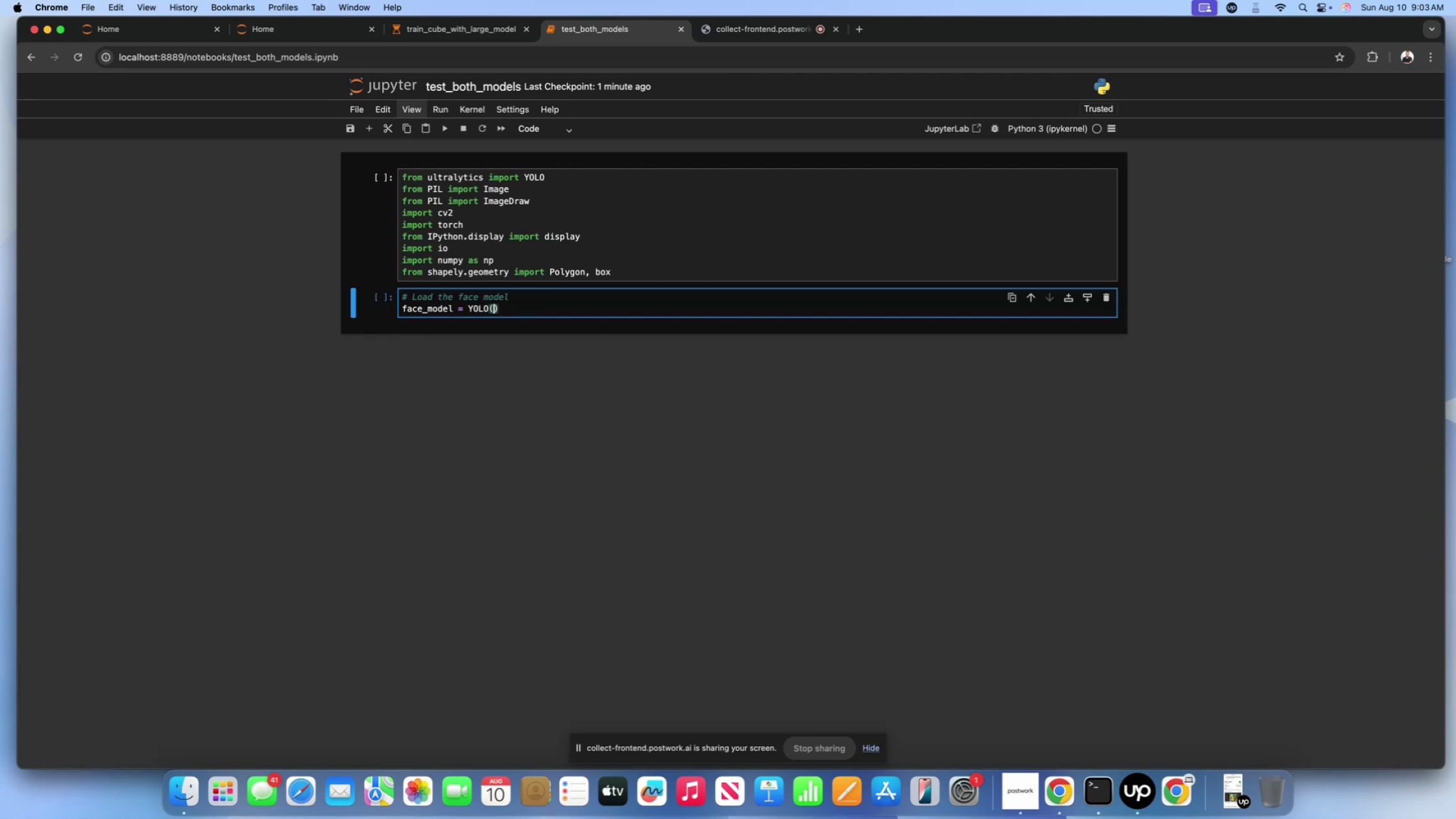 
key(Quote)
 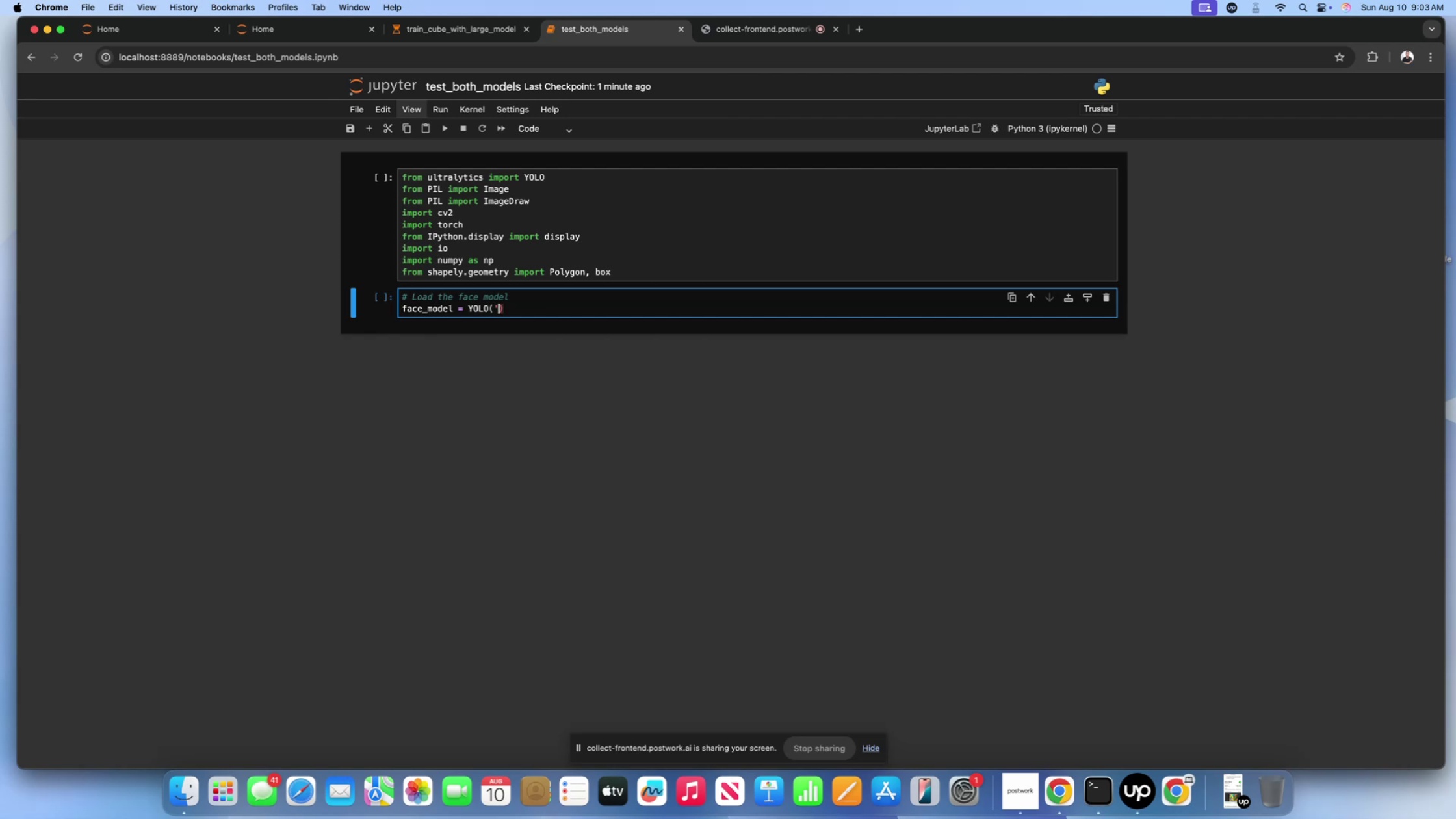 
key(Quote)
 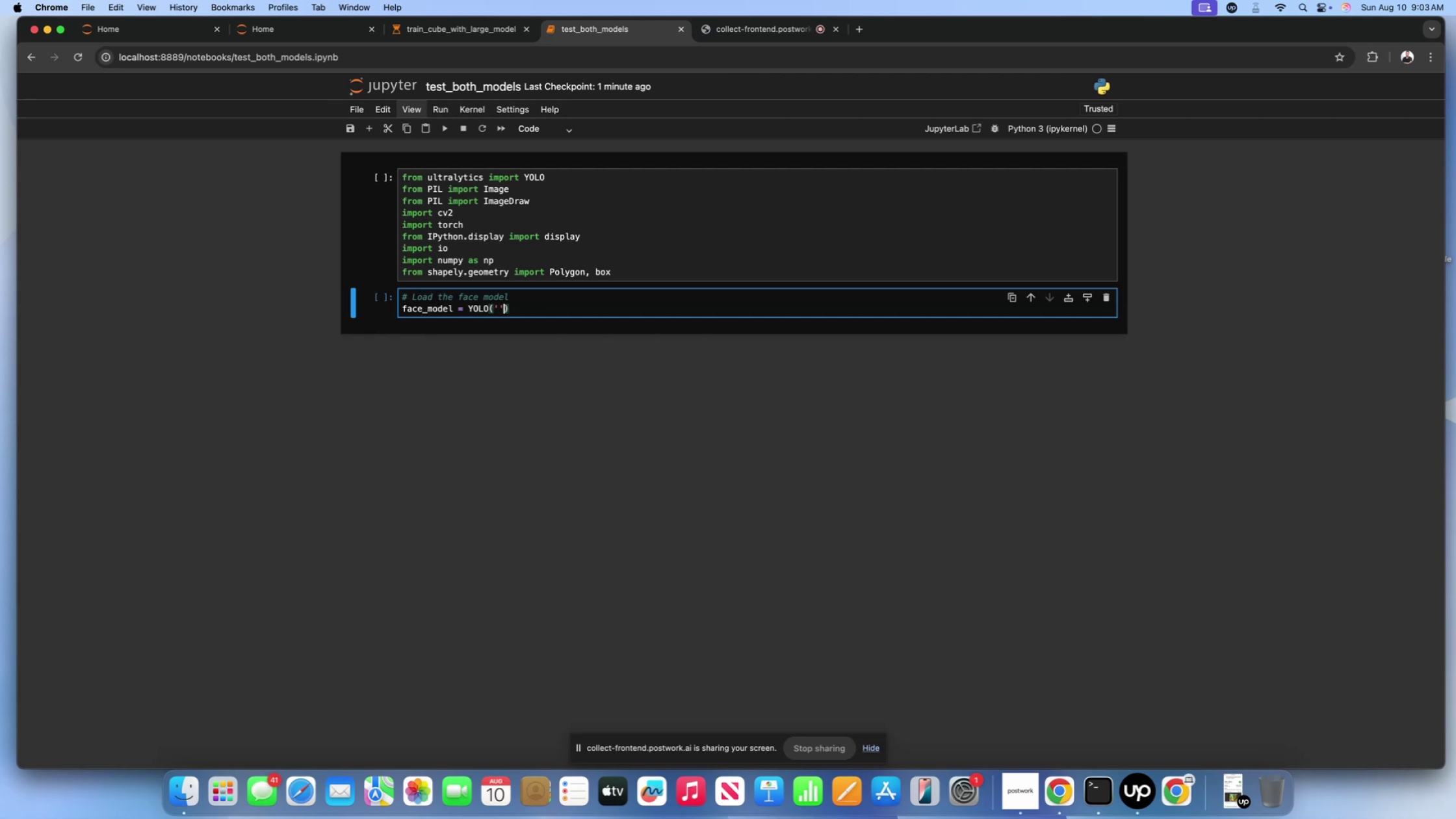 
key(ArrowLeft)
 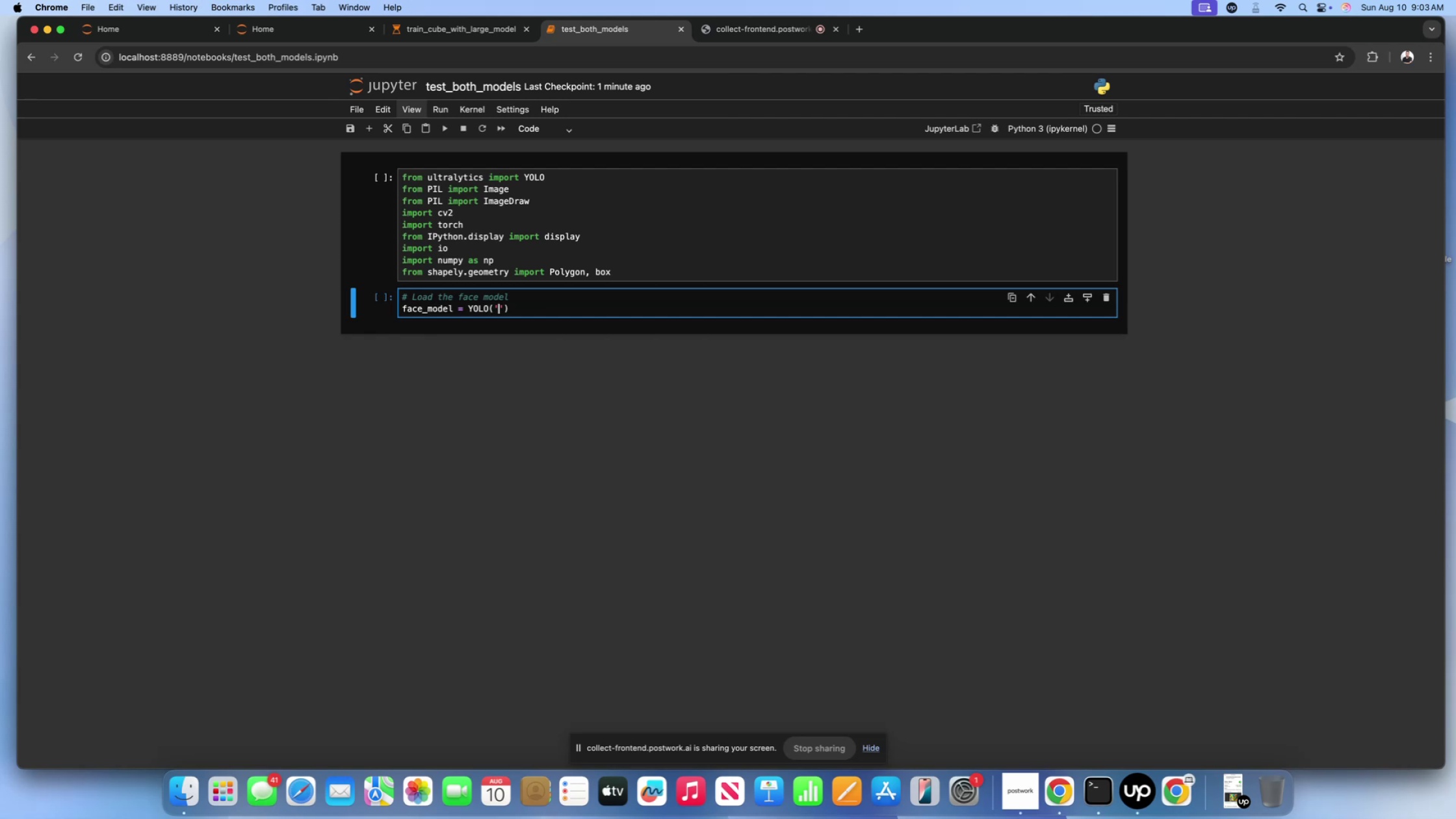 
type(face_detector.o)
key(Backspace)
type(pt)
 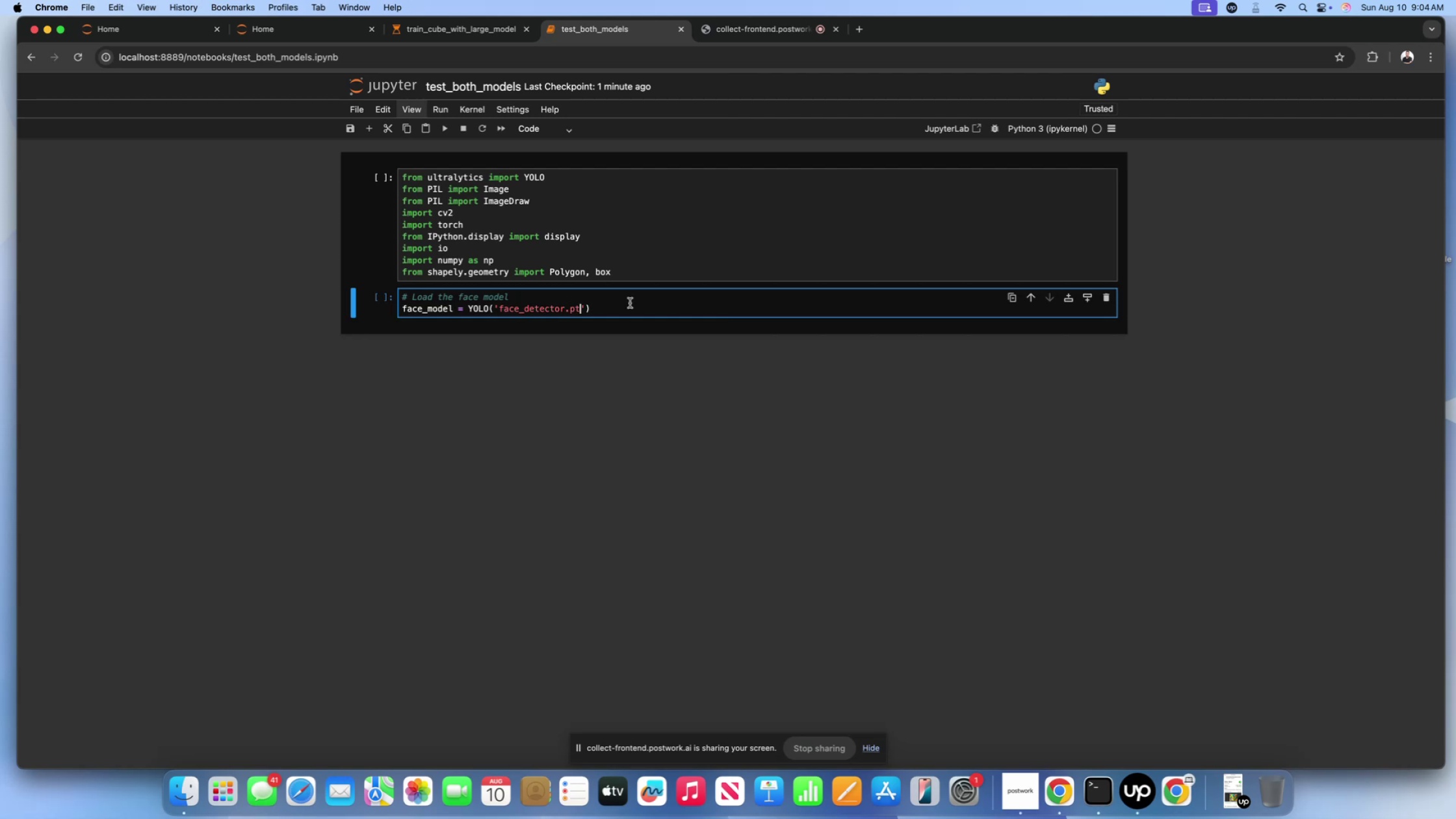 
left_click([623, 306])
 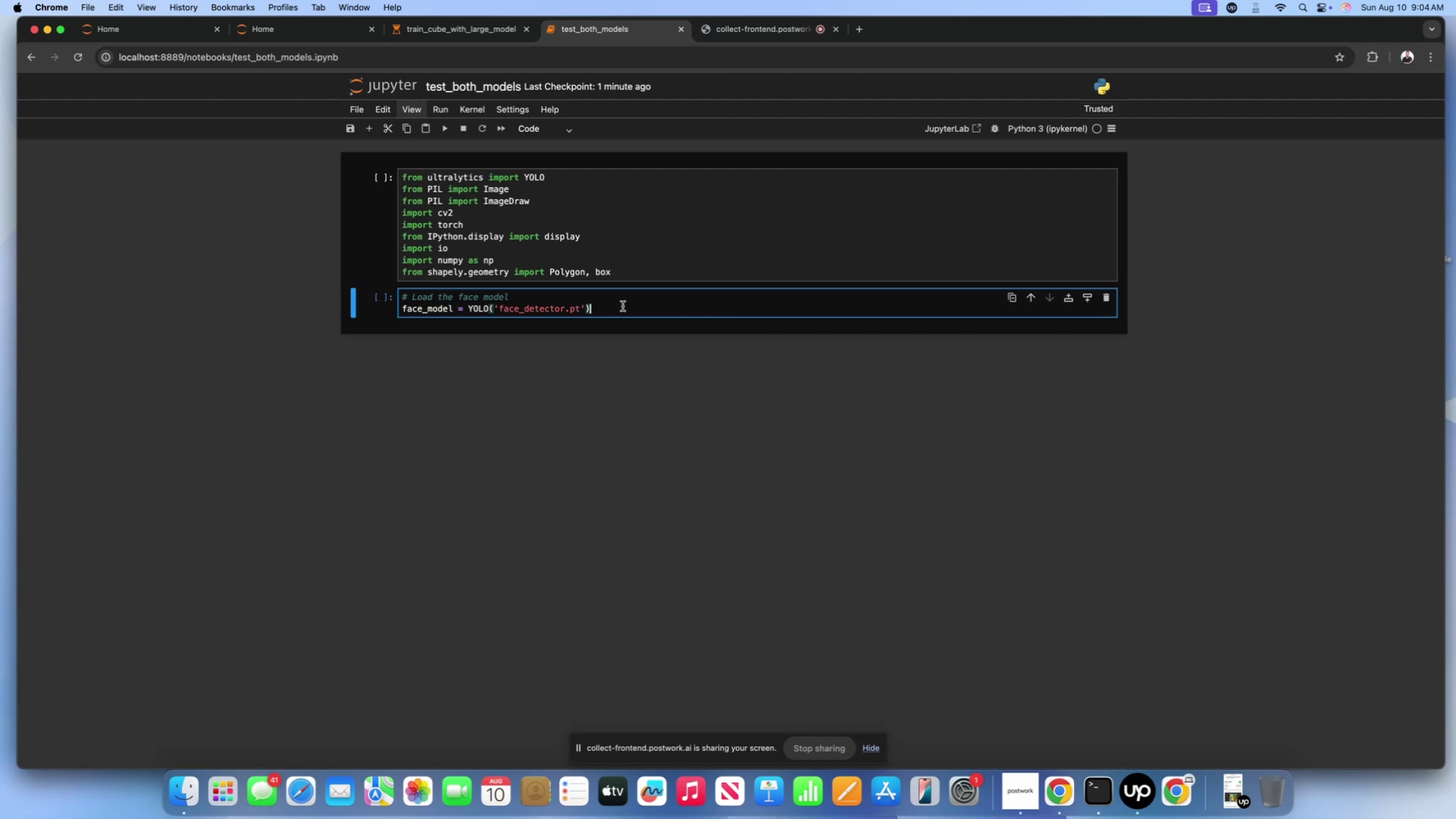 
key(Enter)
 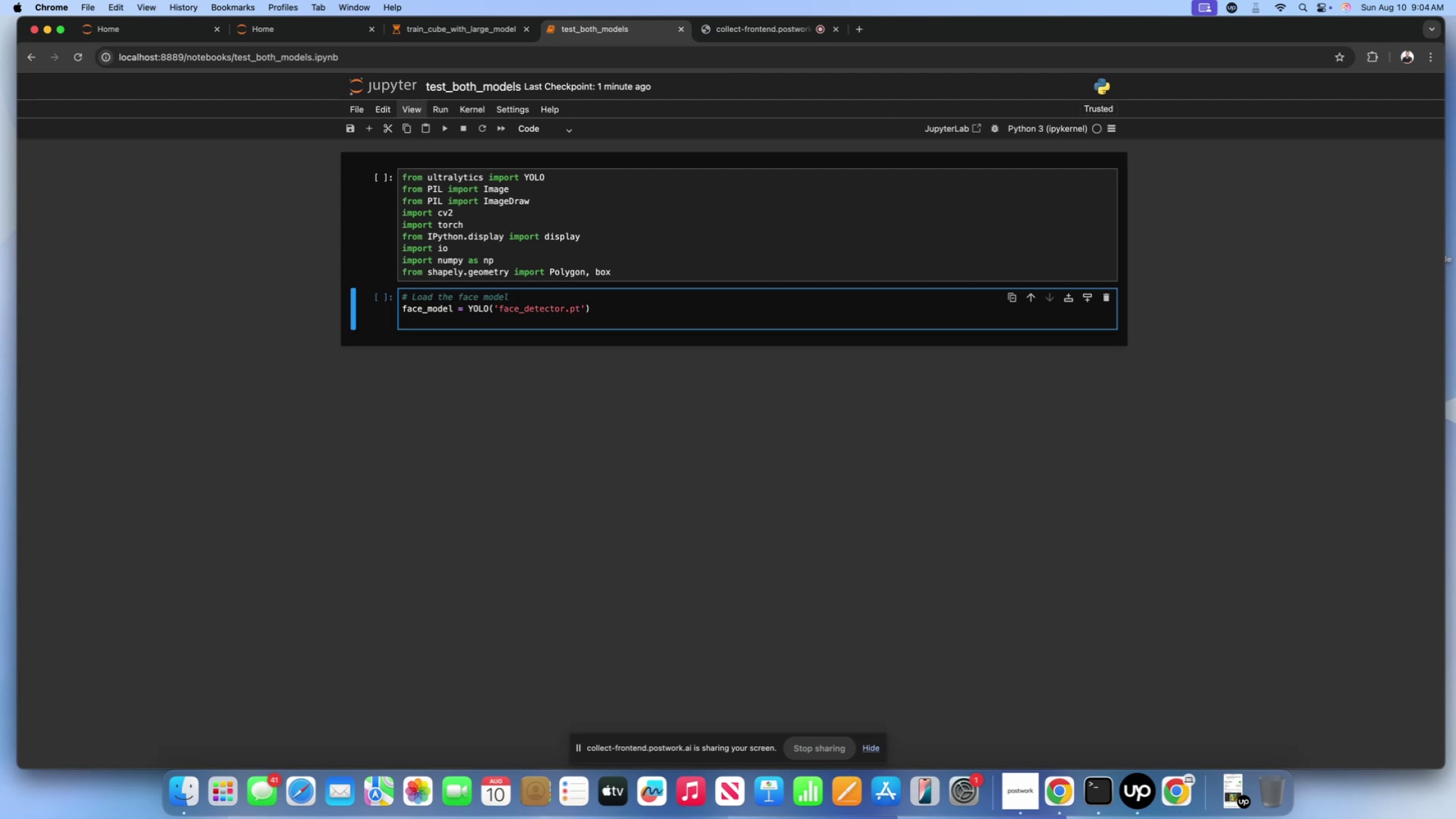 
type(cube_model = YOLO())
 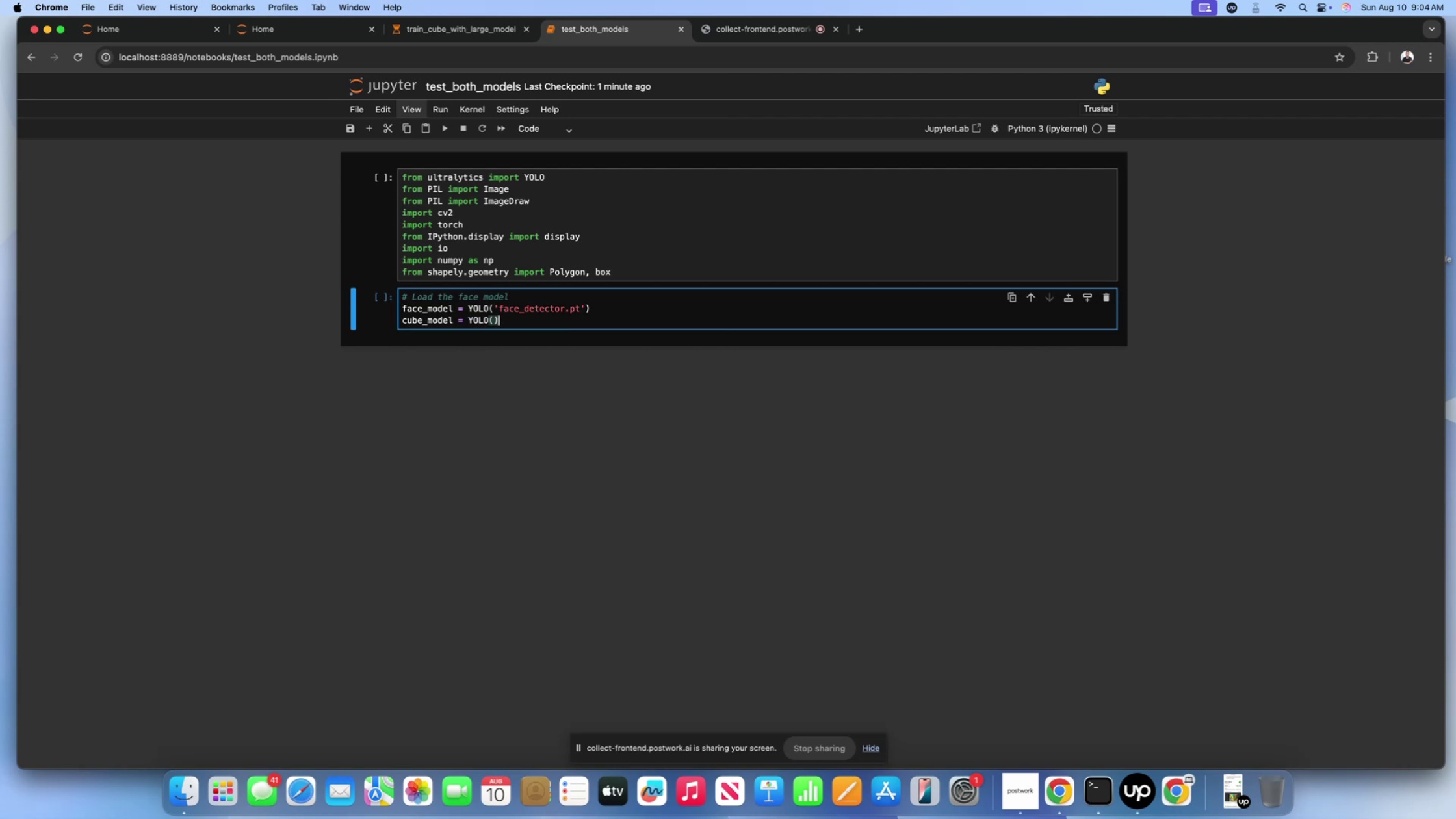 
key(ArrowLeft)
 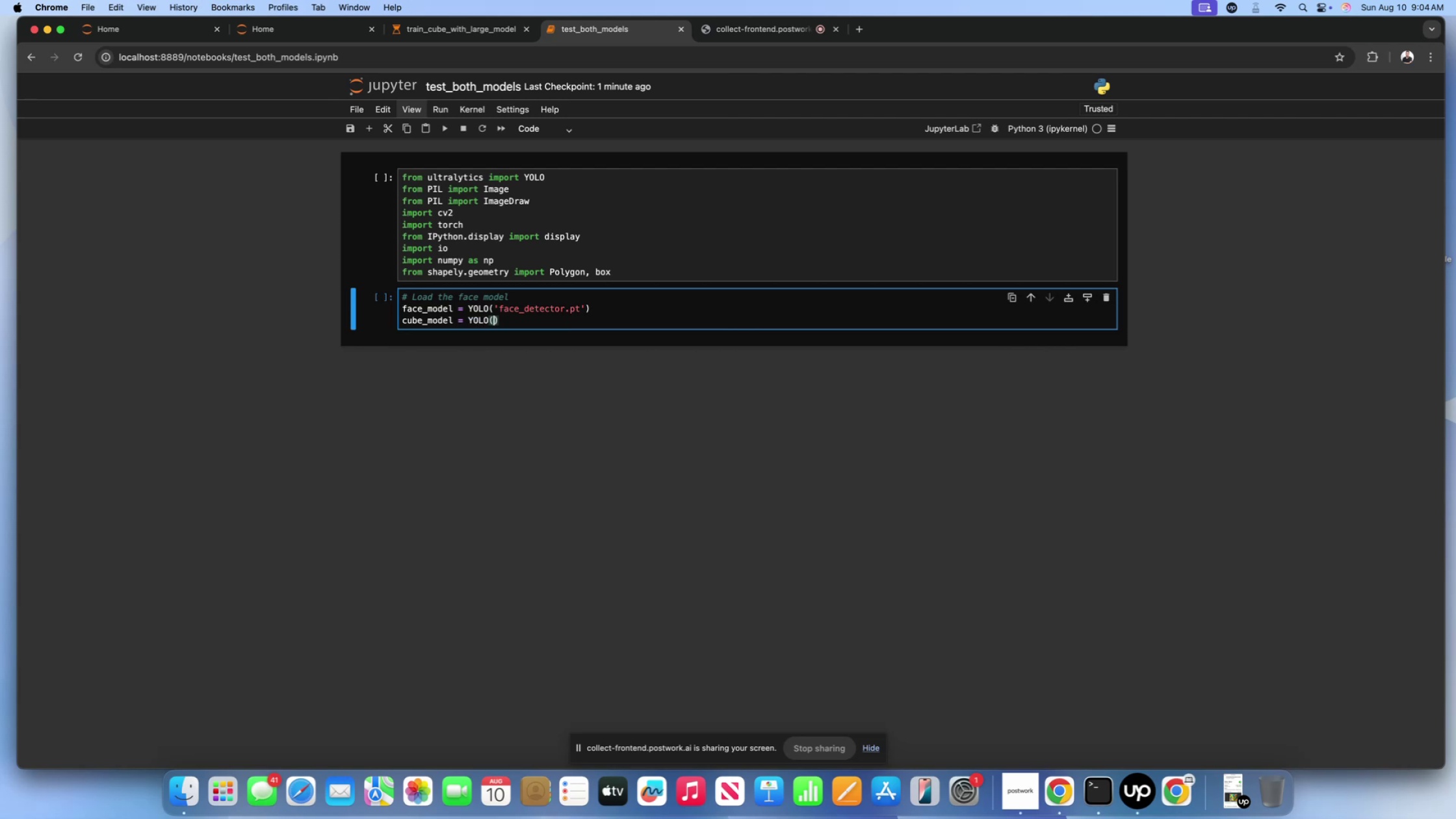 
key(Quote)
 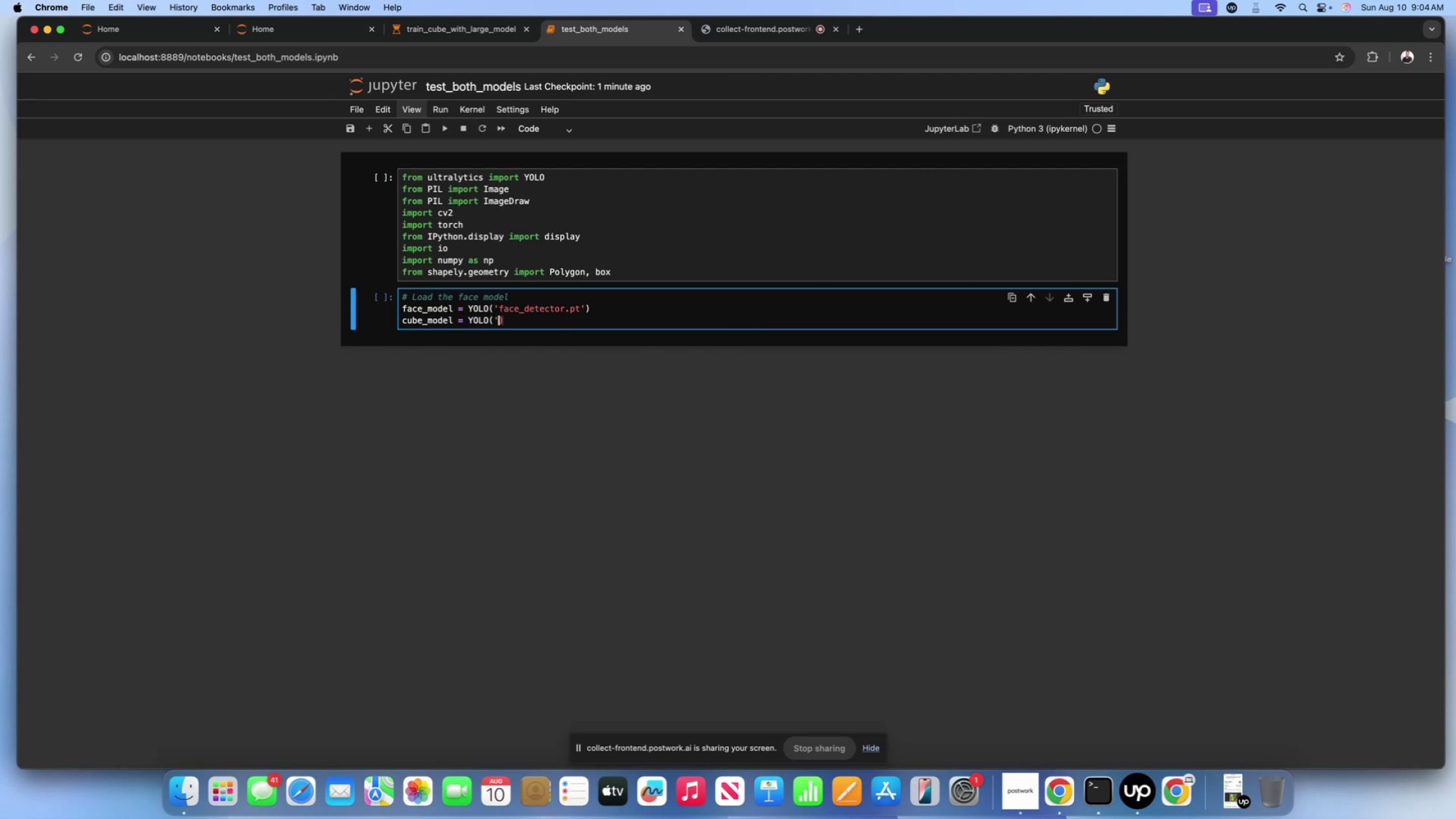 
key(Quote)
 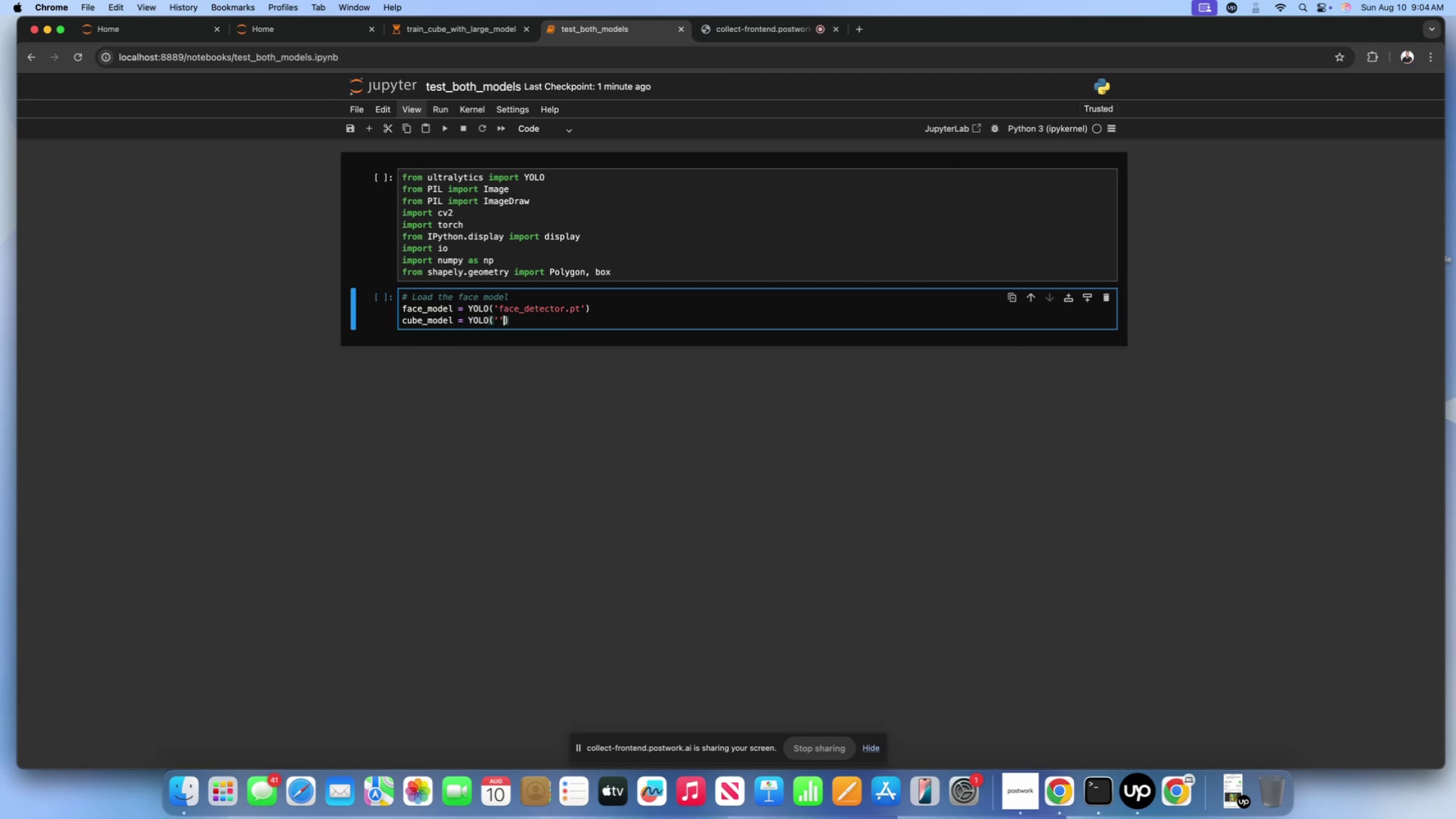 
key(ArrowLeft)
 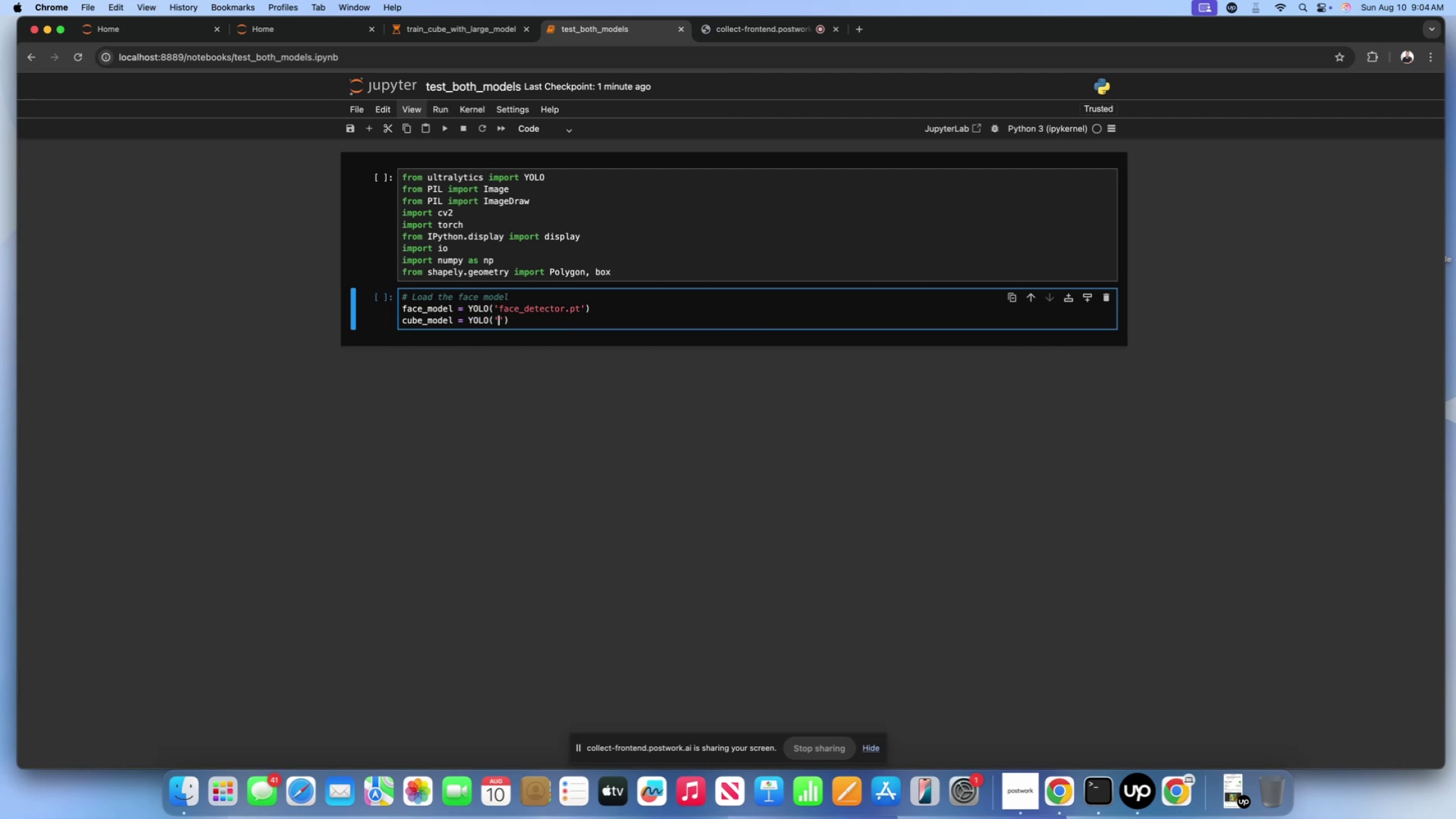 
type(cube)
 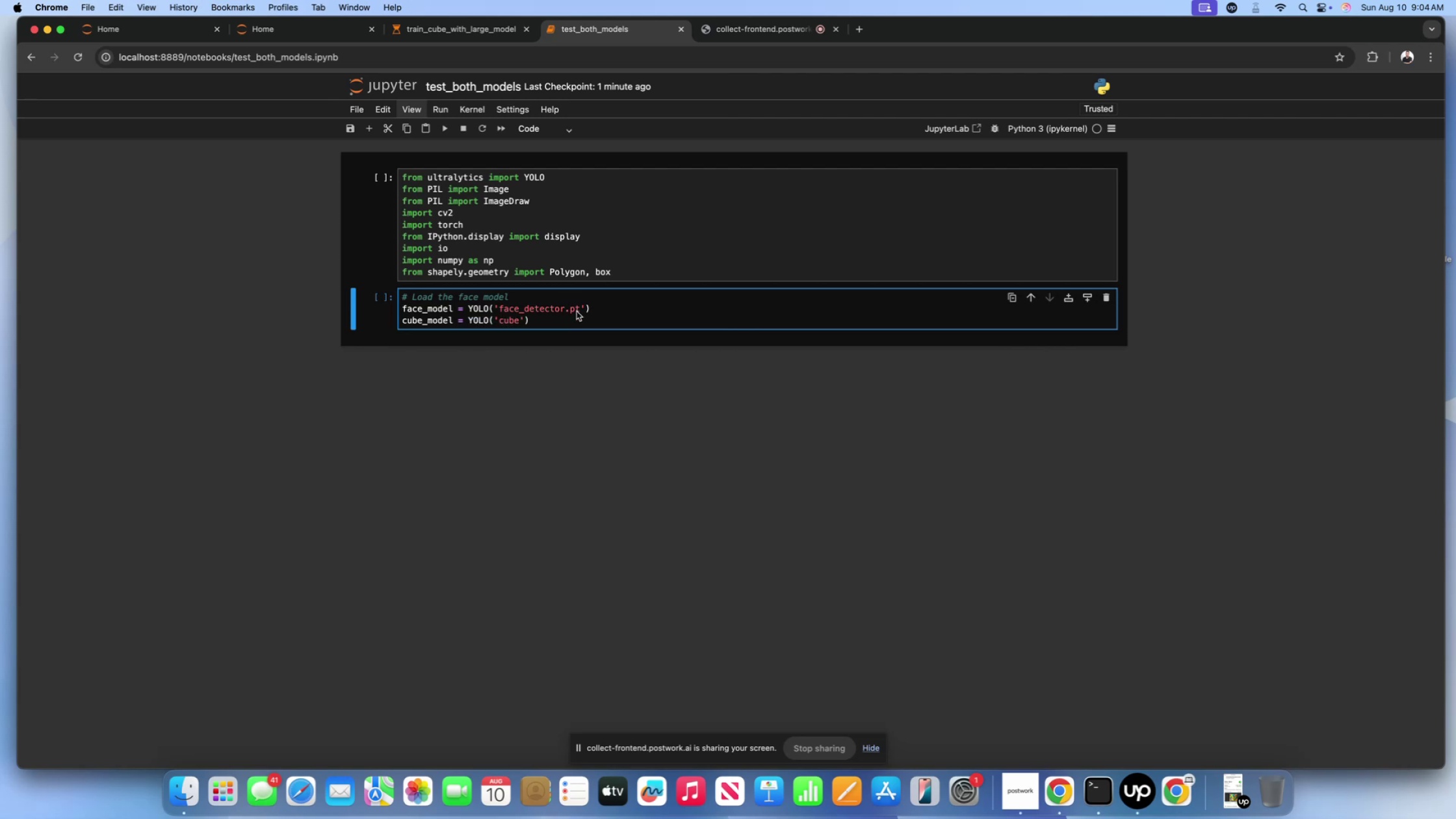 
left_click([621, 307])
 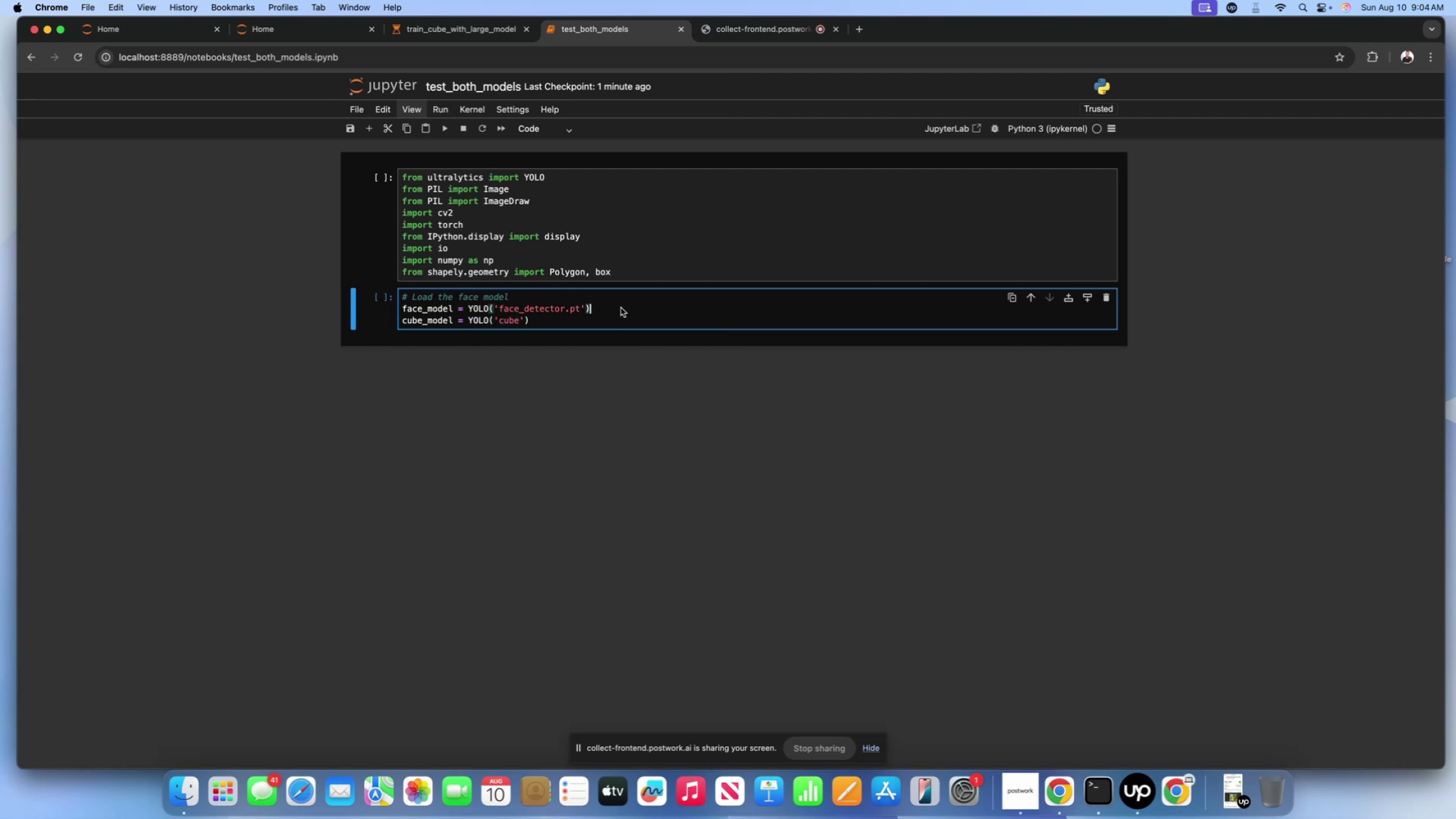 
key(Enter)
 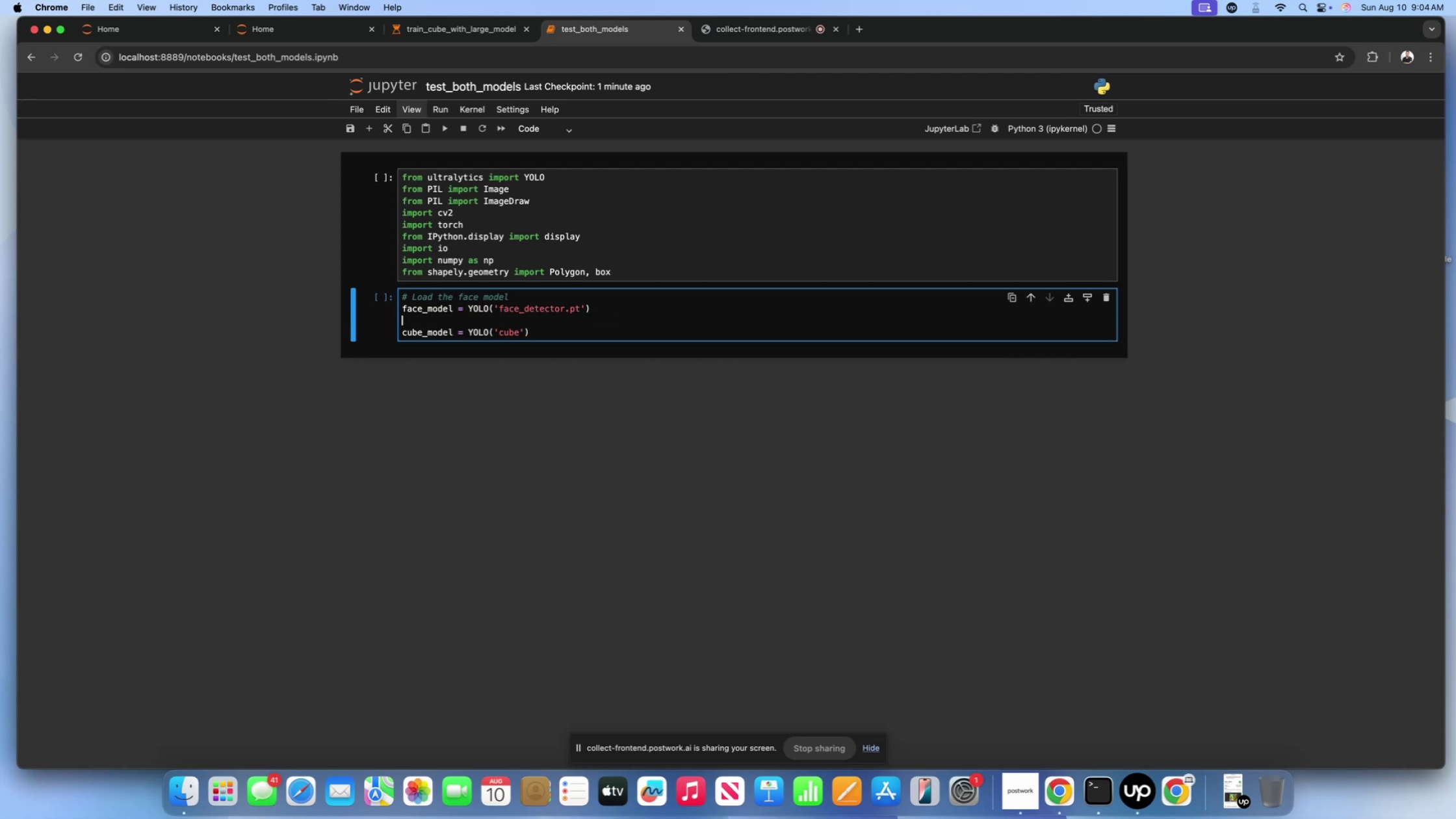 
type(# Load the cube detector model)
 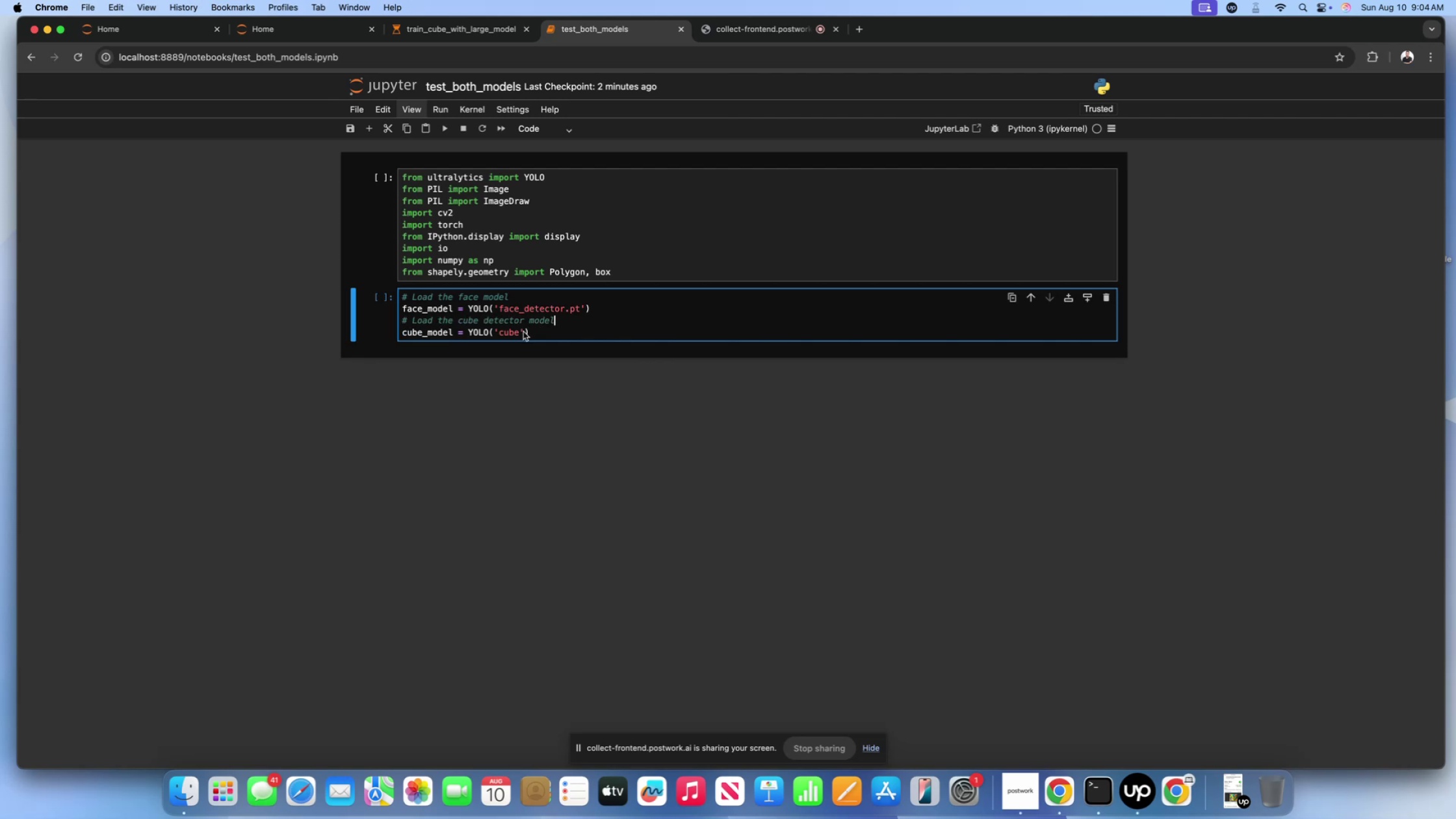 
left_click([517, 331])
 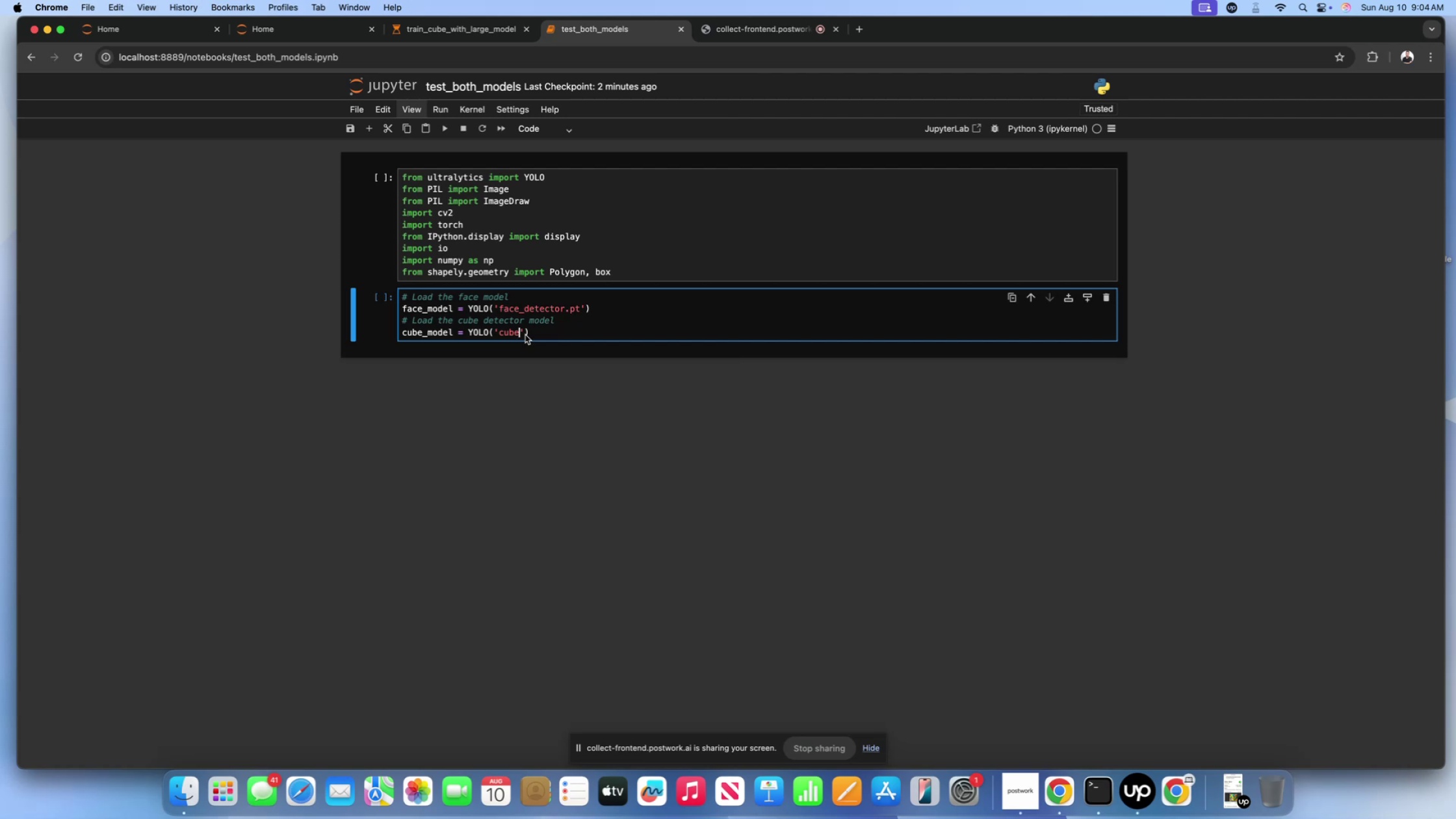 
type(_detector)
 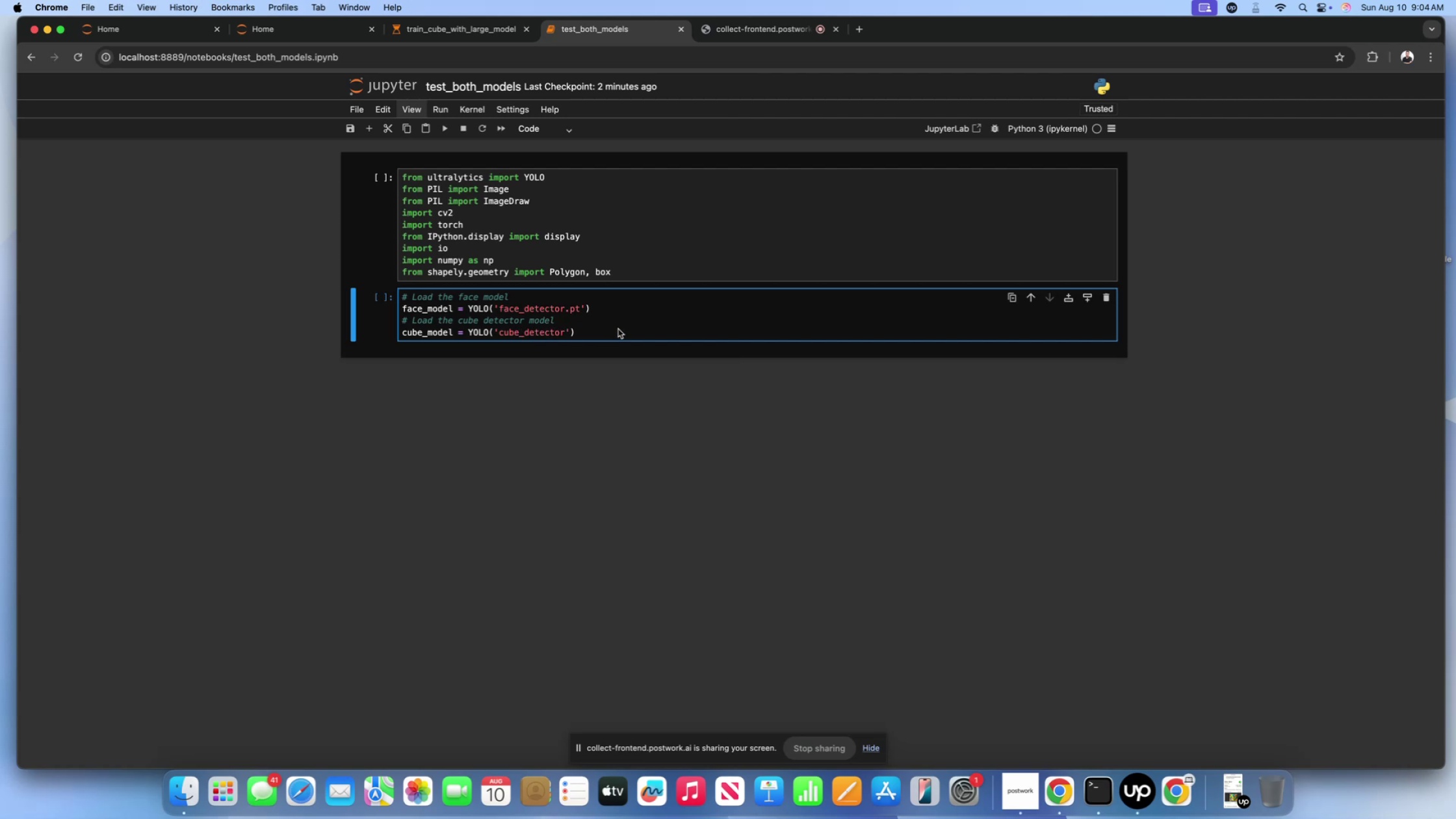 
type(.pt)
 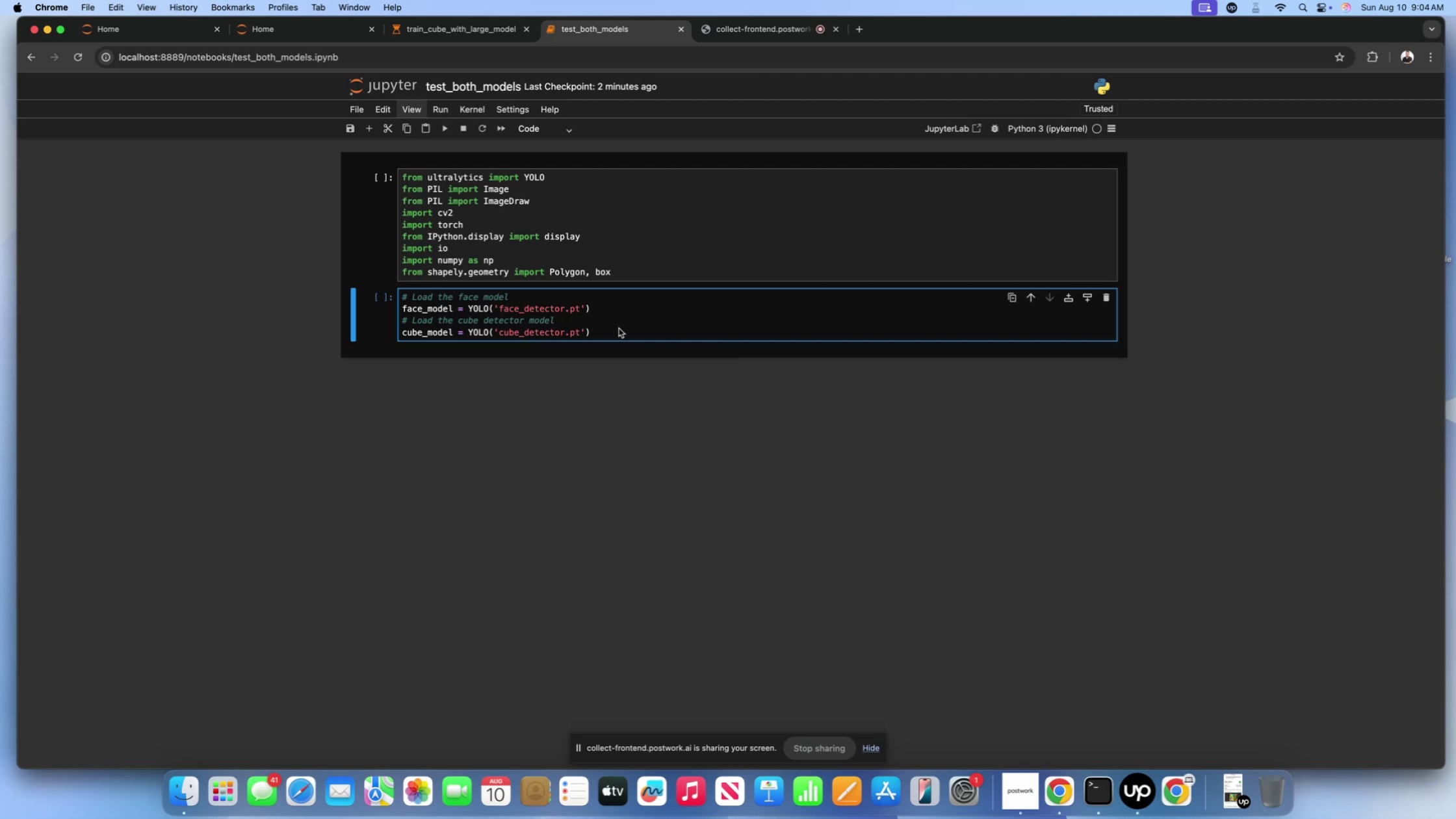 
left_click([608, 326])
 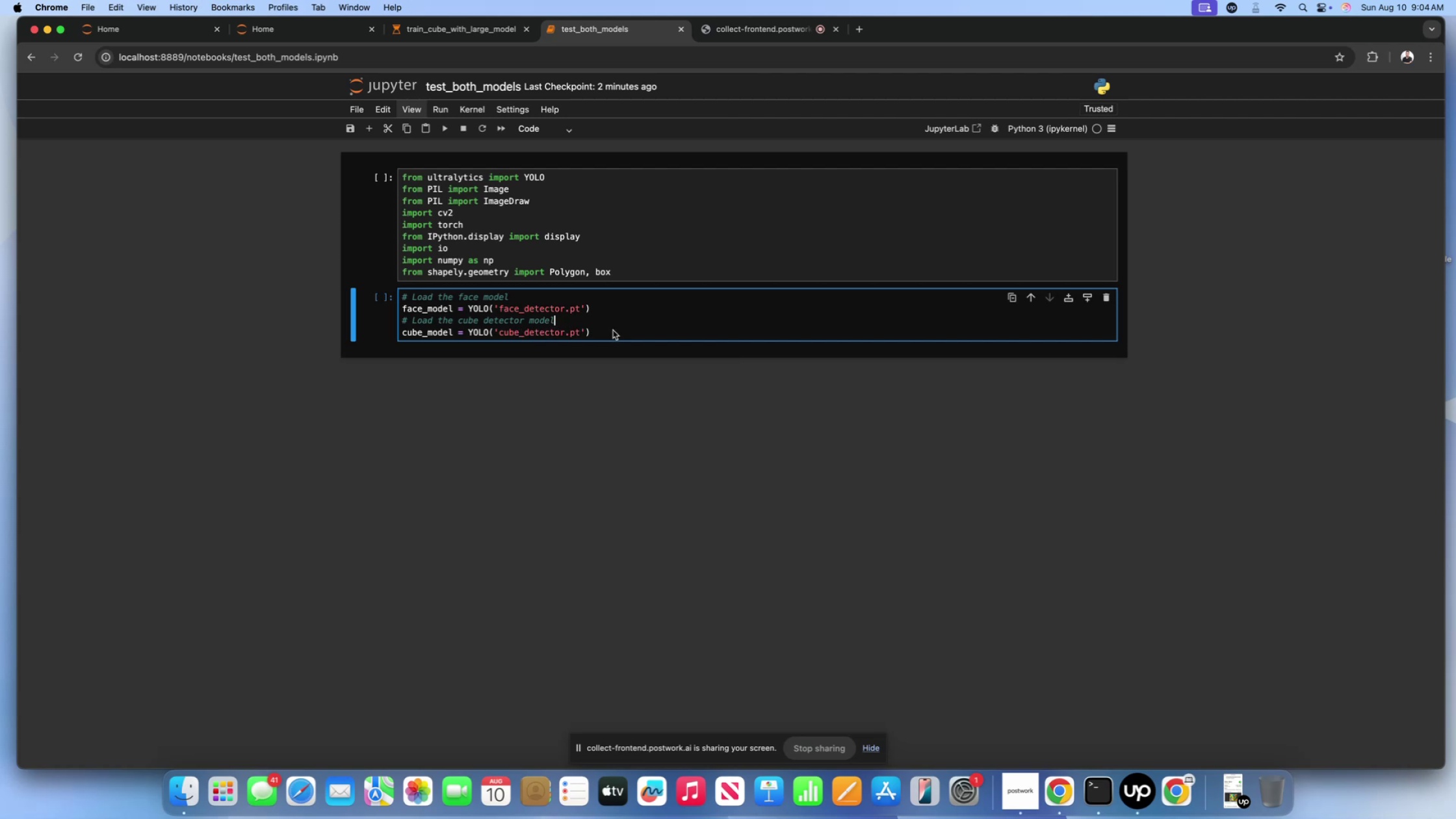 
left_click([613, 330])
 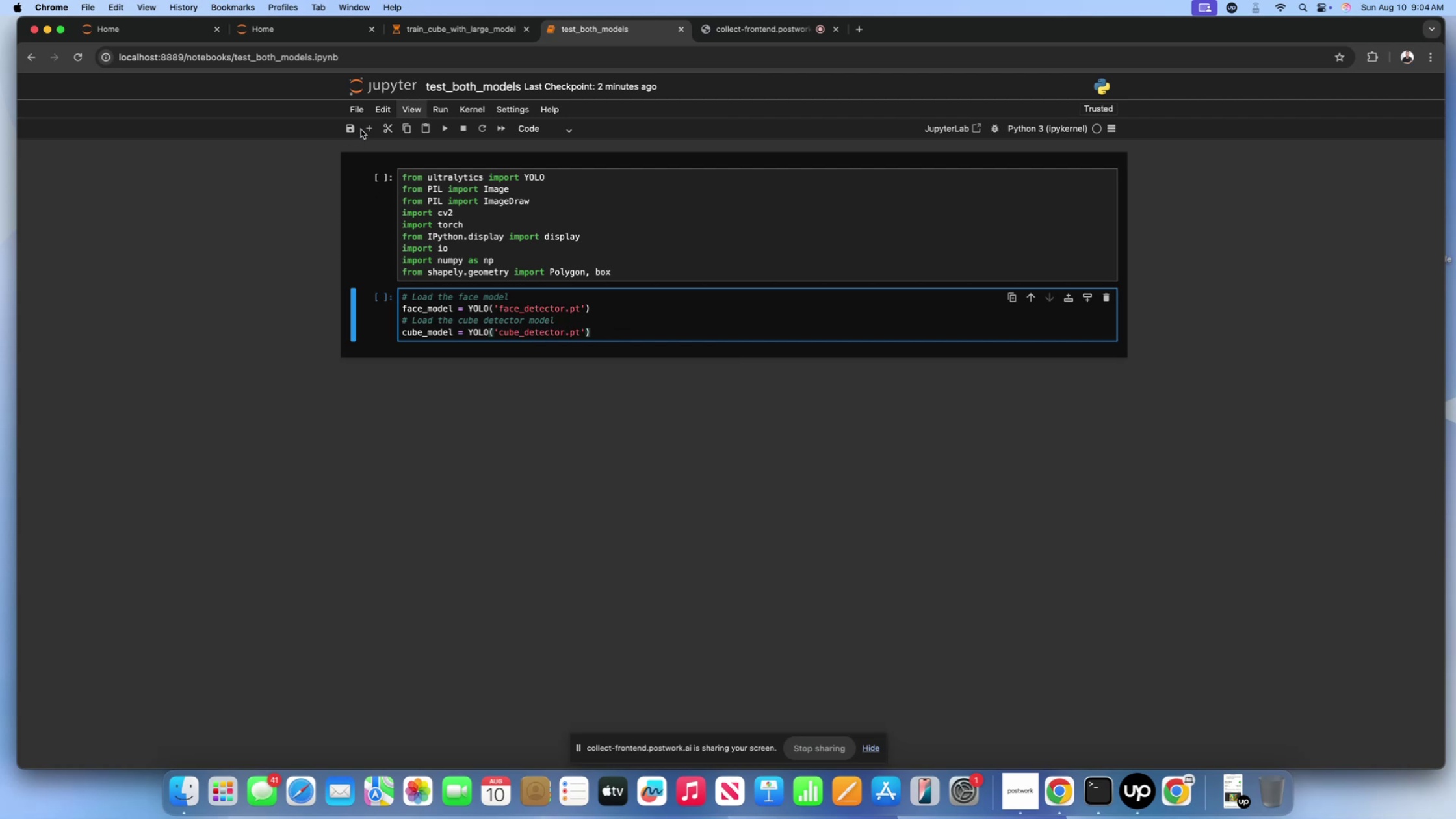 
left_click([365, 128])
 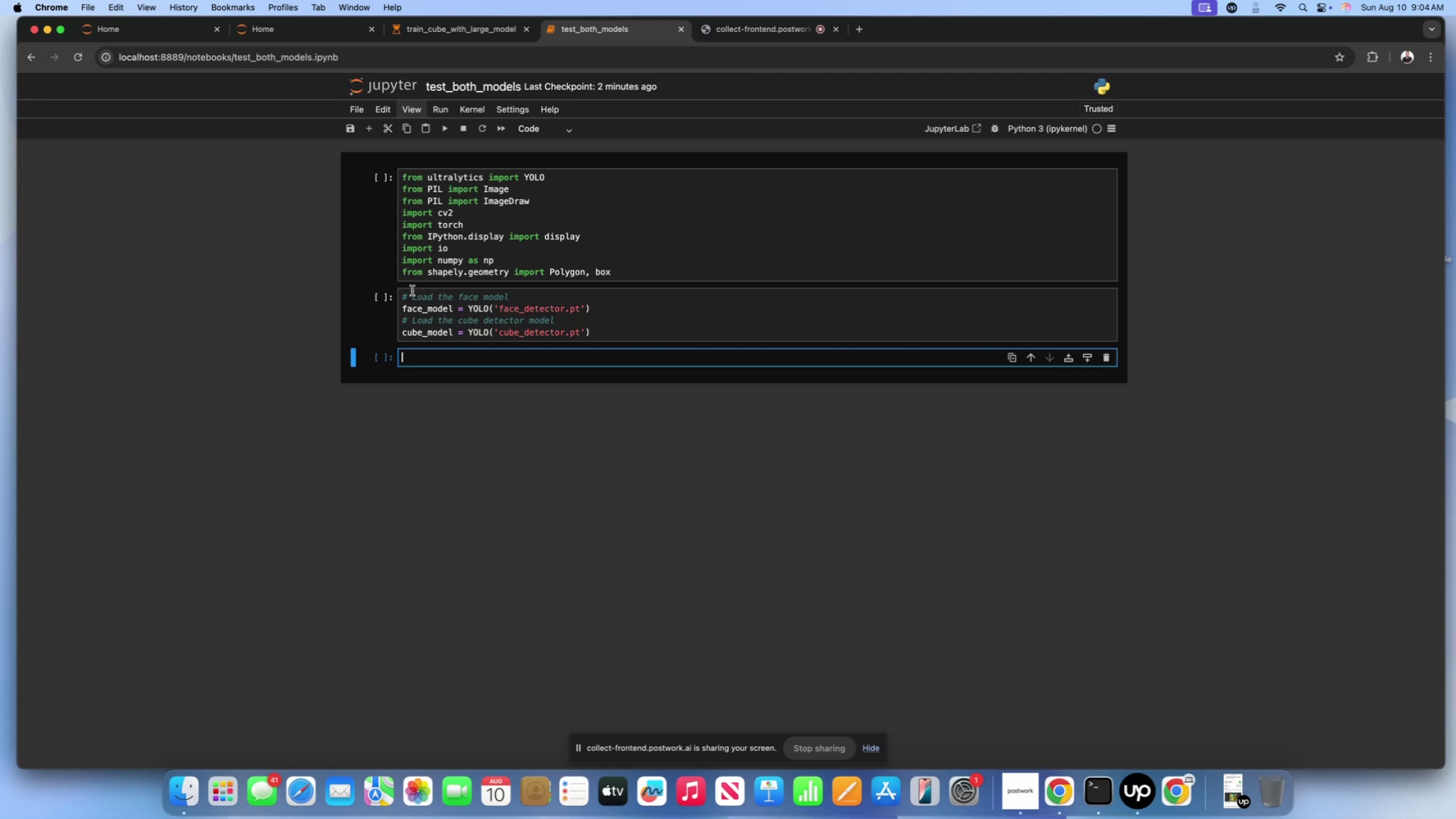 
wait(13.67)
 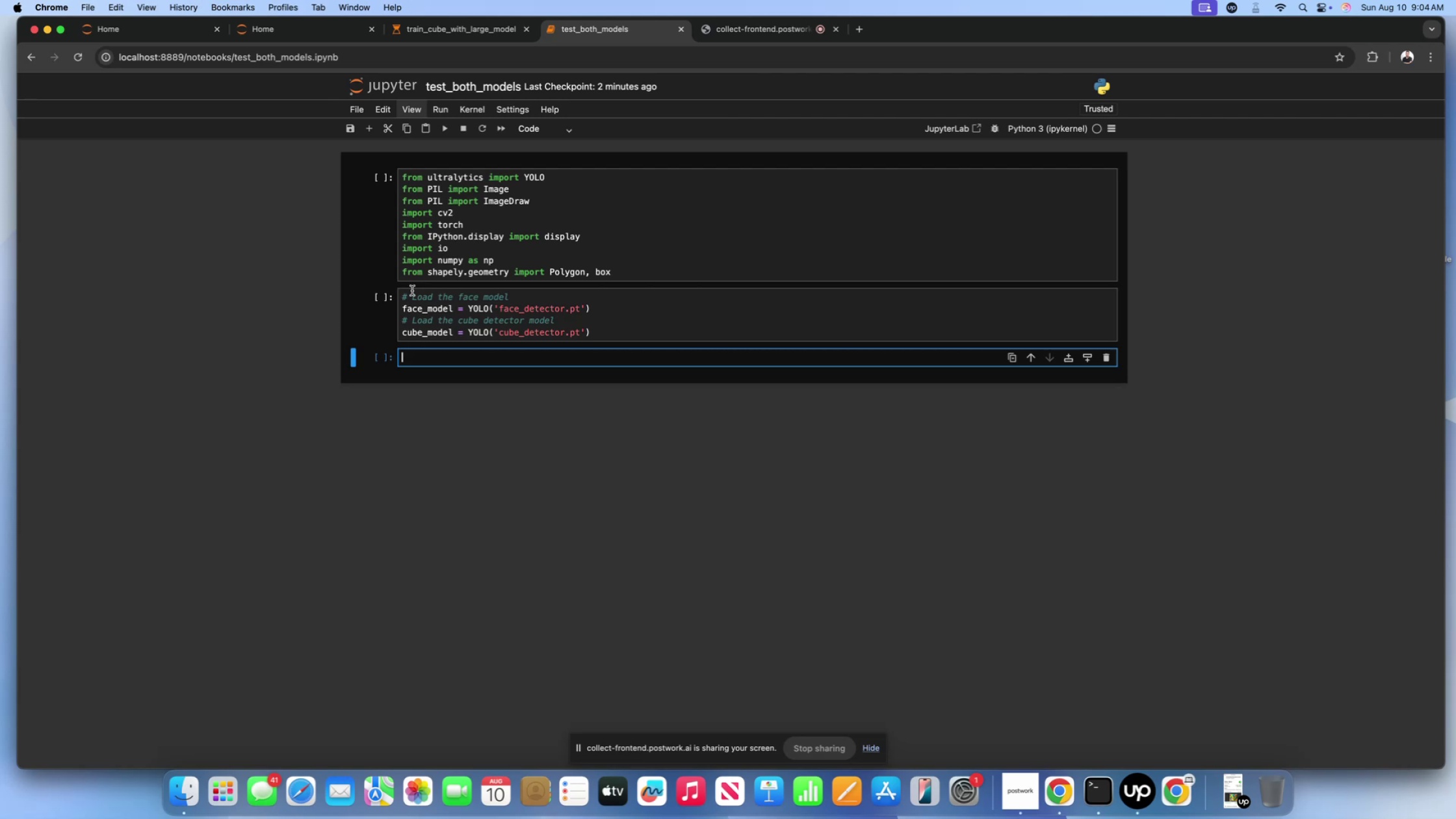 
type(def )
 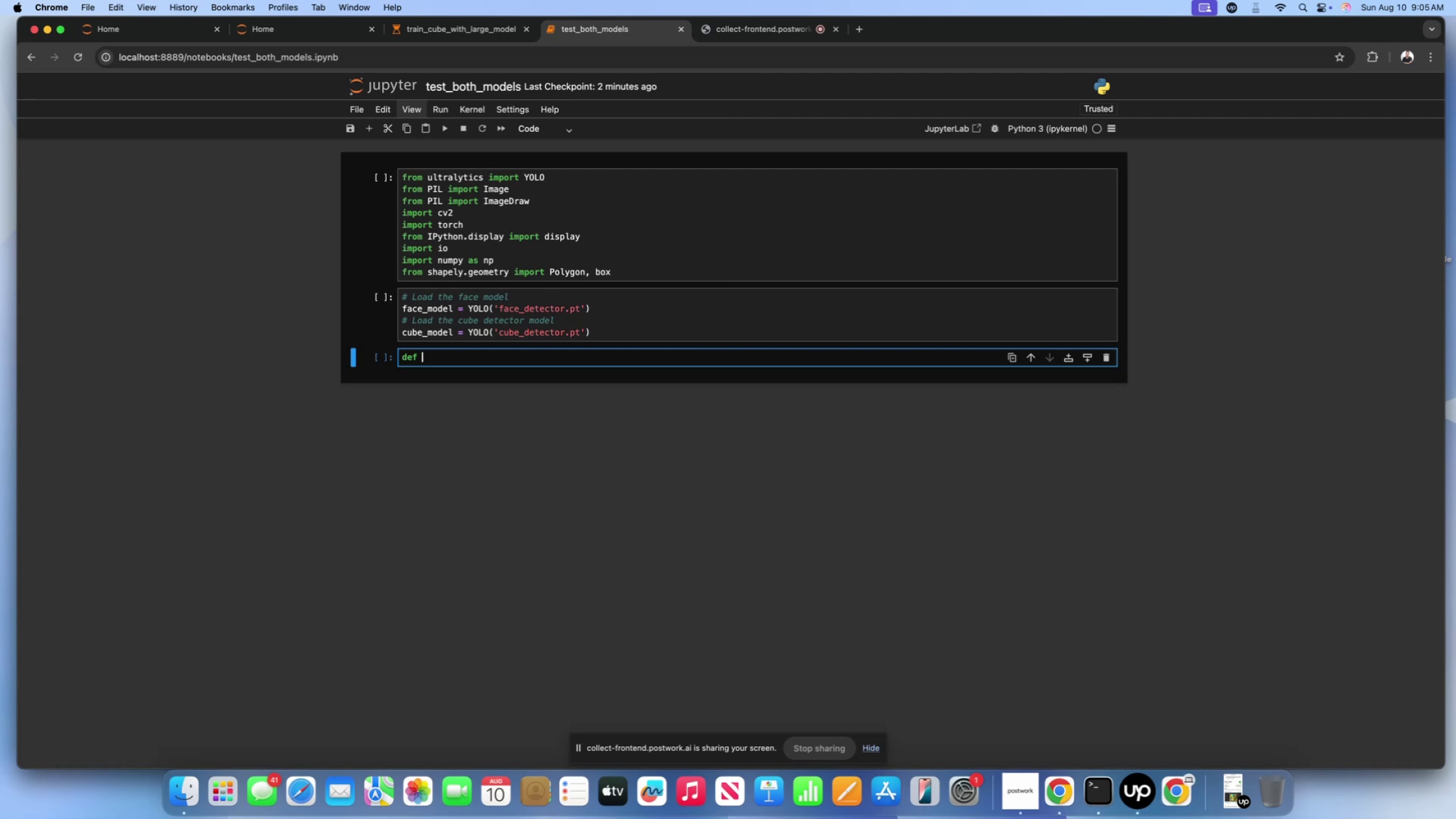 
wait(13.45)
 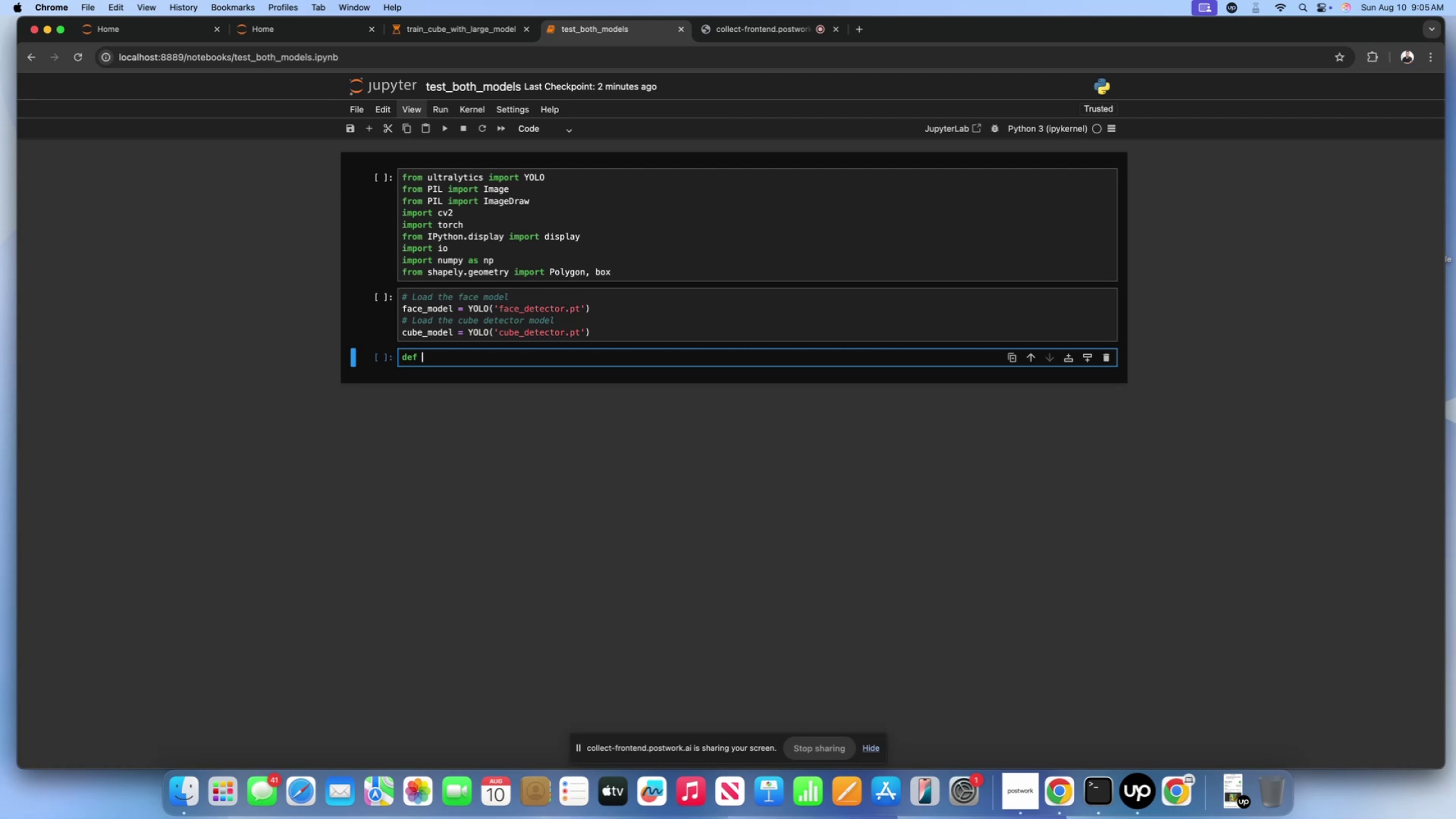 
scroll: coordinate [422, 354], scroll_direction: up, amount: 13.0
 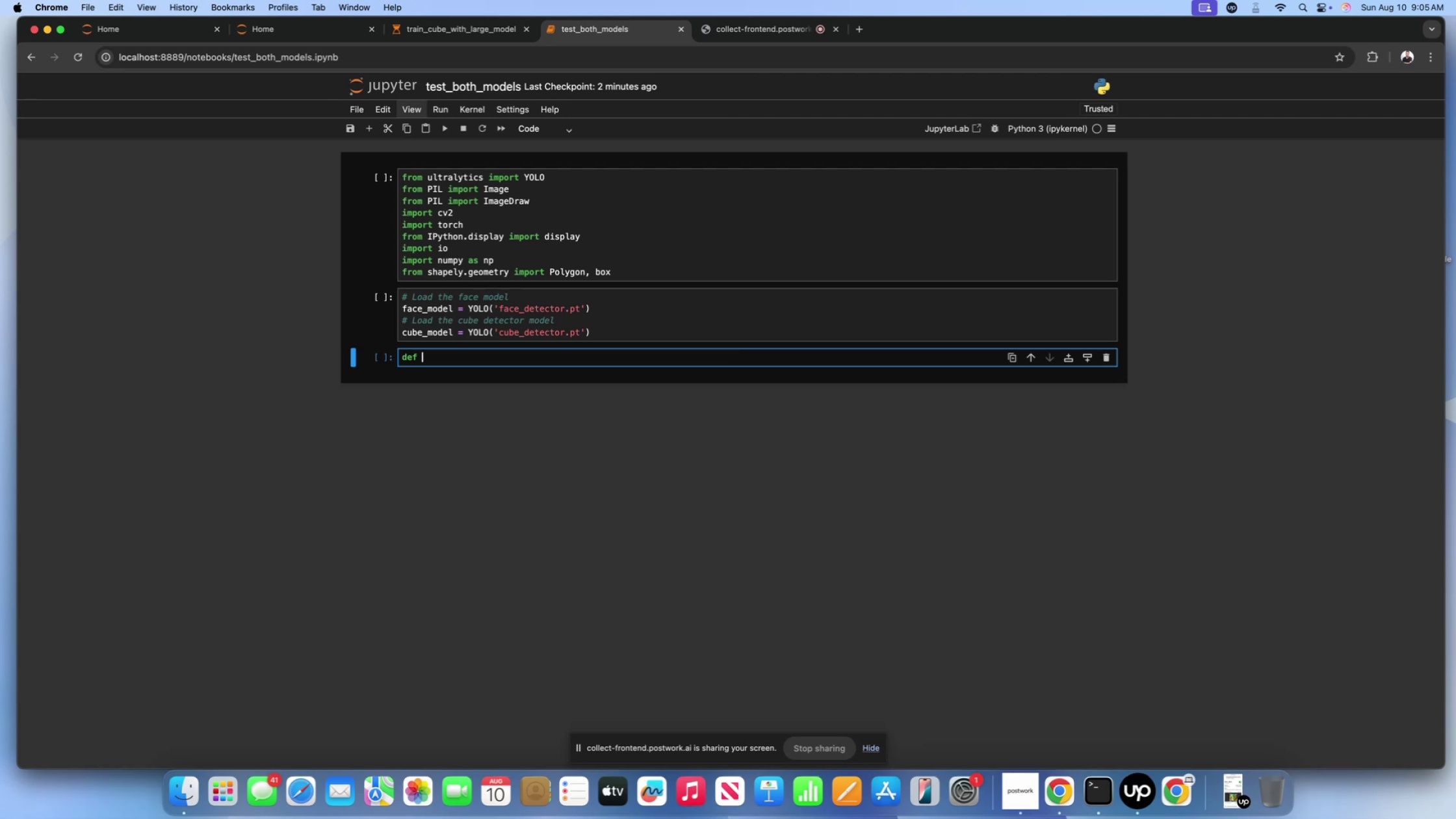 
wait(24.62)
 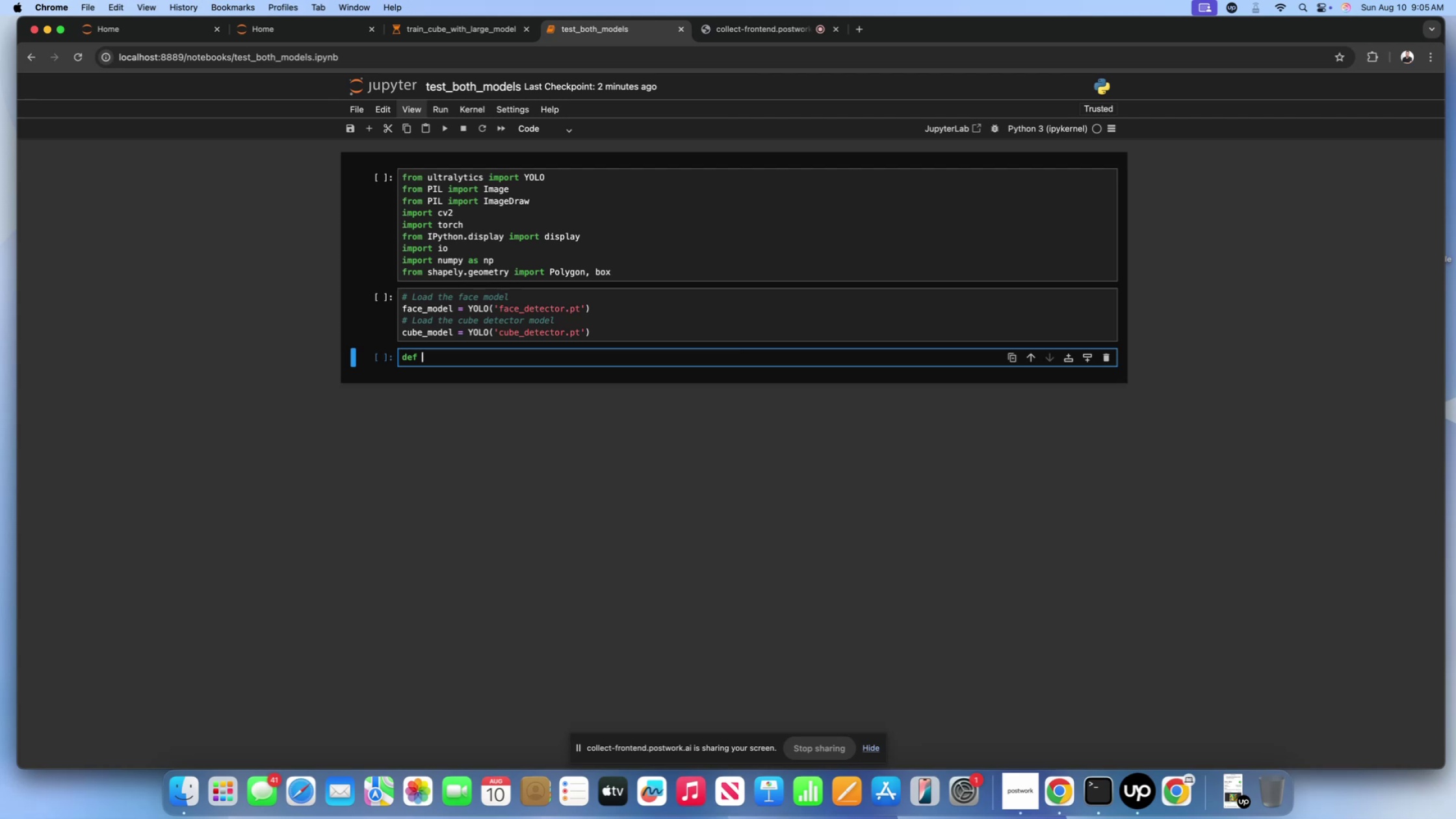 
left_click([530, 292])
 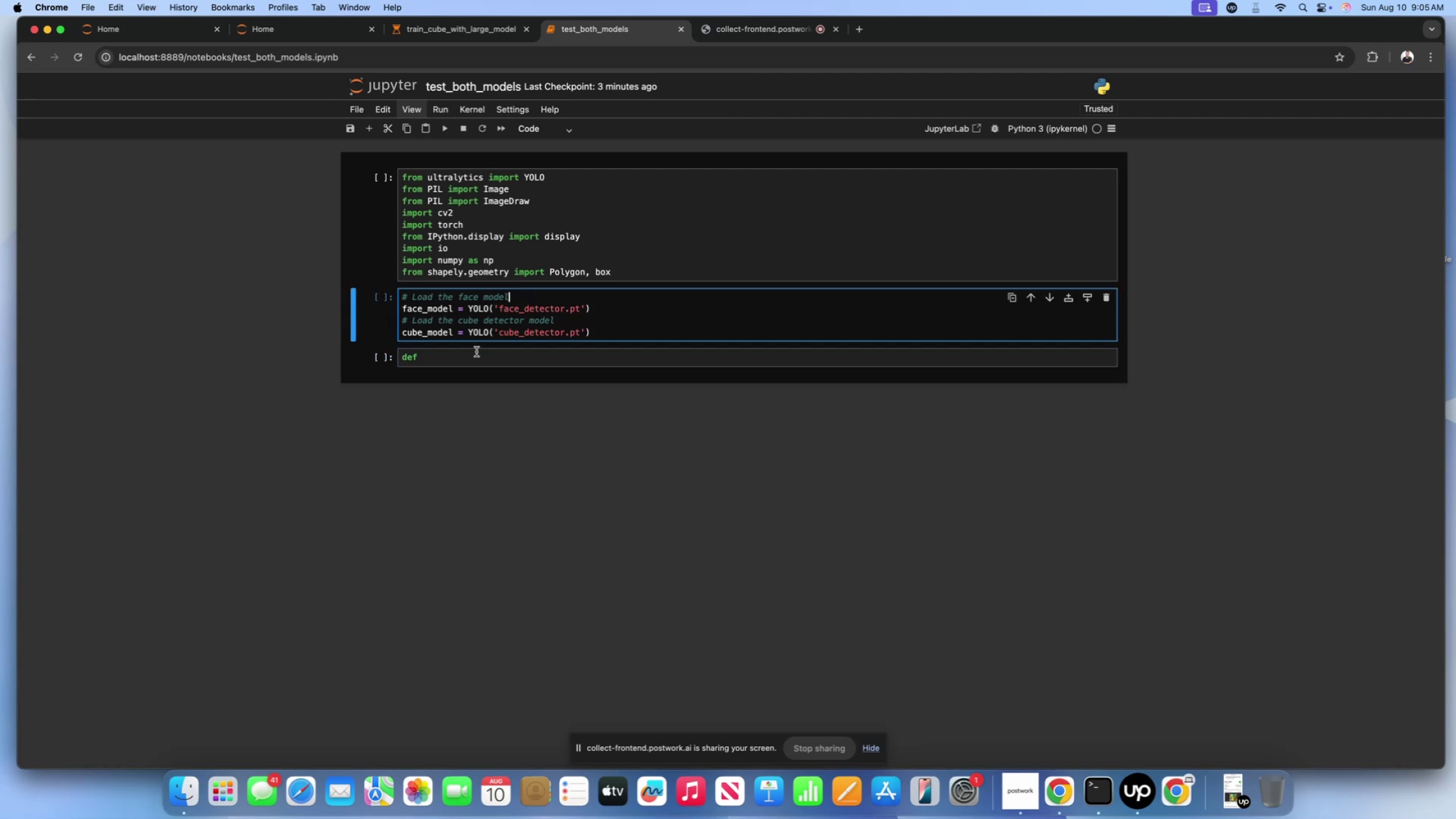 
left_click([475, 352])
 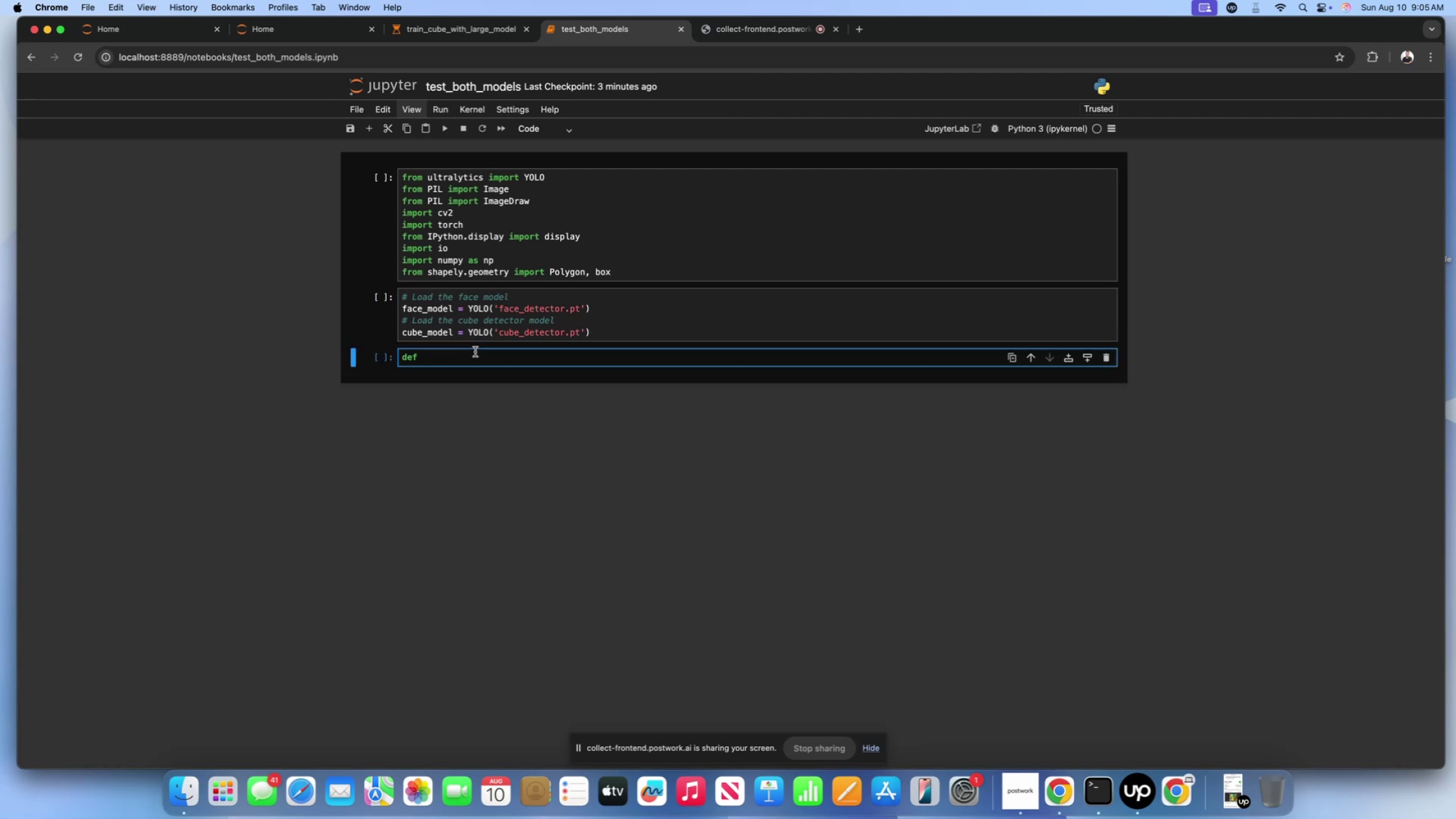 
wait(5.6)
 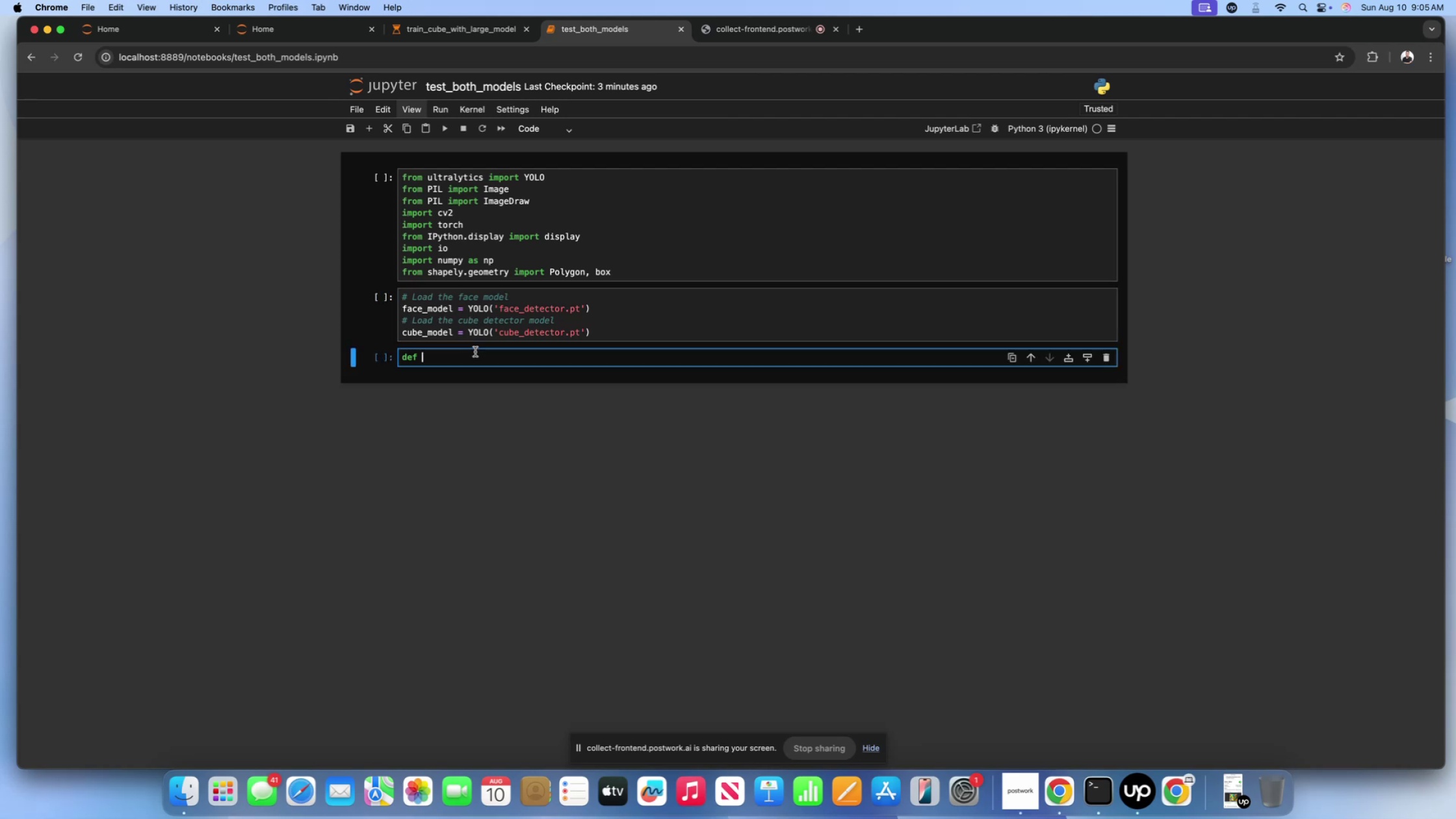 
type(calculate)
 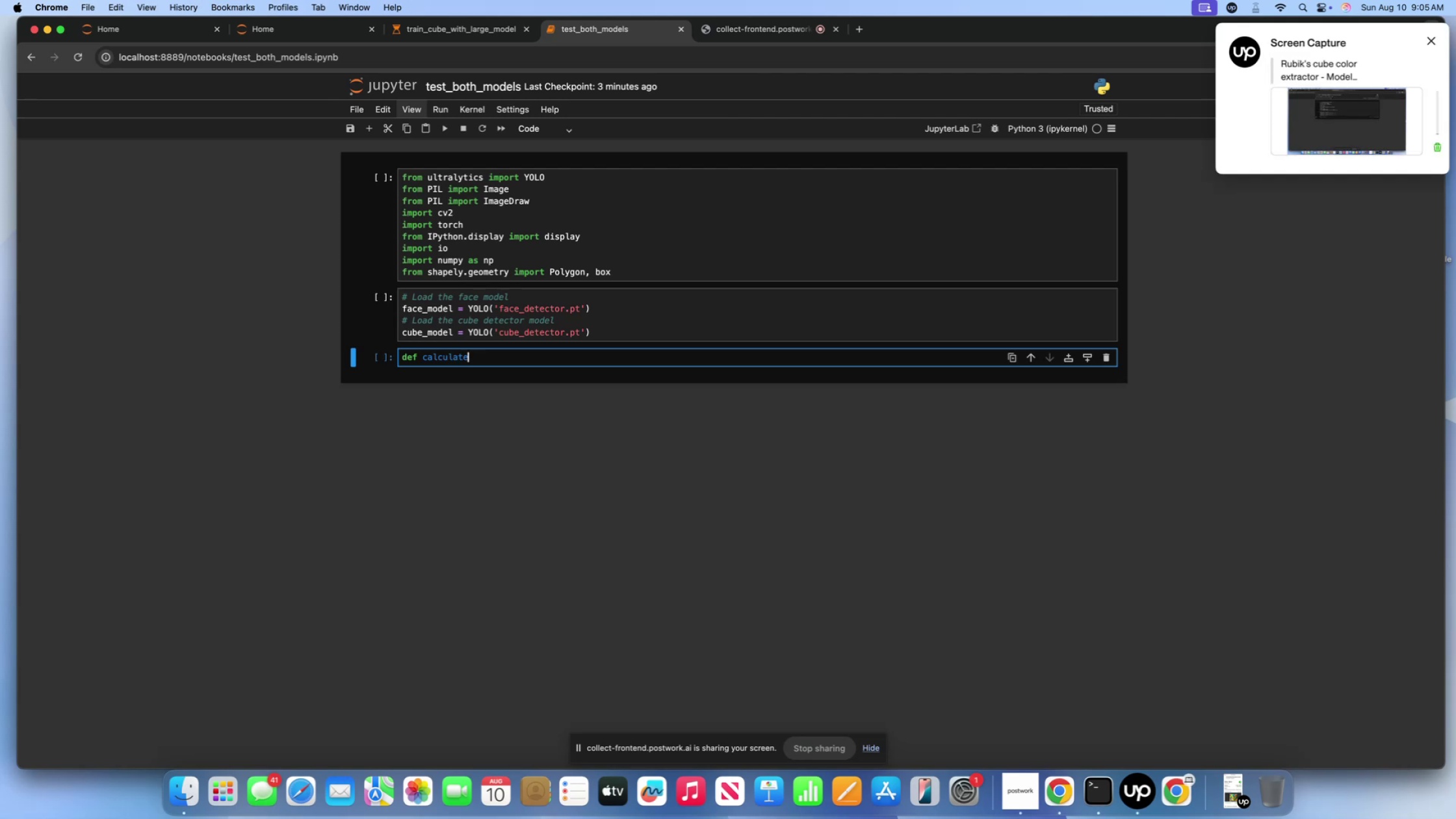 
type(_iou())
 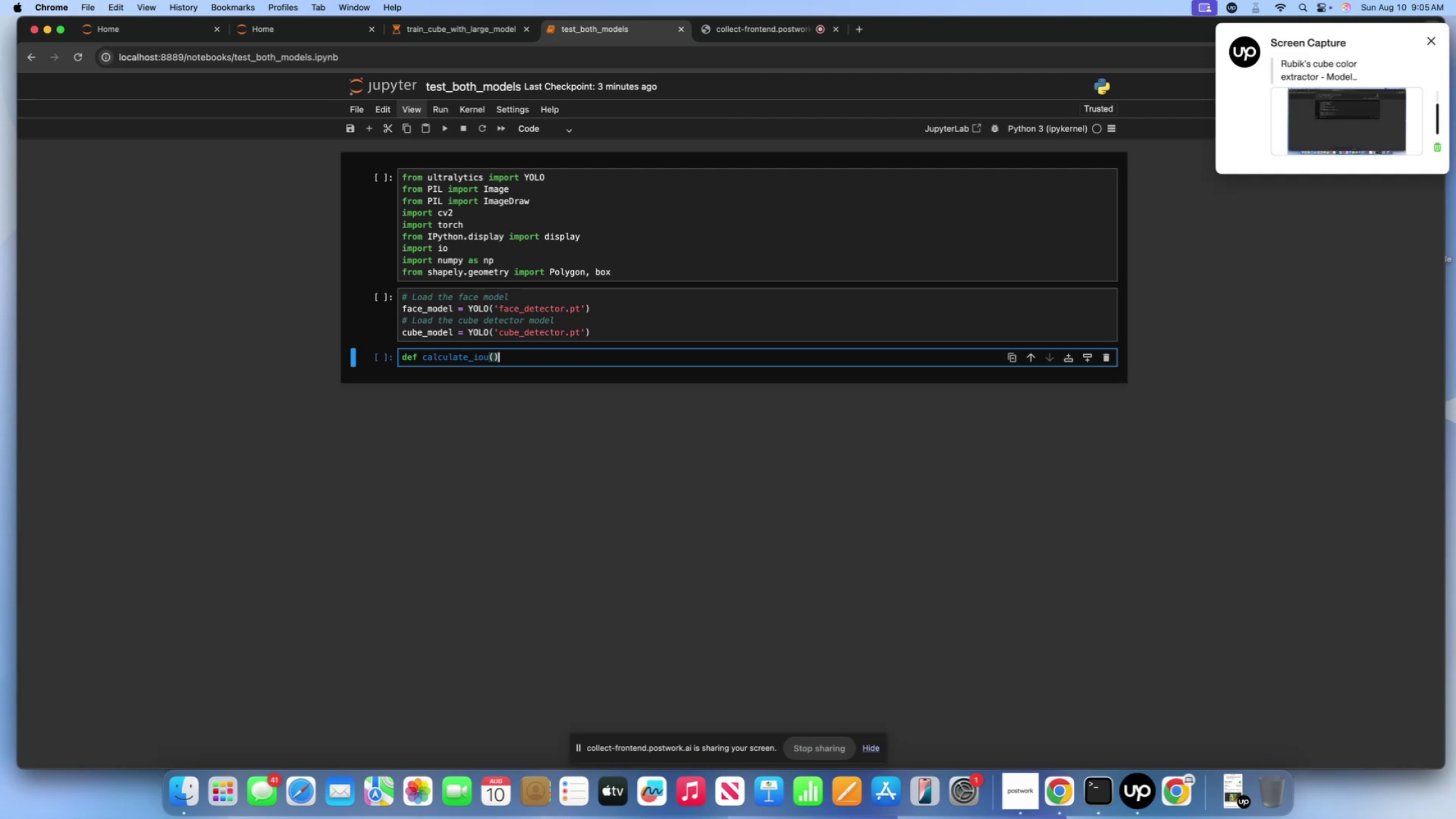 
key(Alt+AltRight)
 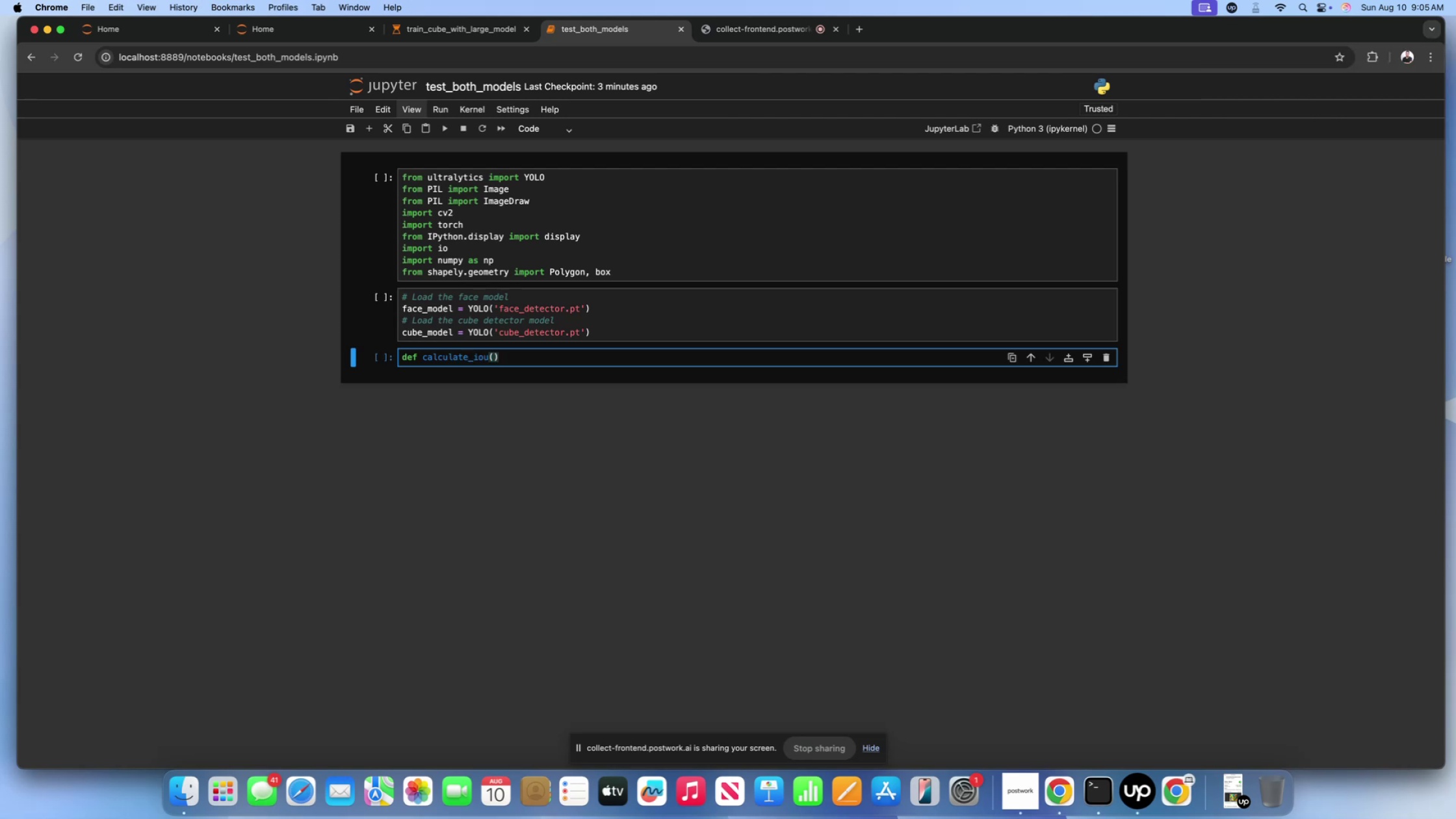 
type(polygon2)
key(Backspace)
key(Backspace)
key(Backspace)
key(Backspace)
key(Backspace)
key(Backspace)
key(Backspace)
key(Backspace)
 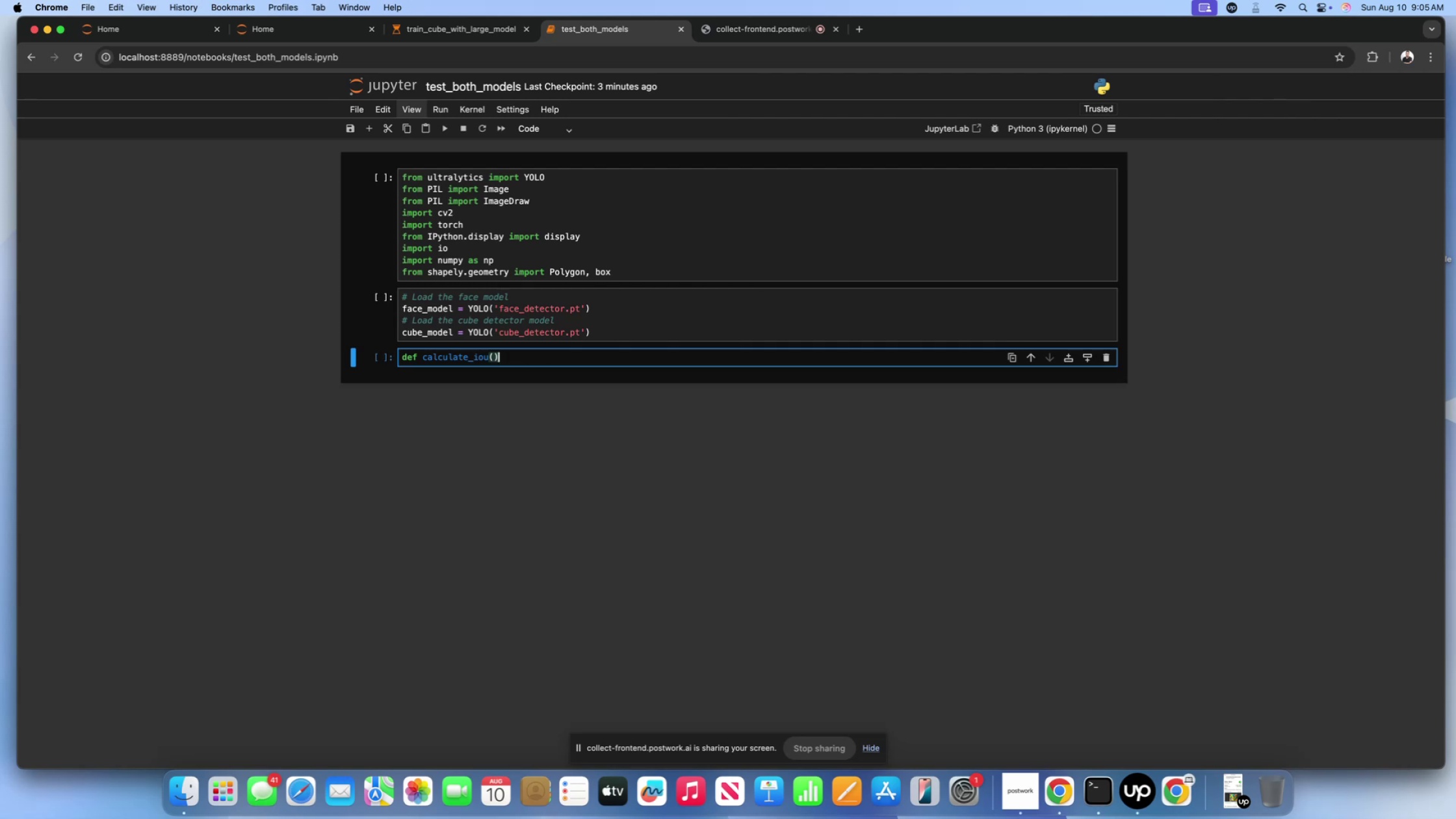 
key(ArrowLeft)
 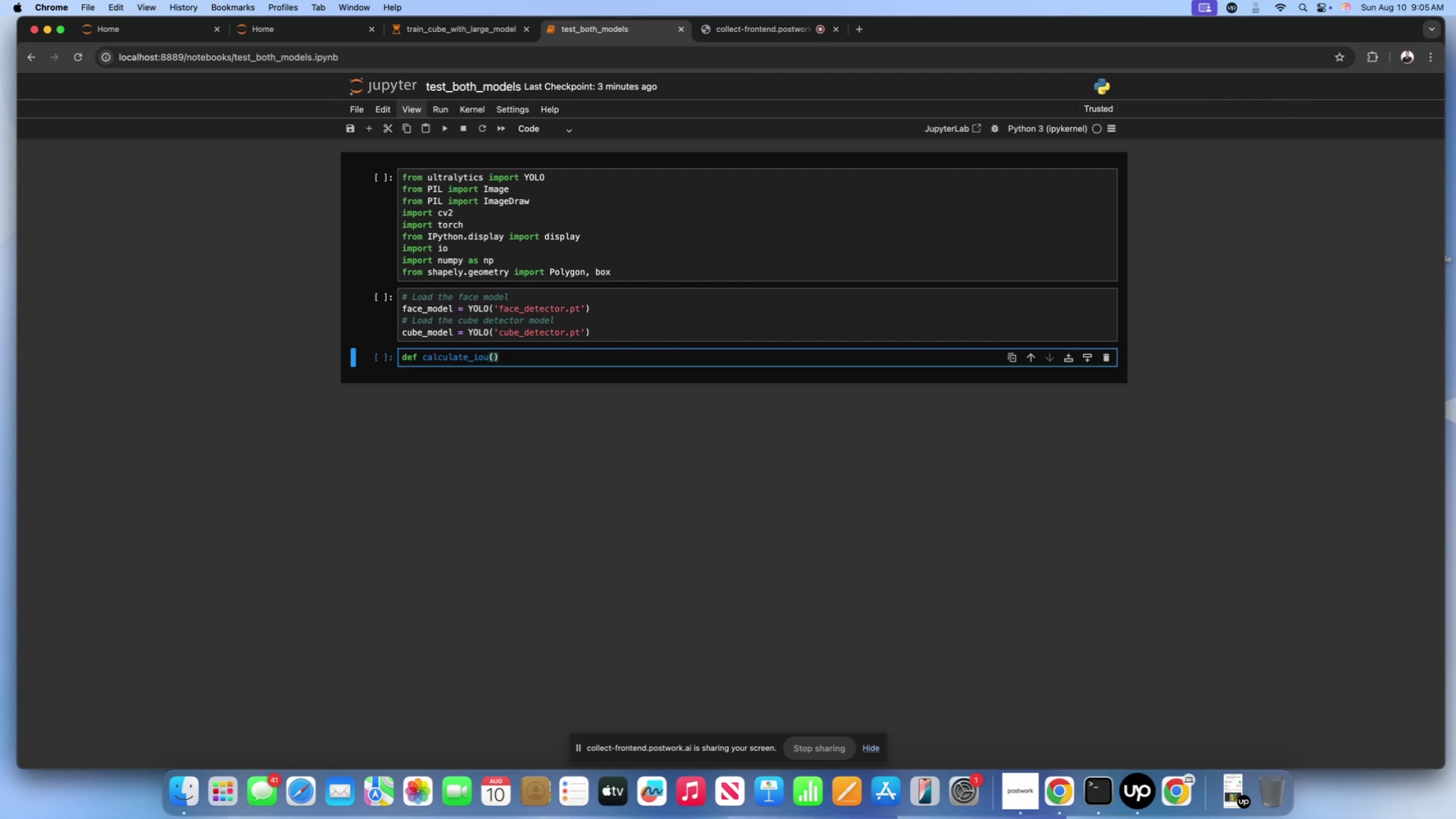 
type(polygon1.)
key(Backspace)
type(, polygon2)
 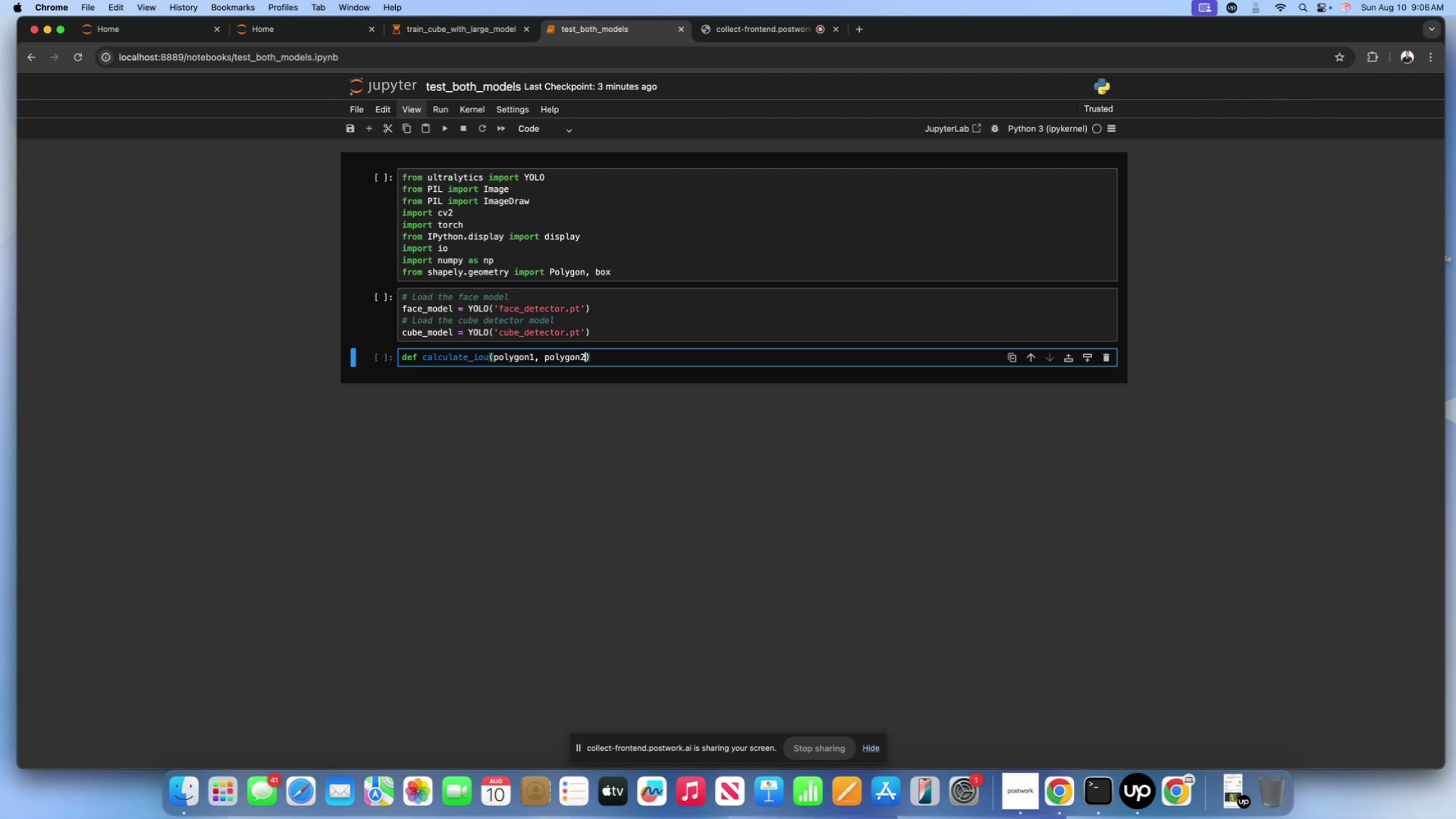 
key(ArrowRight)
 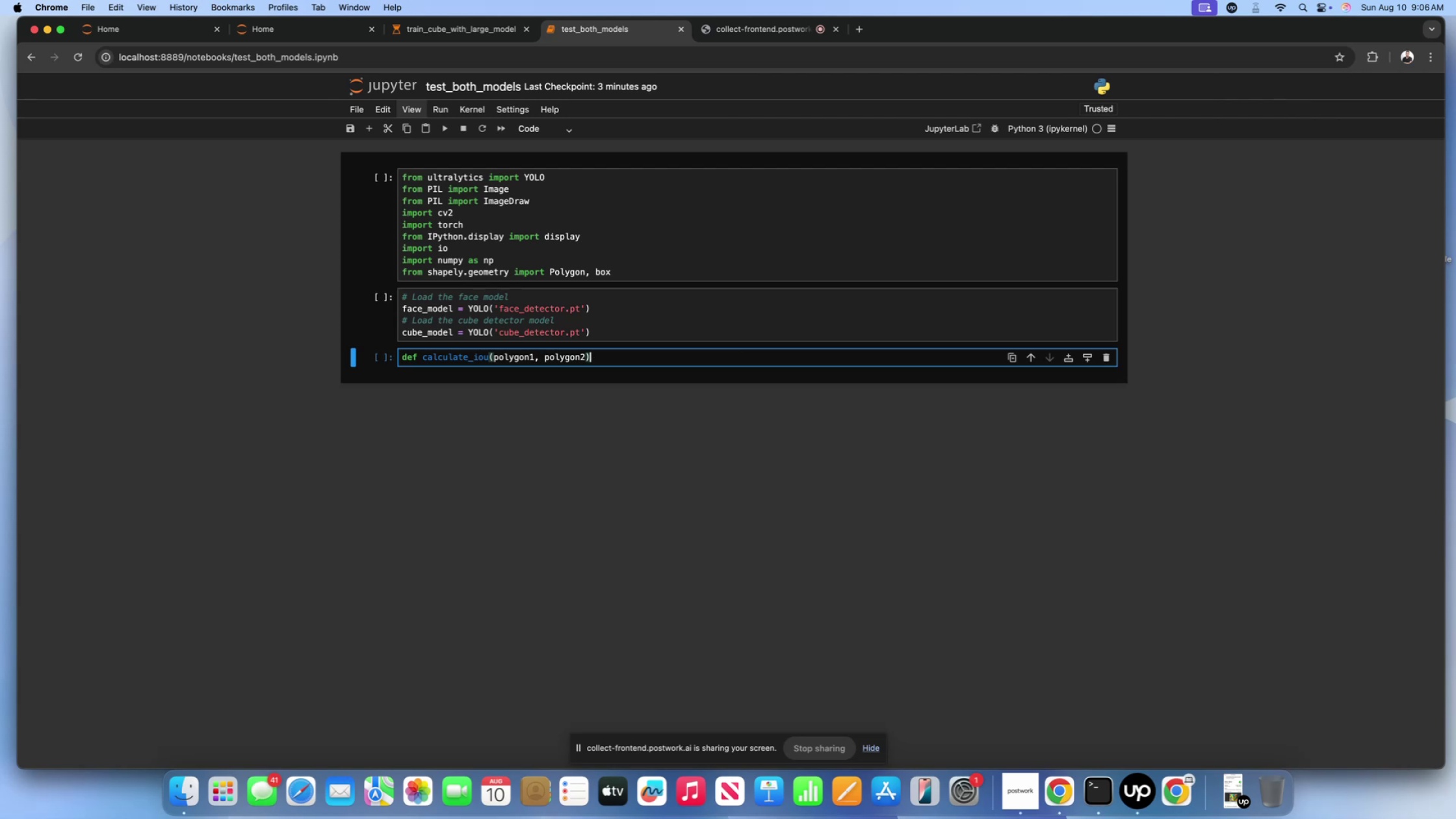 
key(Shift+Semicolon)
 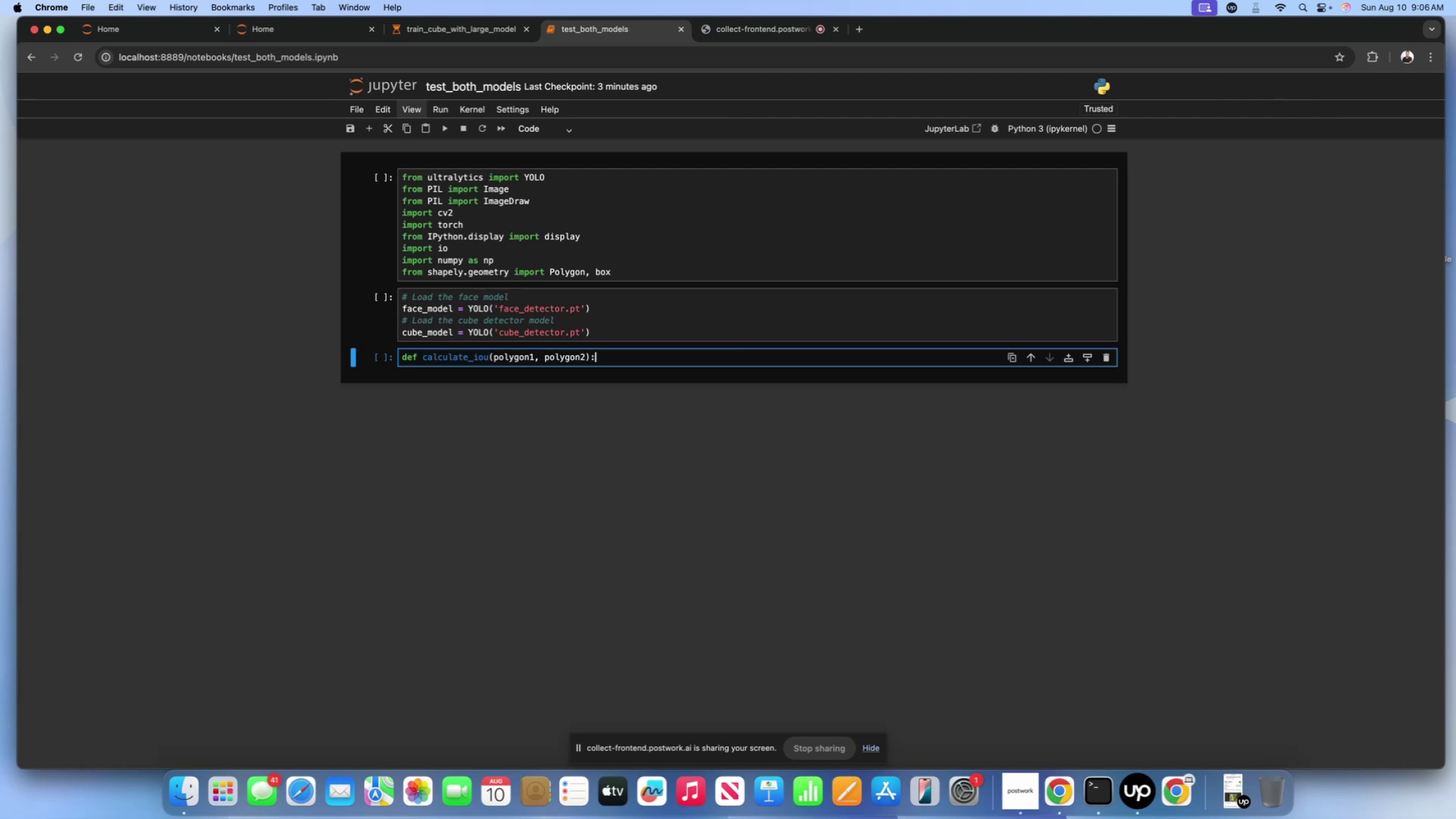 
key(Enter)
 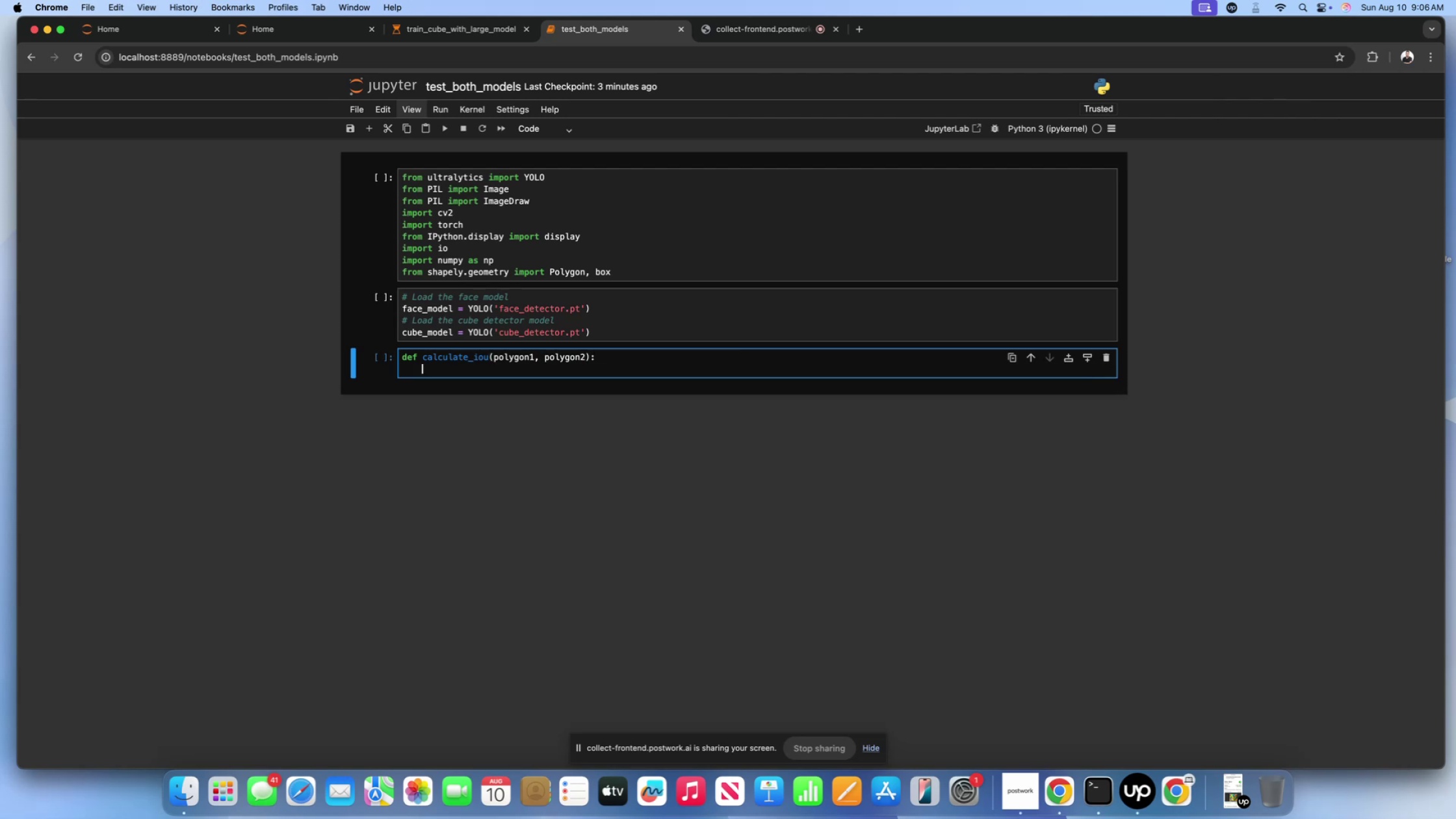 
key(Quote)
 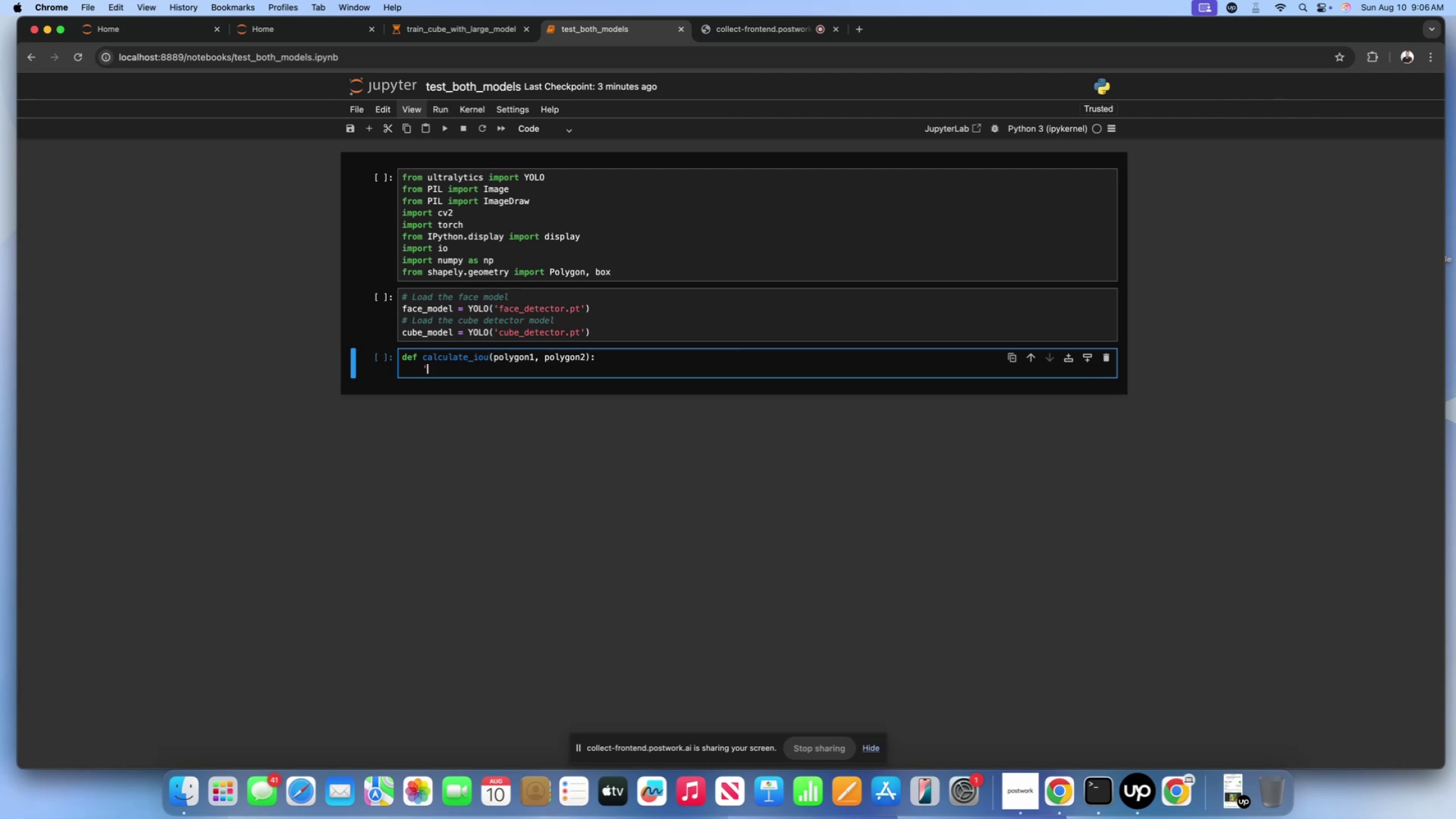 
key(Quote)
 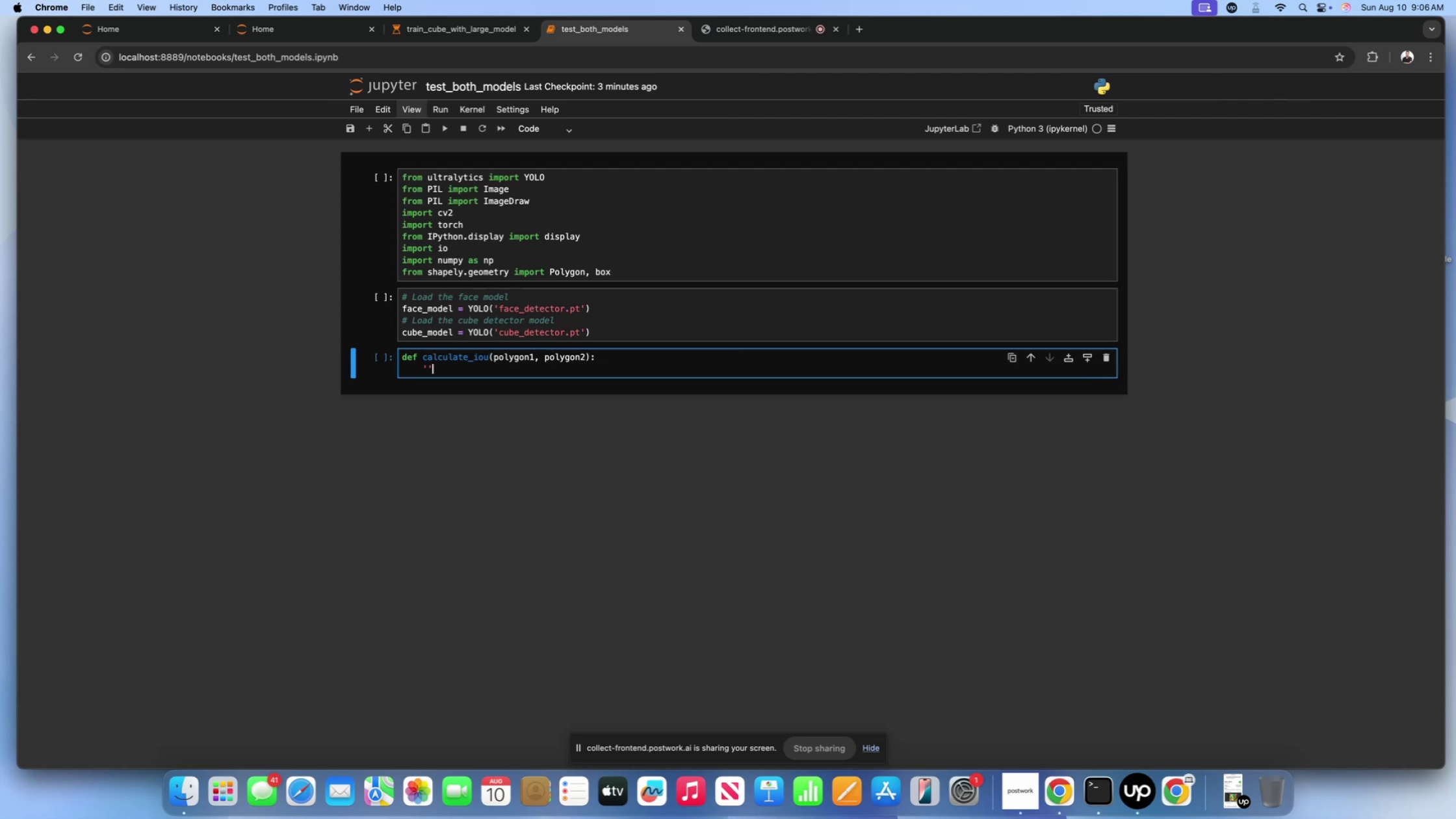 
key(Quote)
 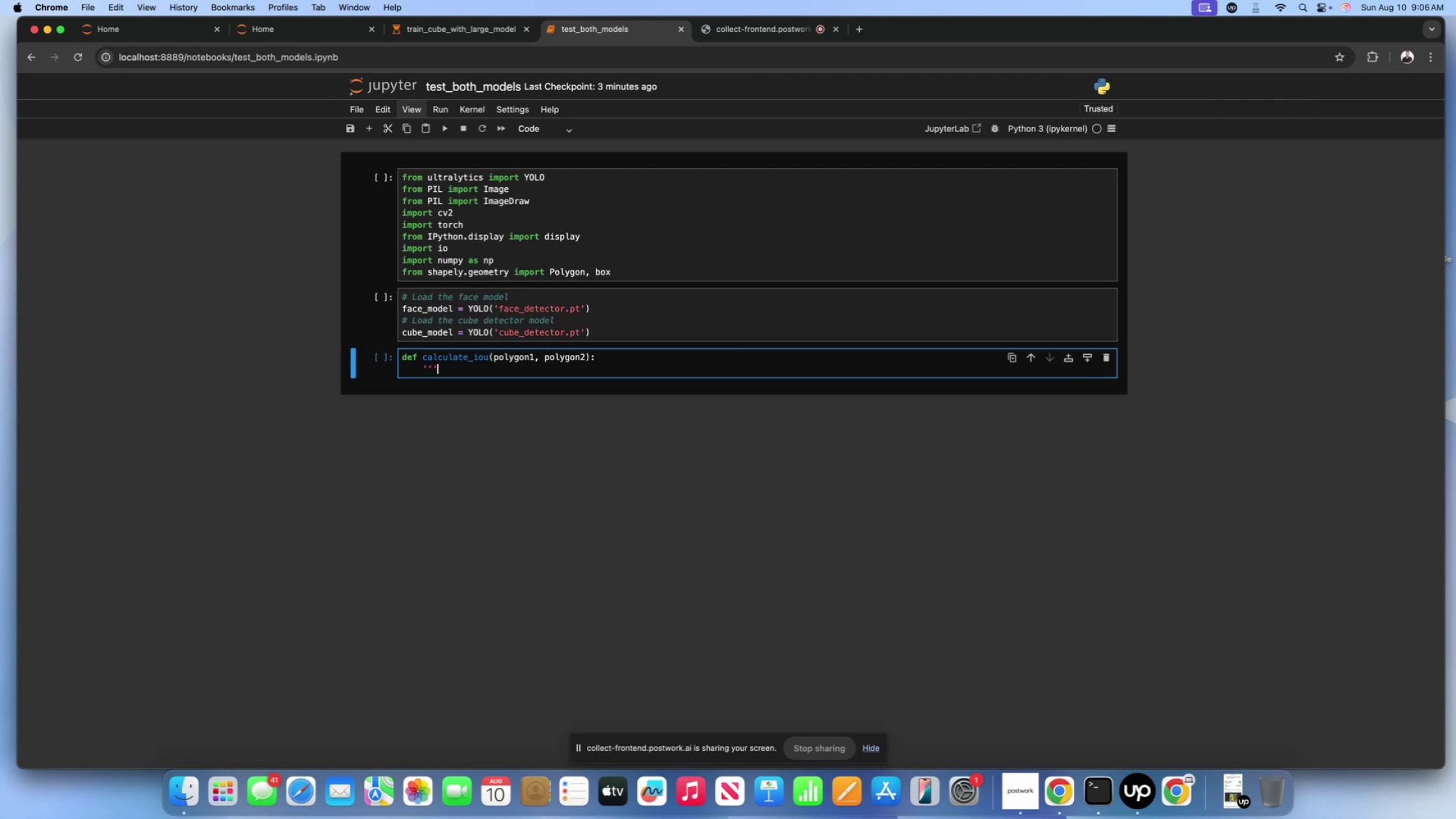 
key(Backspace)
 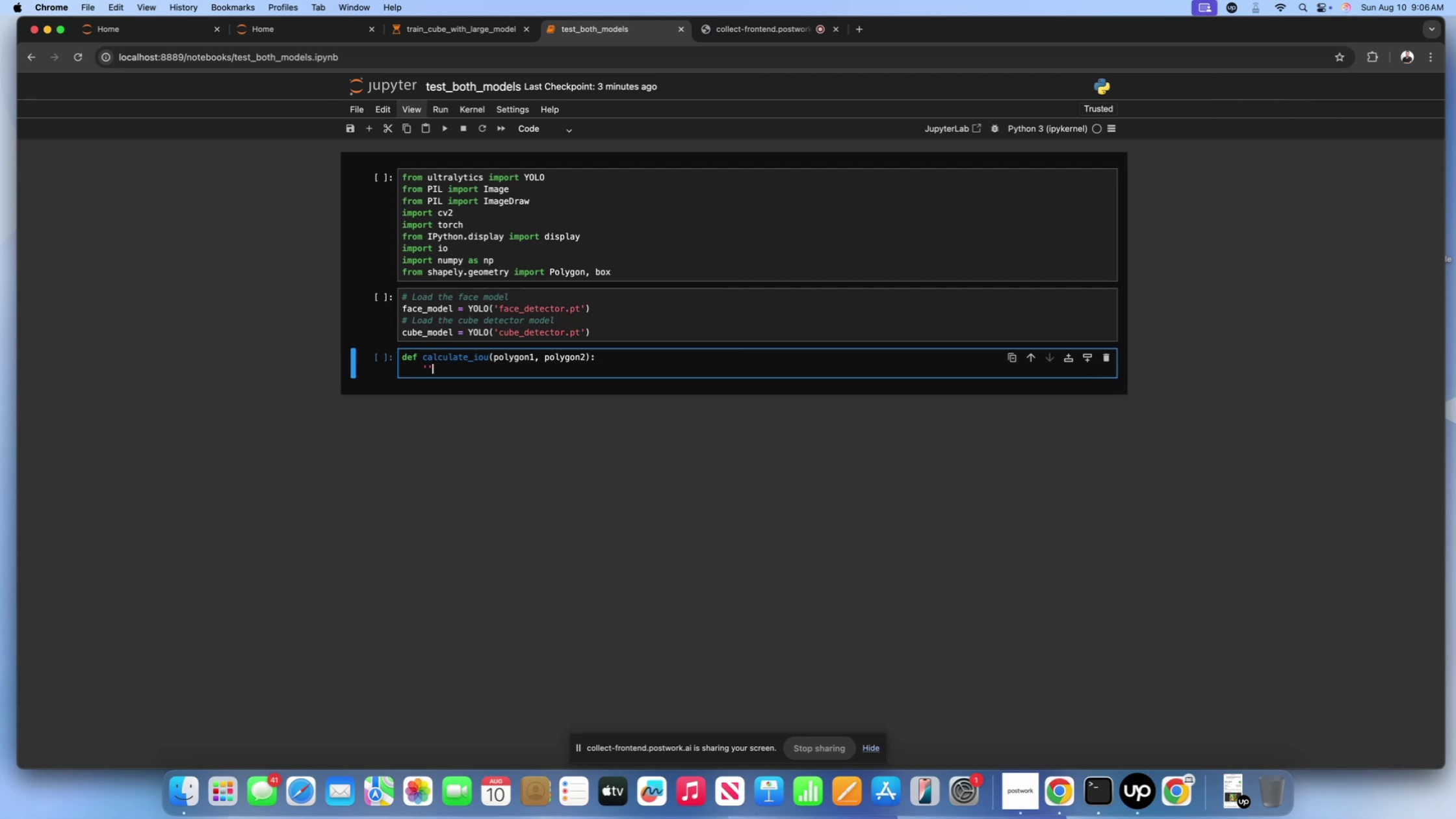 
key(Backspace)
 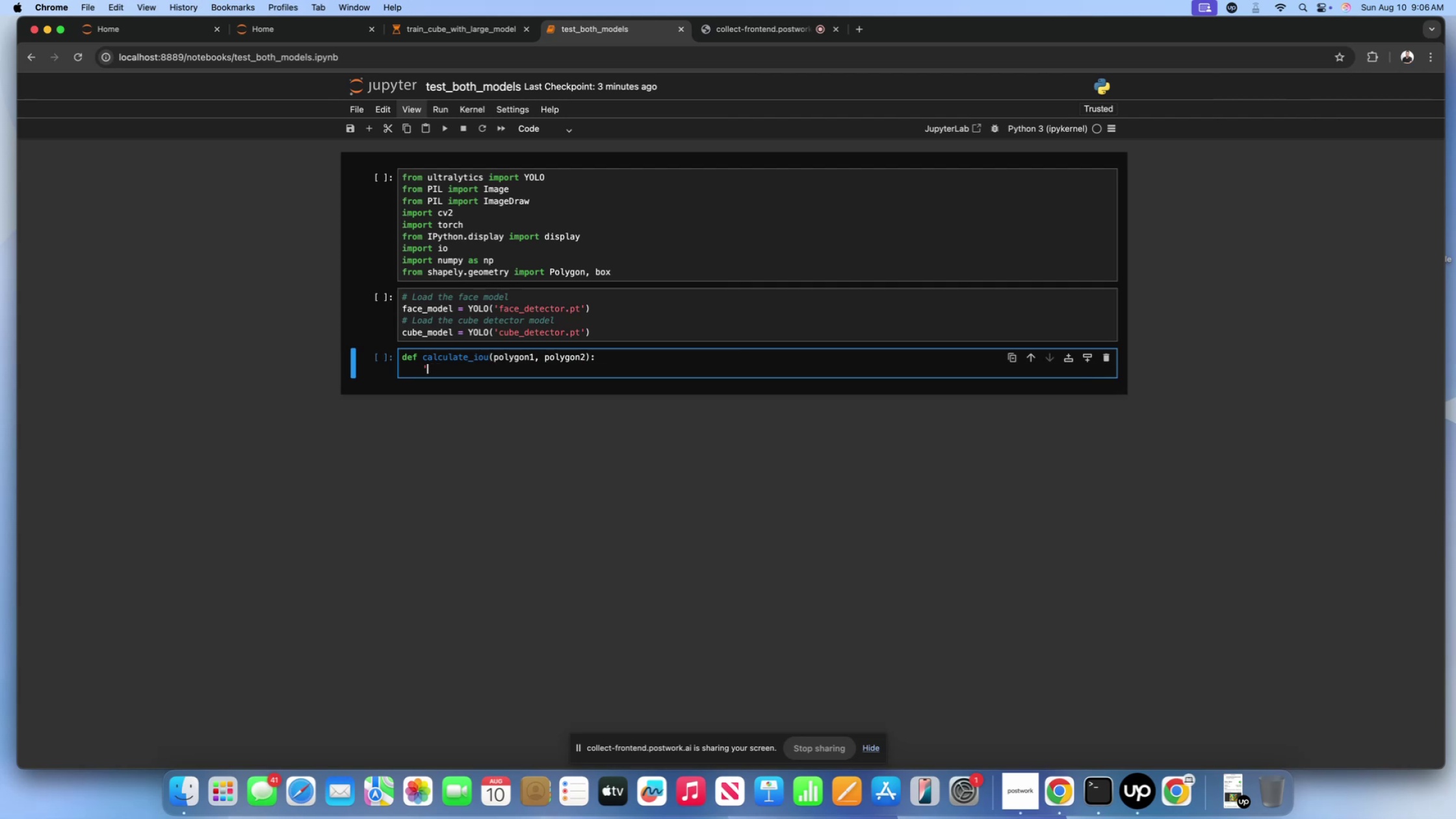 
key(Backspace)
 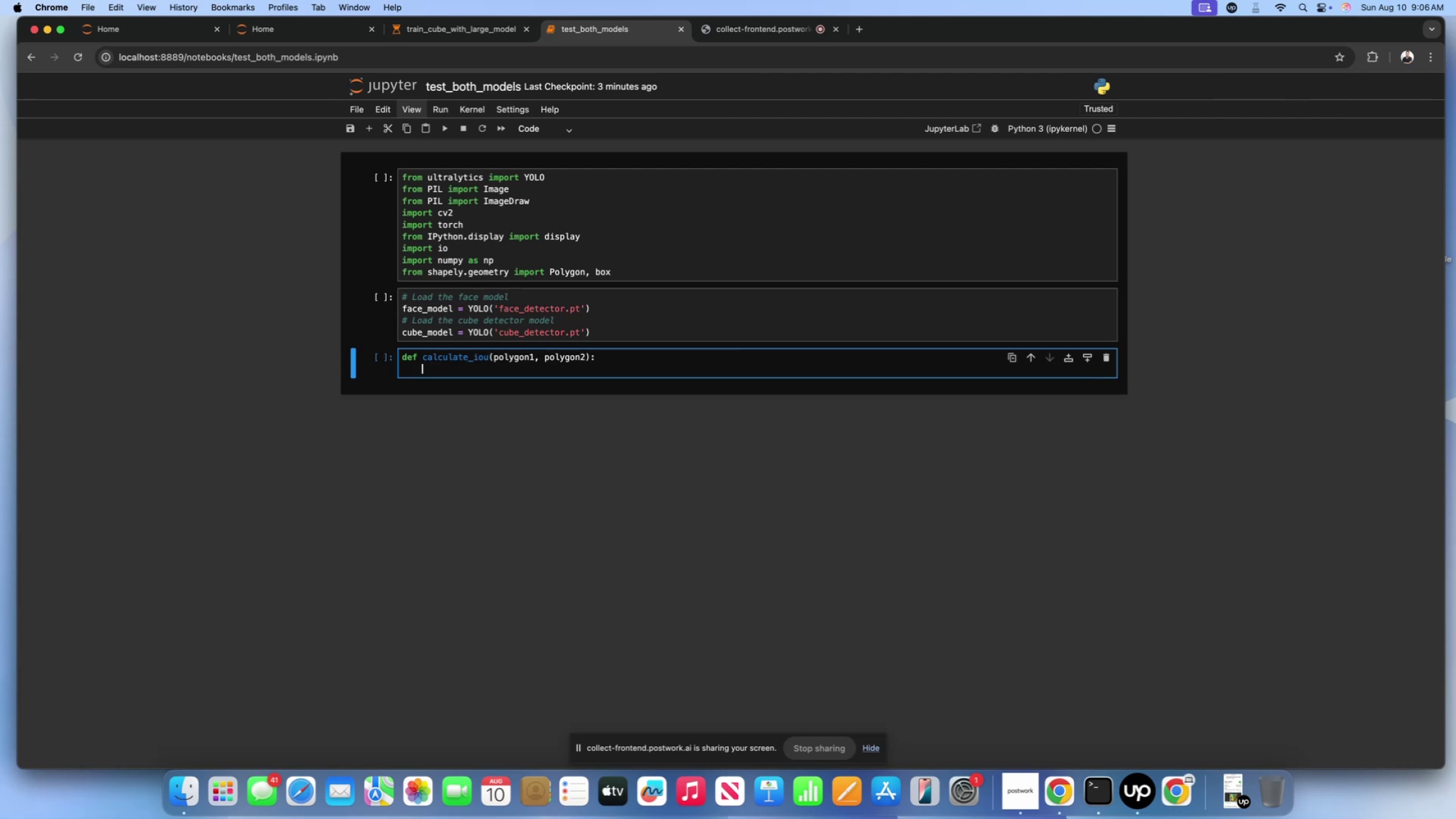 
key(Shift+Quote)
 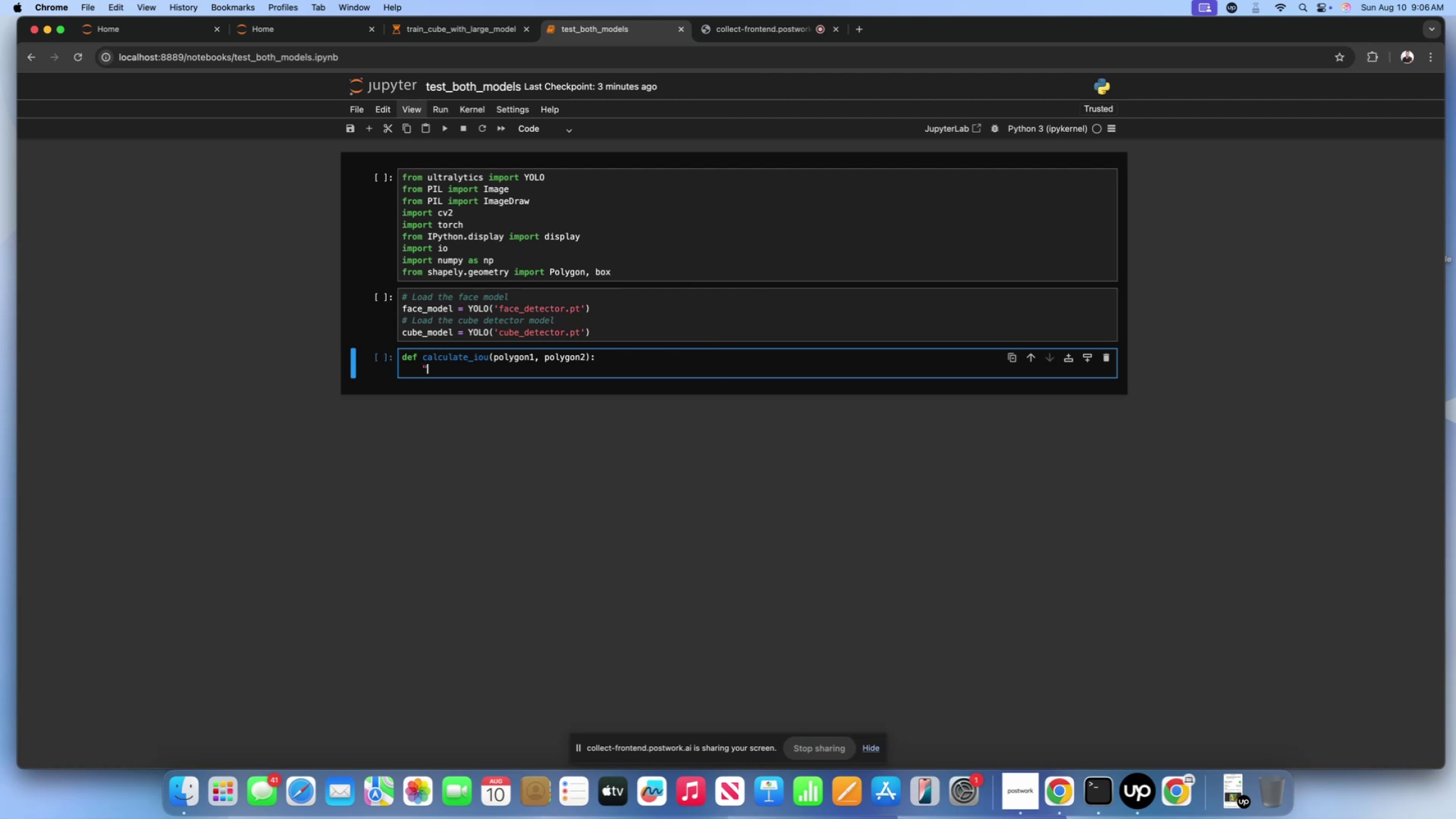 
key(Shift+ShiftLeft)
 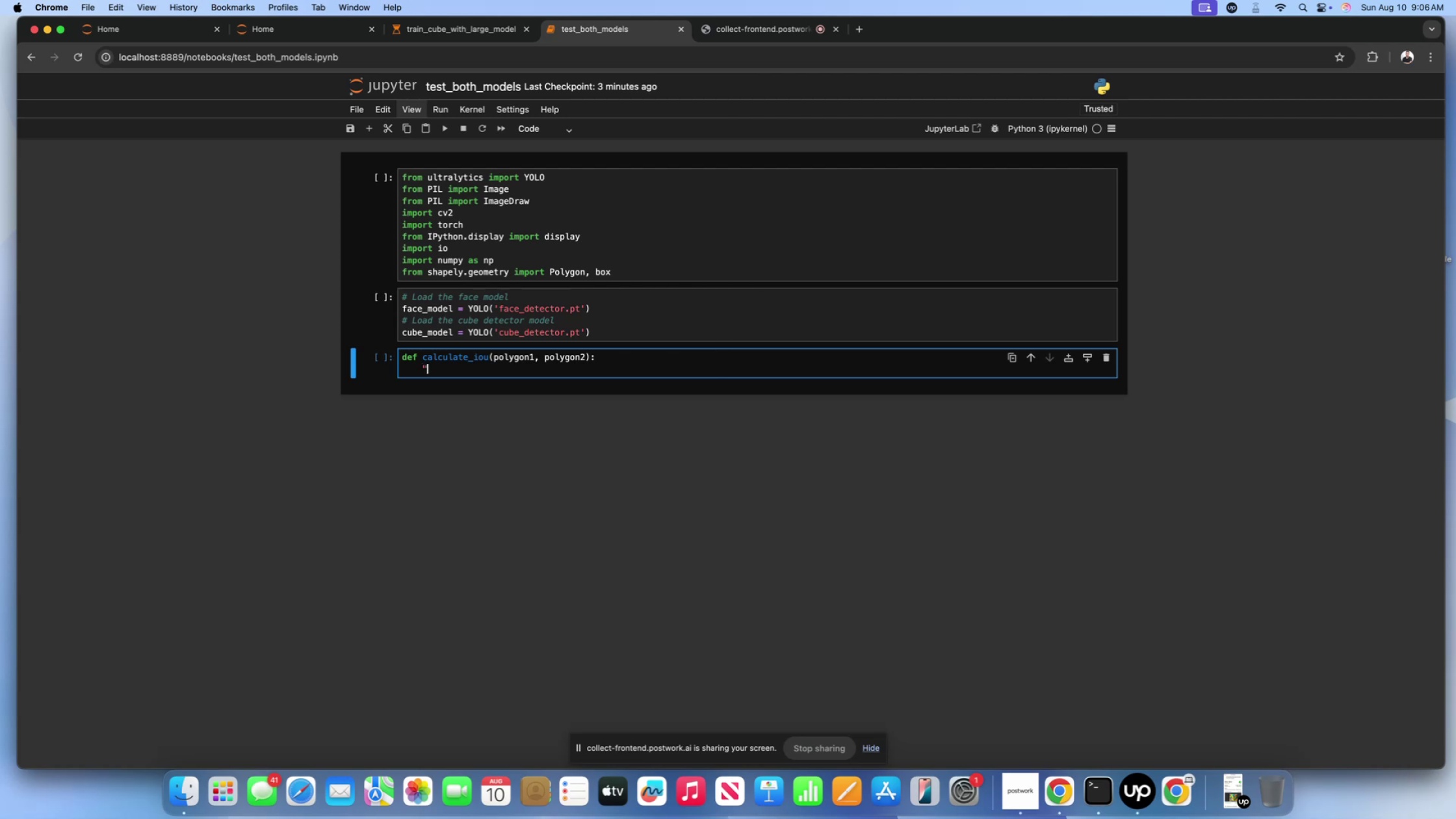 
key(Shift+Quote)
 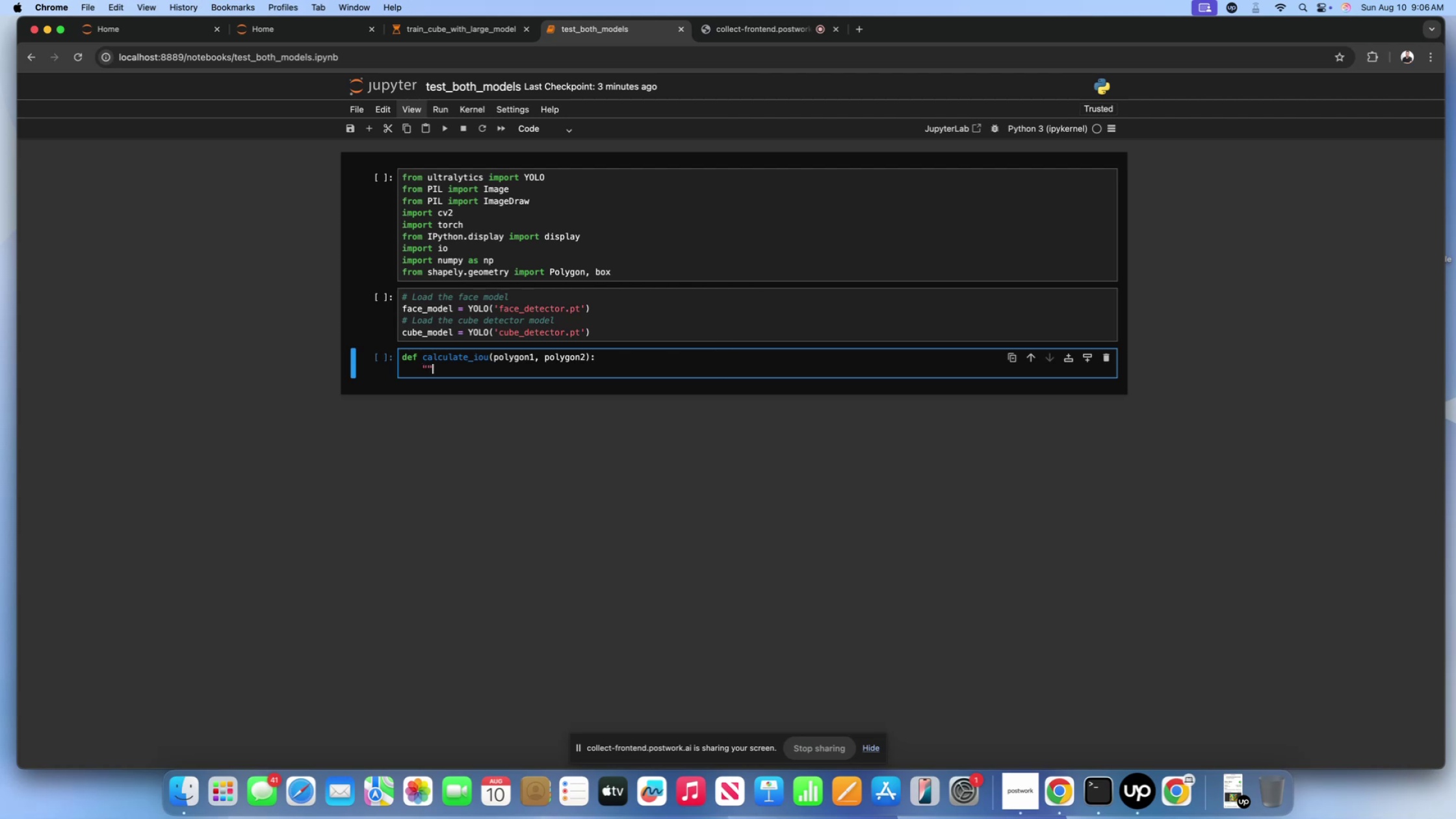 
key(Shift+ShiftLeft)
 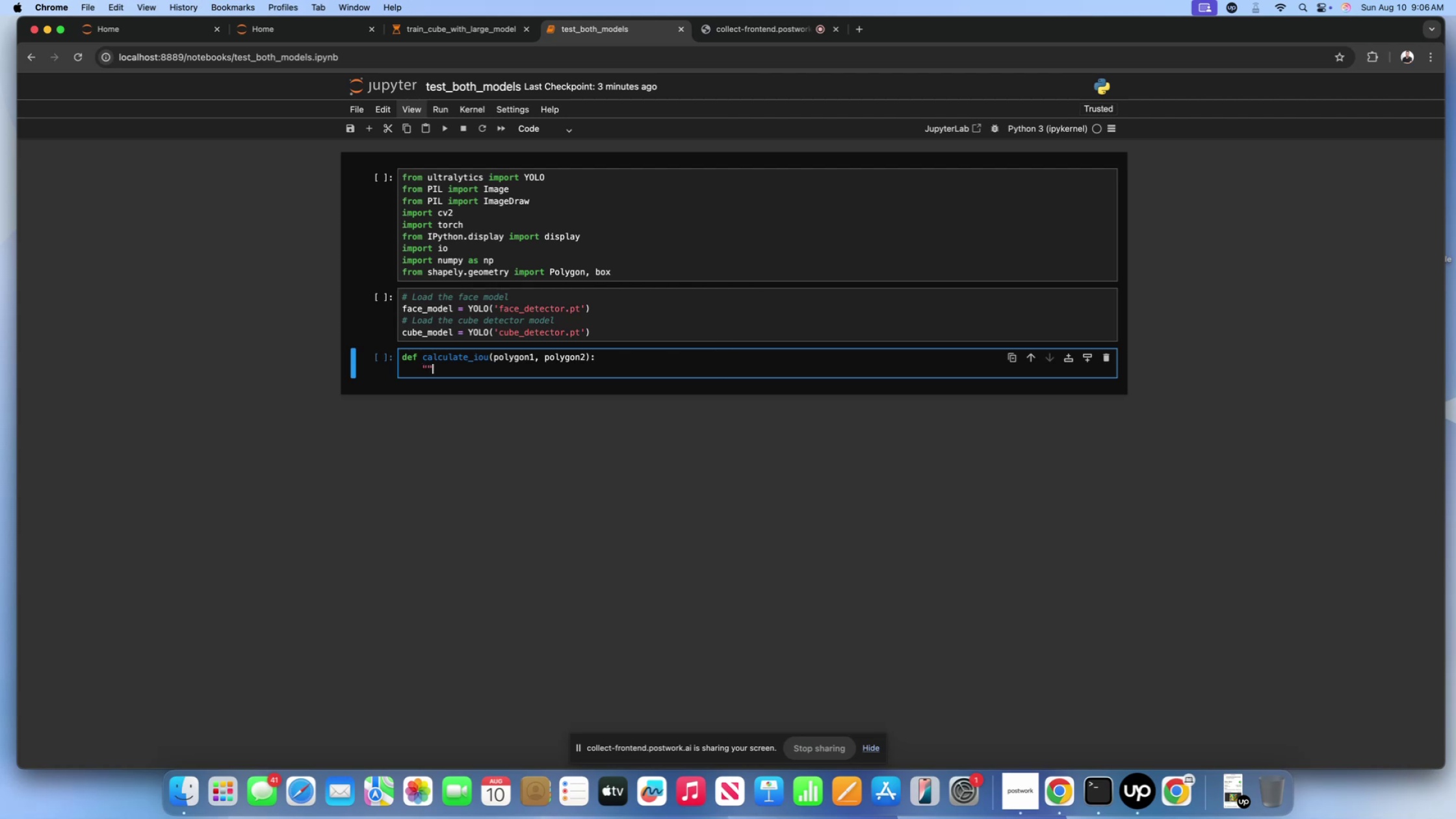 
key(Shift+Quote)
 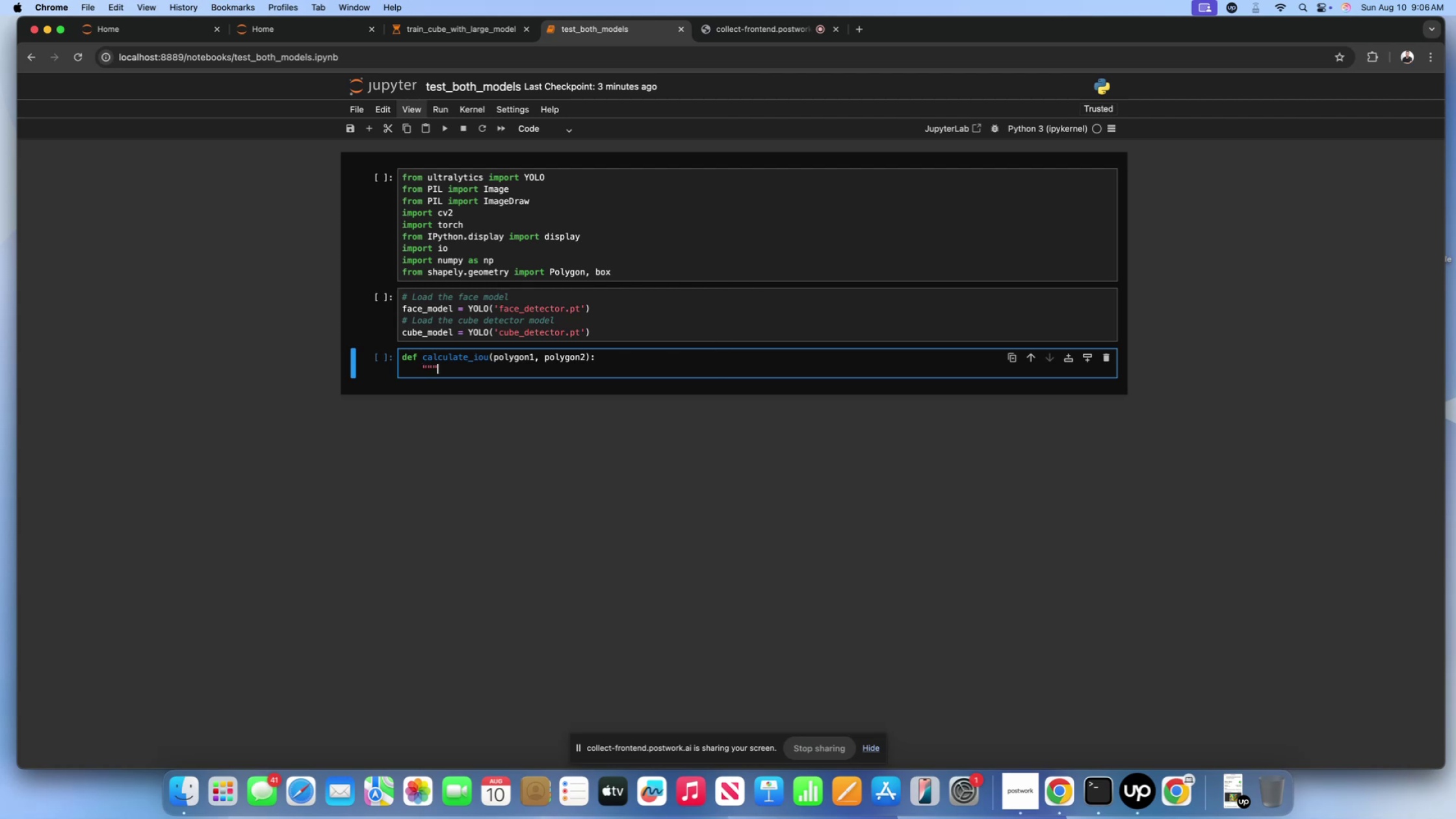 
key(Shift+ShiftLeft)
 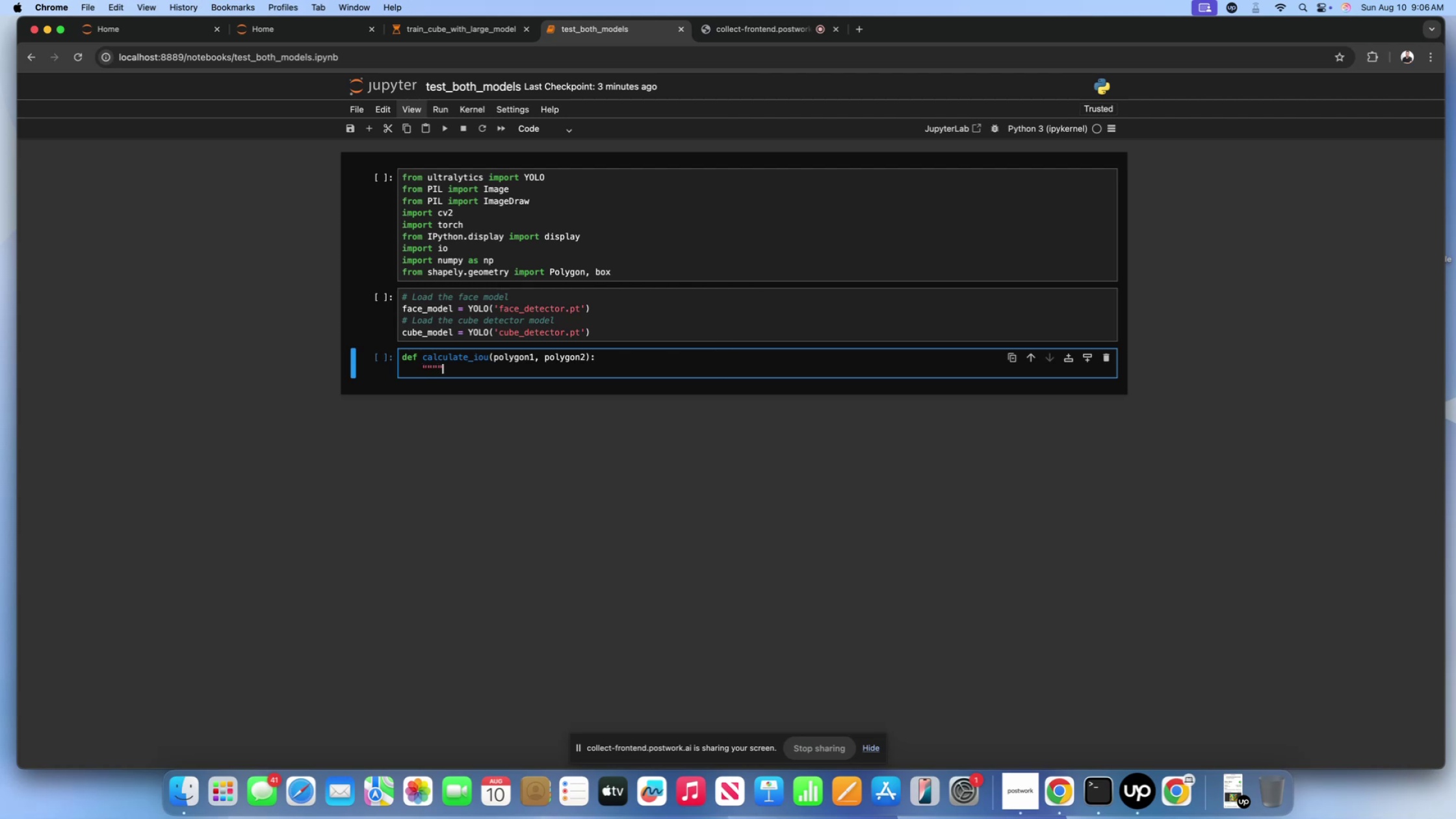 
key(Shift+Quote)
 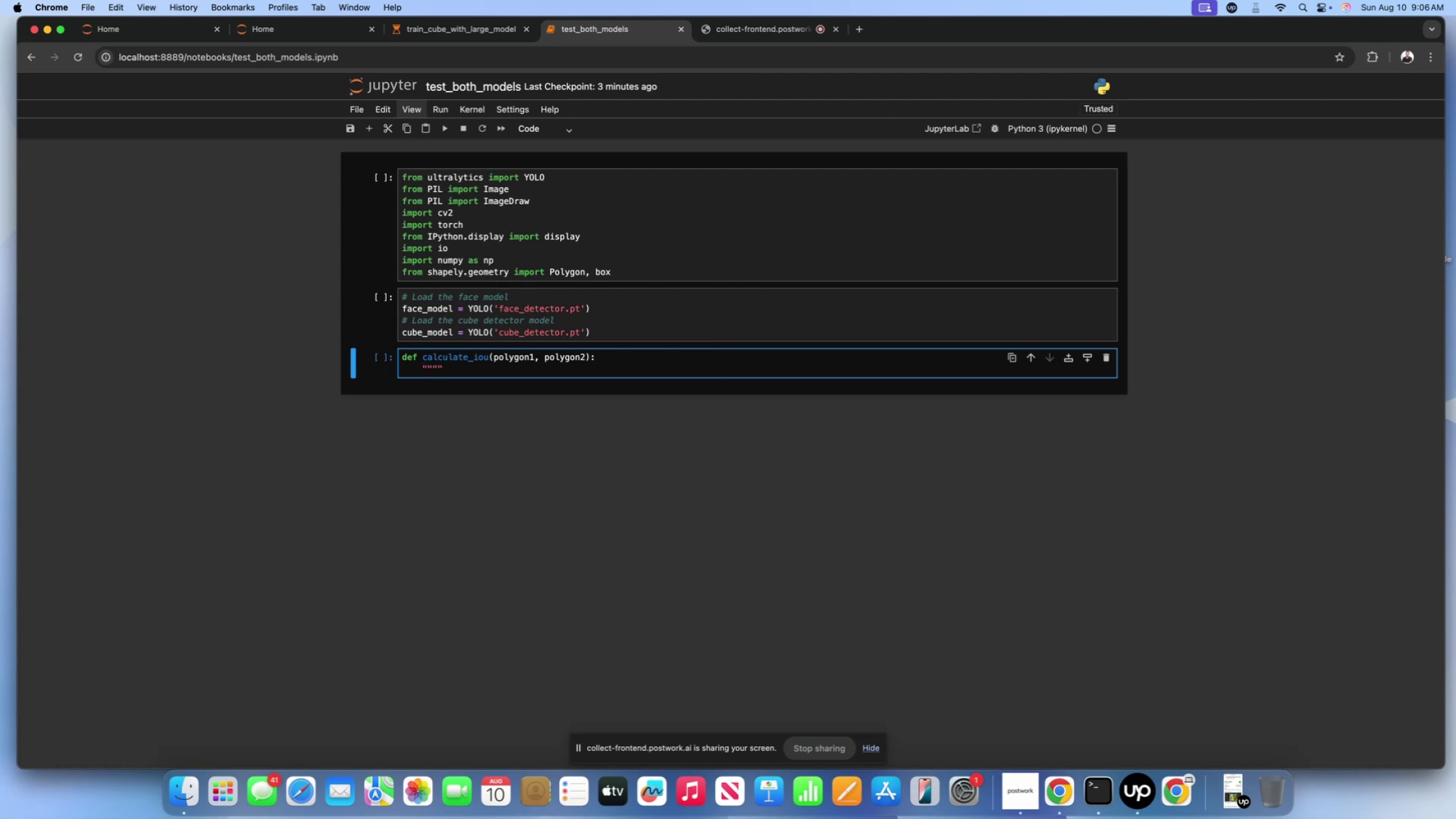 
key(Space)
 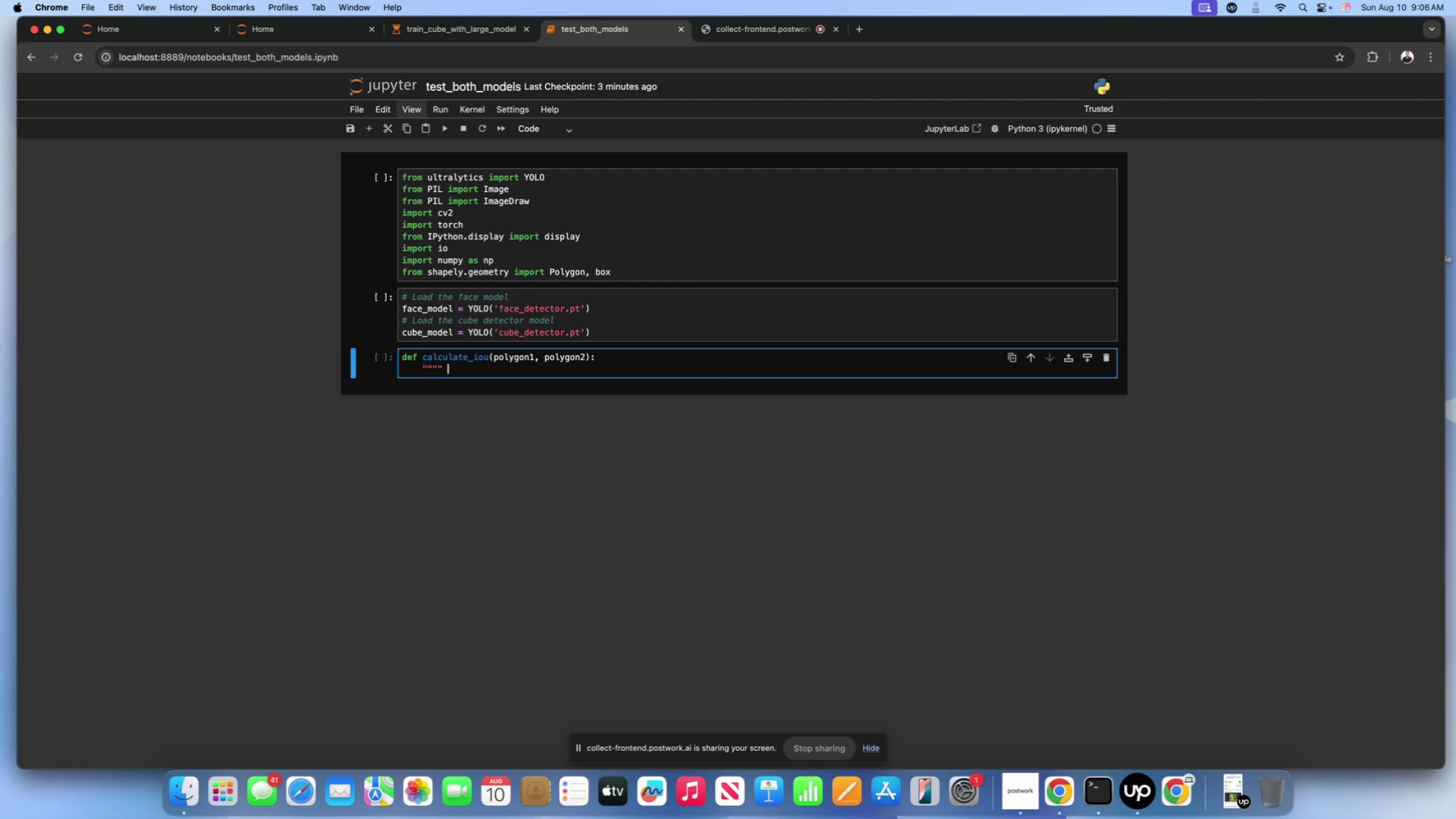 
key(Shift+Quote)
 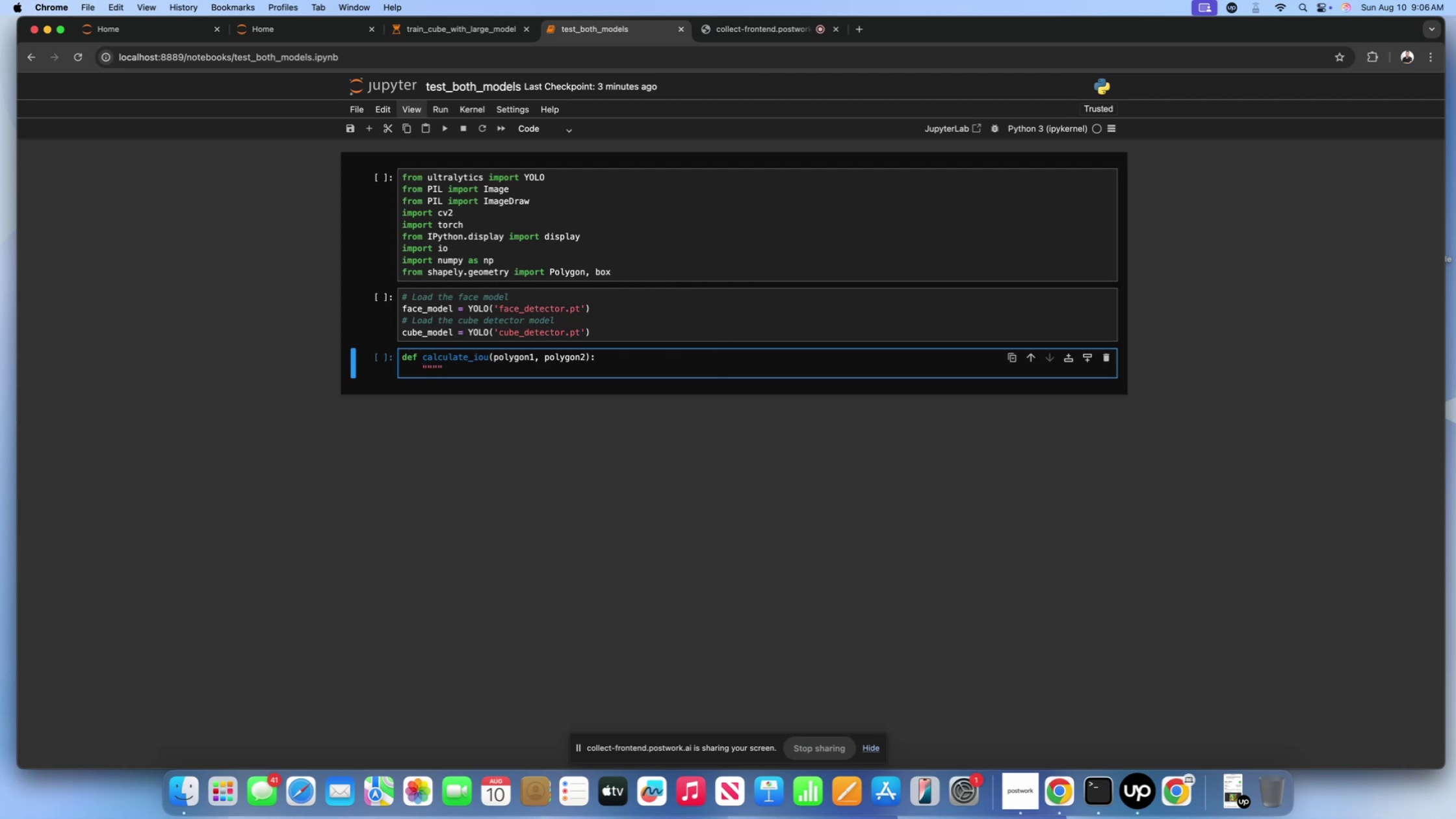 
key(Shift+Quote)
 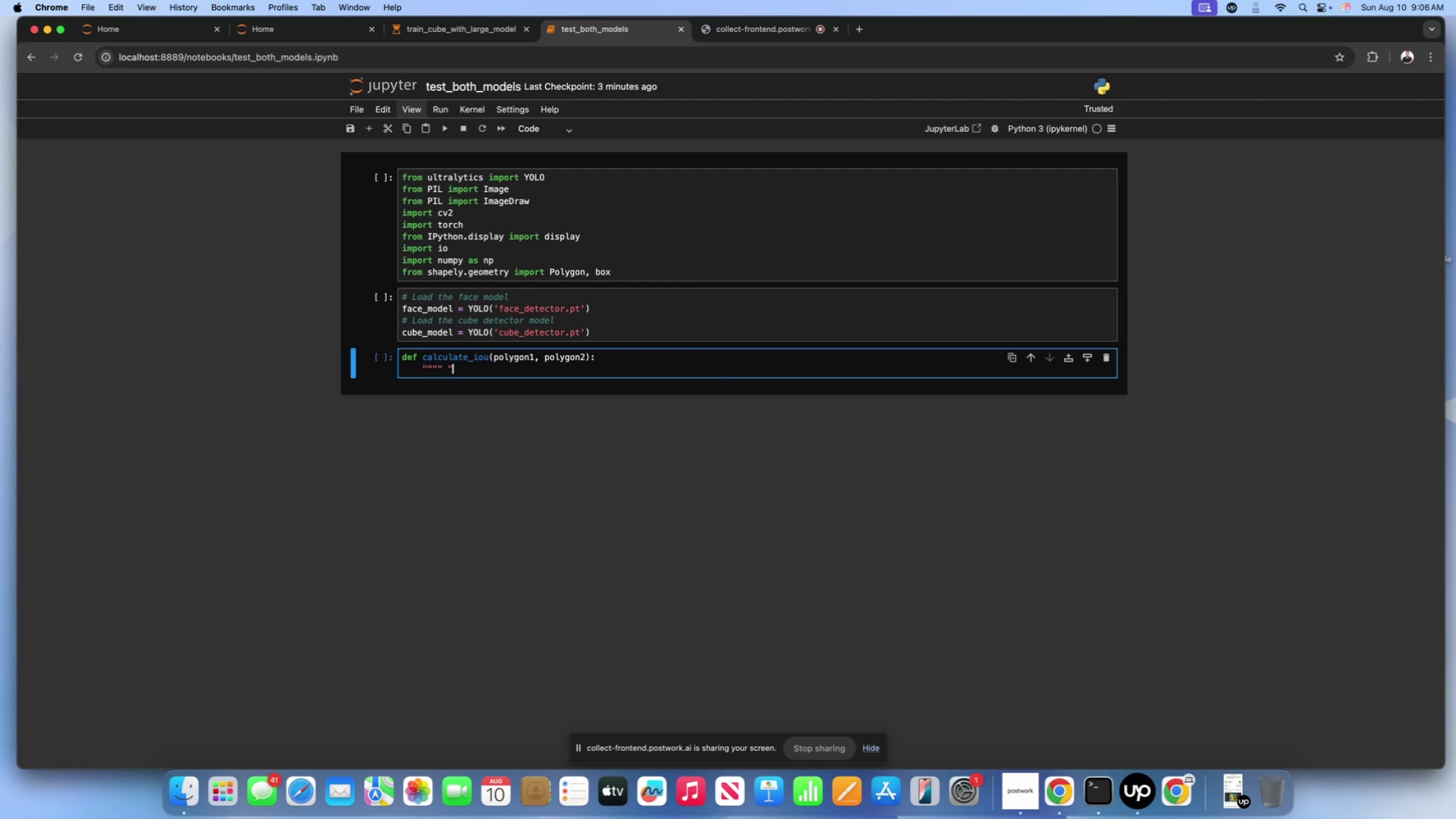 
key(Shift+Quote)
 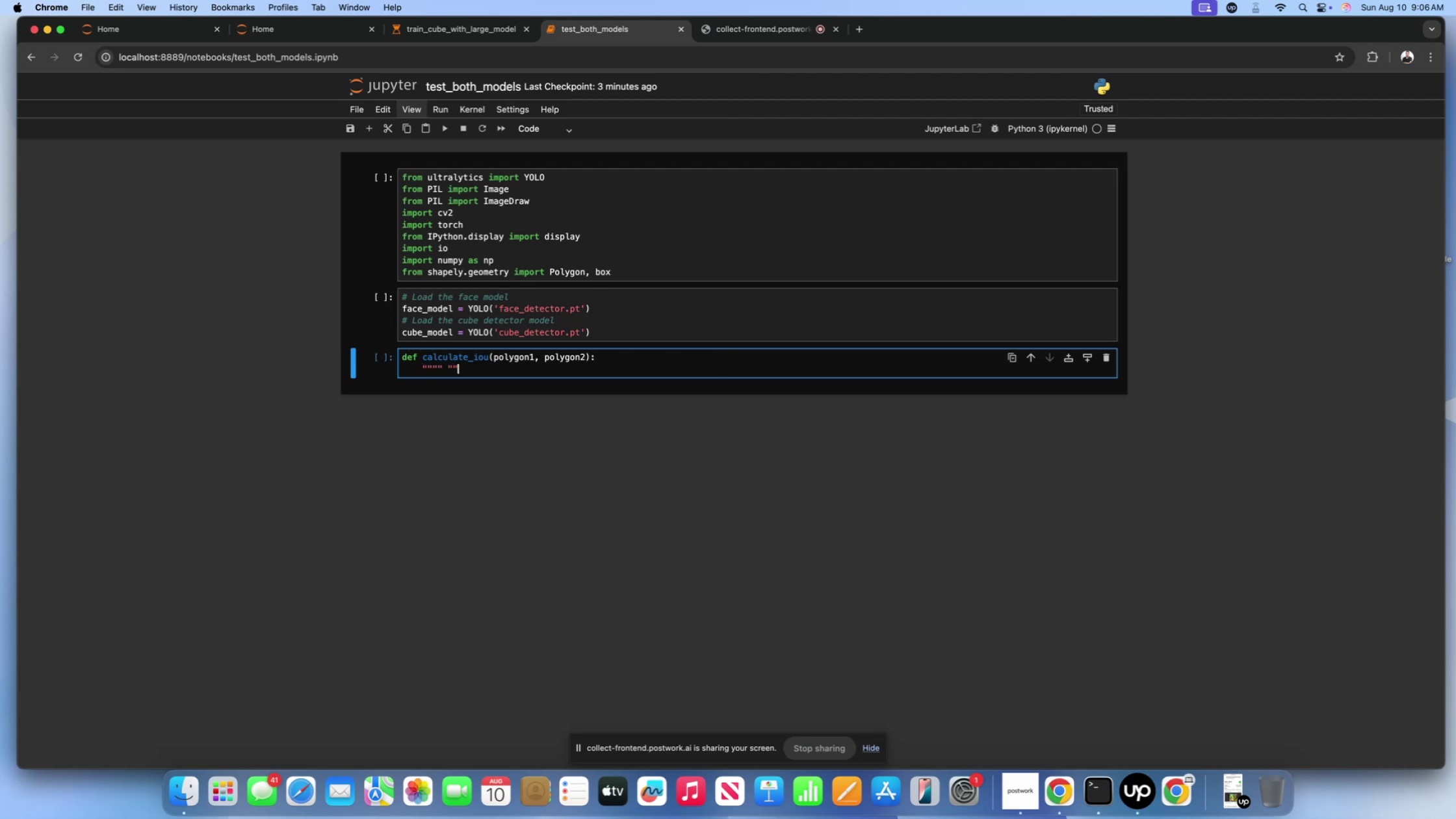 
key(Shift+ShiftLeft)
 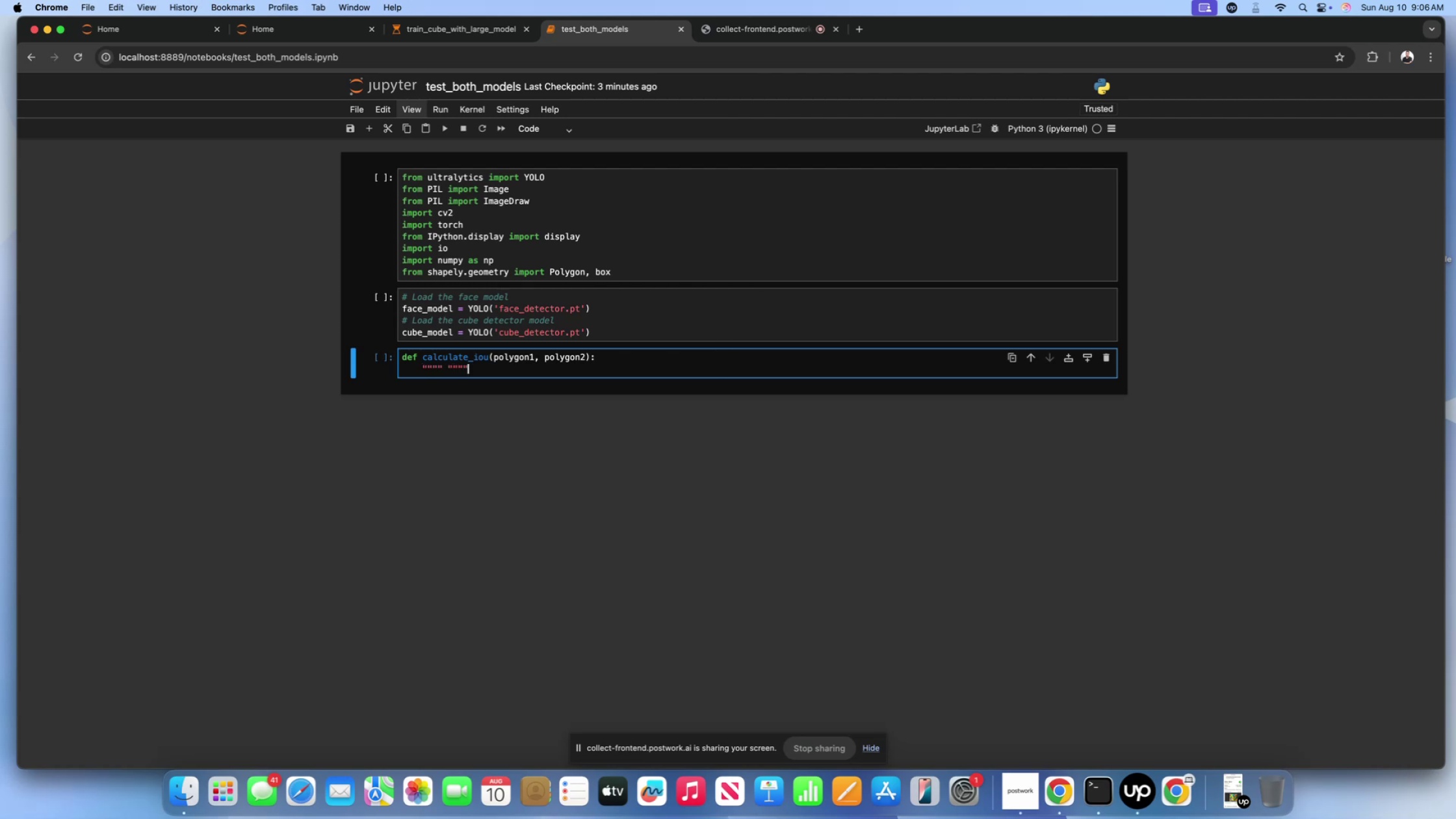 
key(Shift+Quote)
 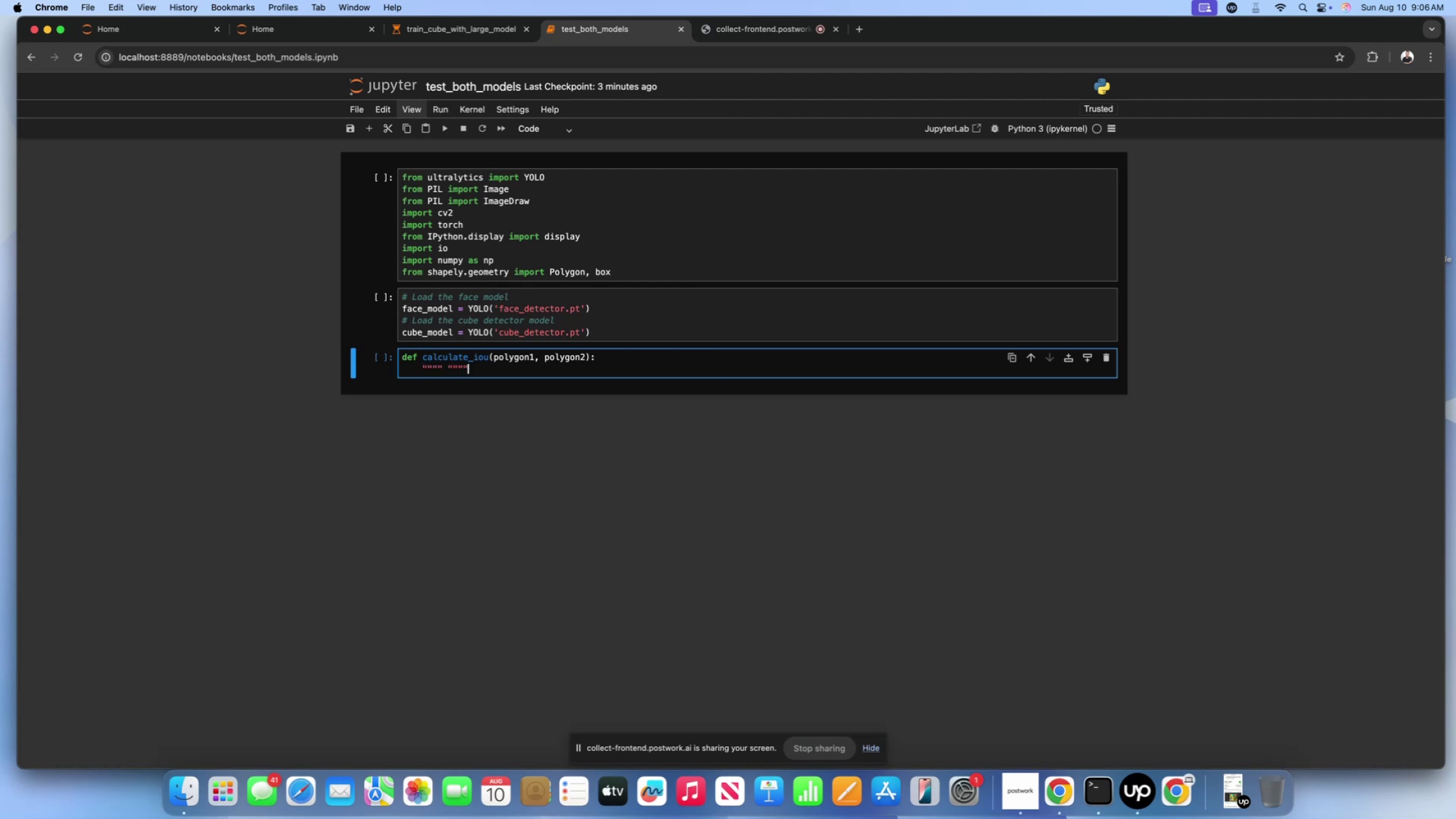 
key(ArrowLeft)
 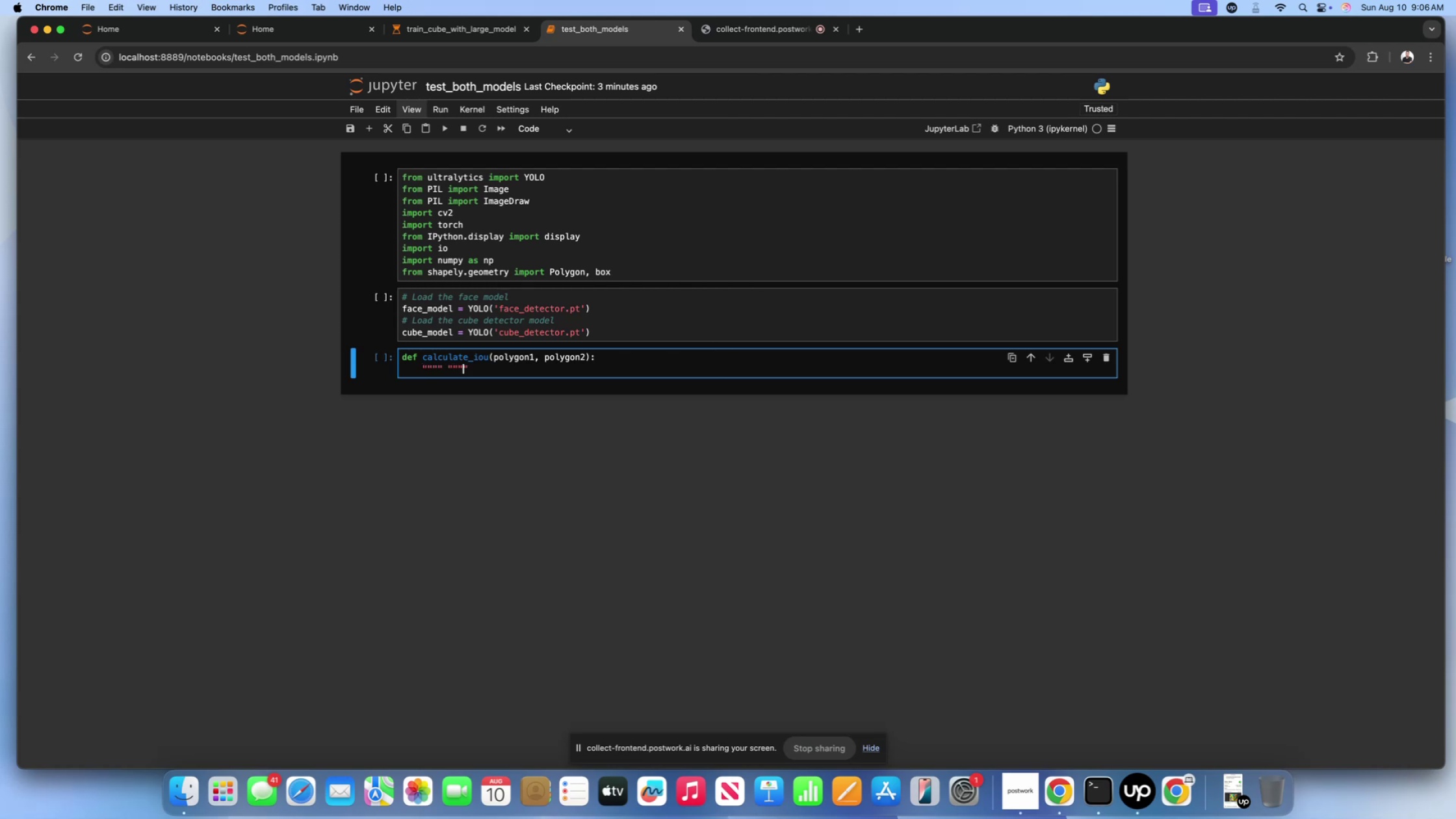 
key(ArrowLeft)
 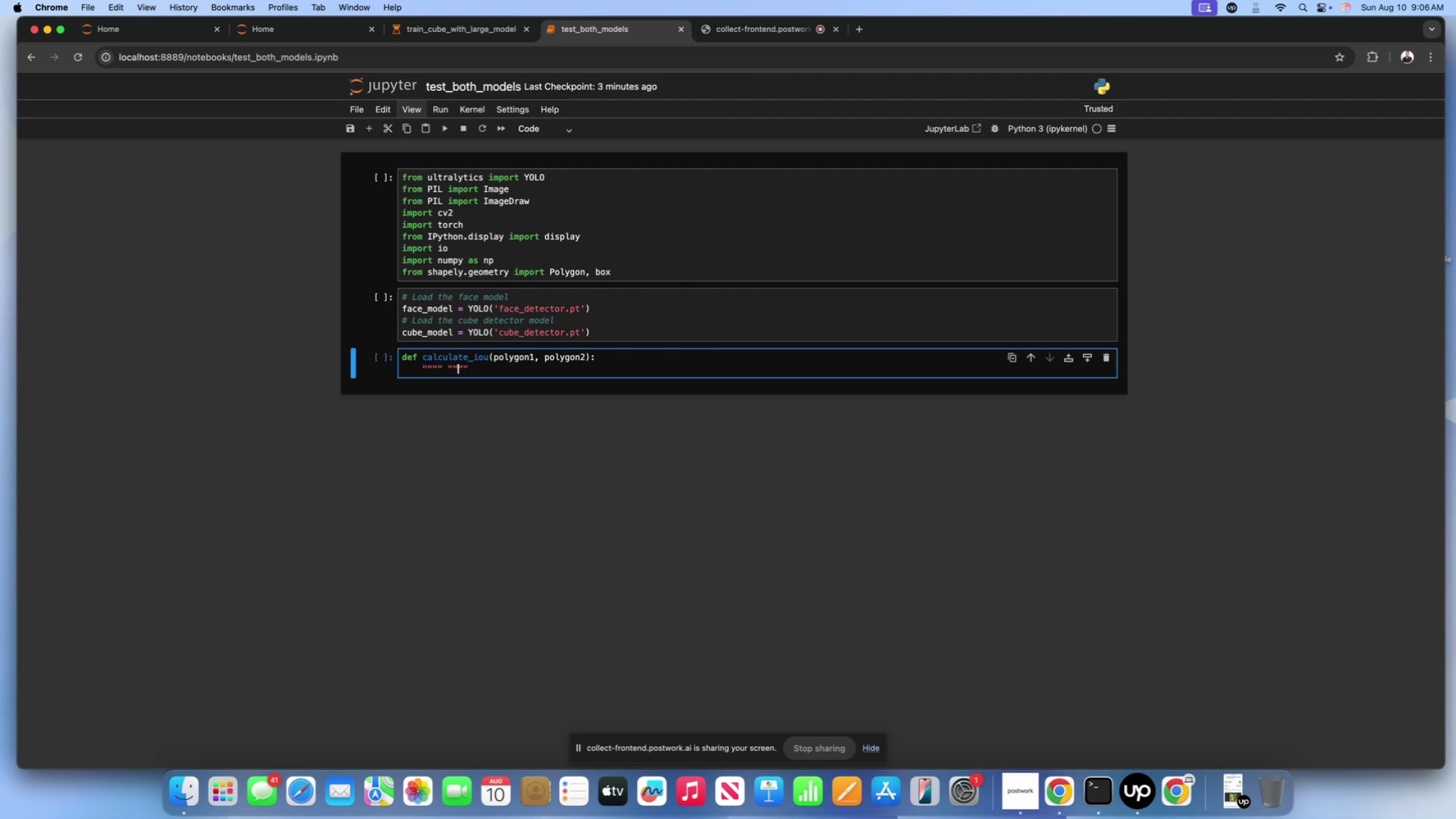 
key(ArrowLeft)
 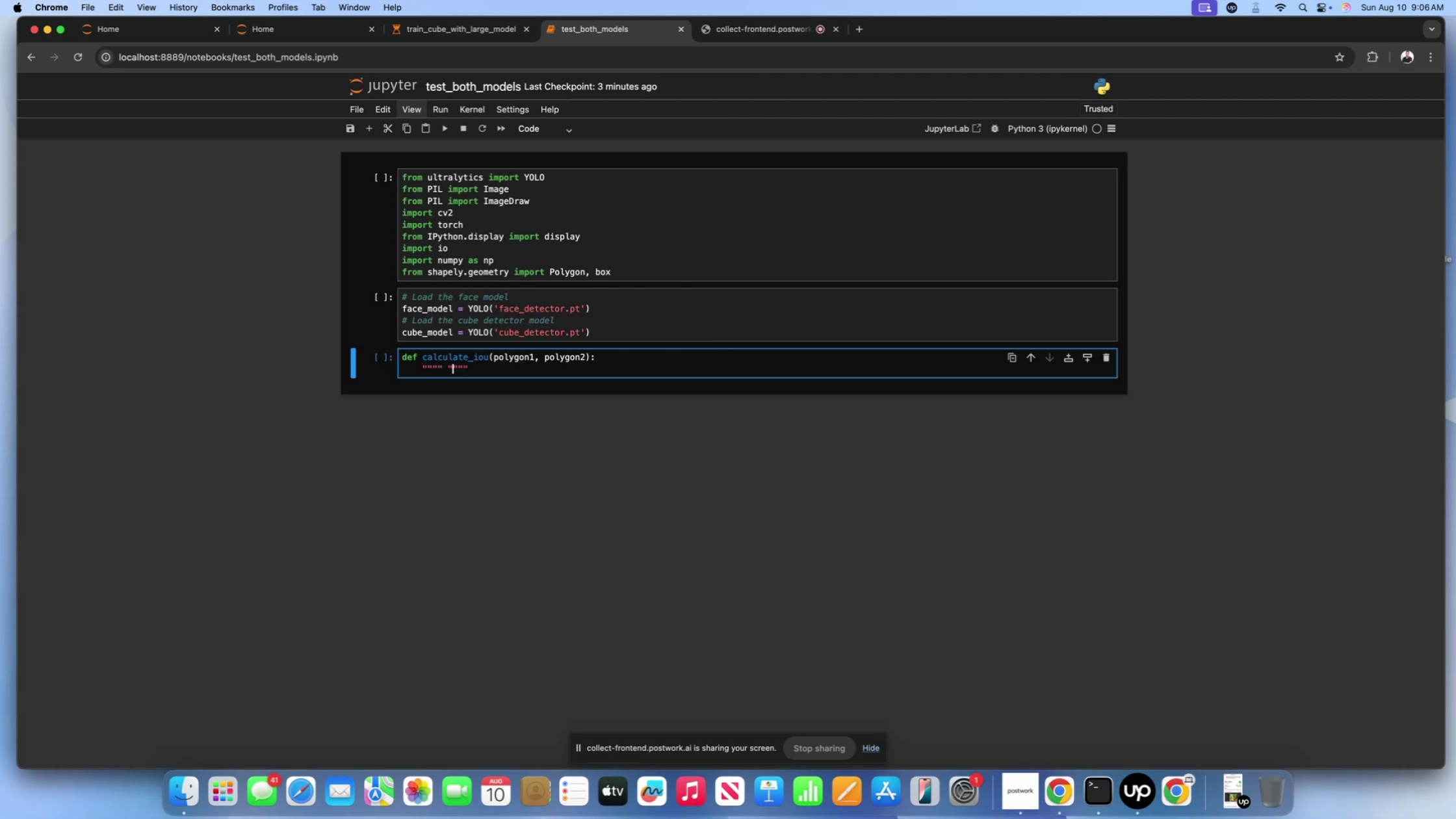 
key(ArrowLeft)
 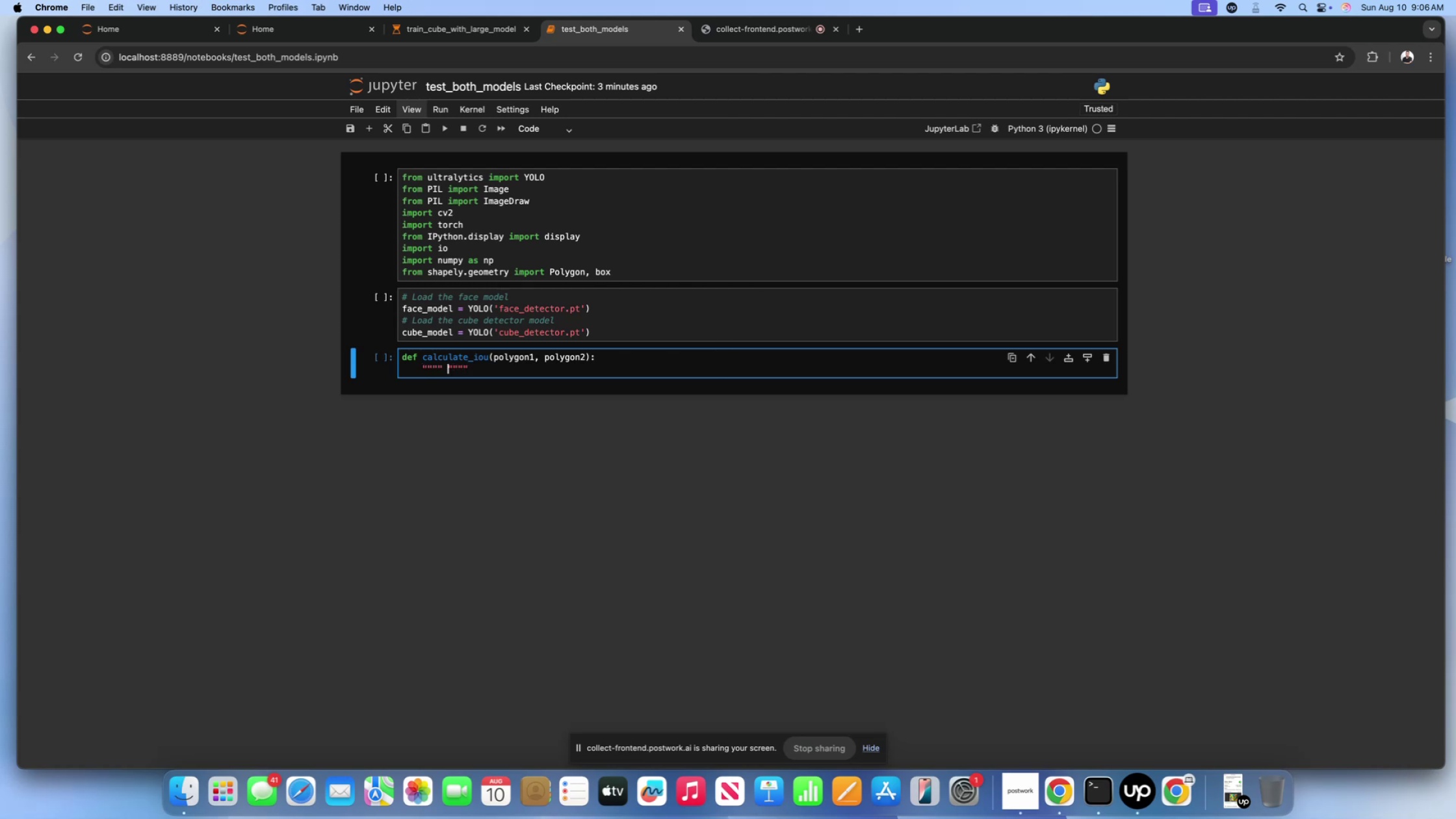 
type(Calculate the Intersection over Union ())
 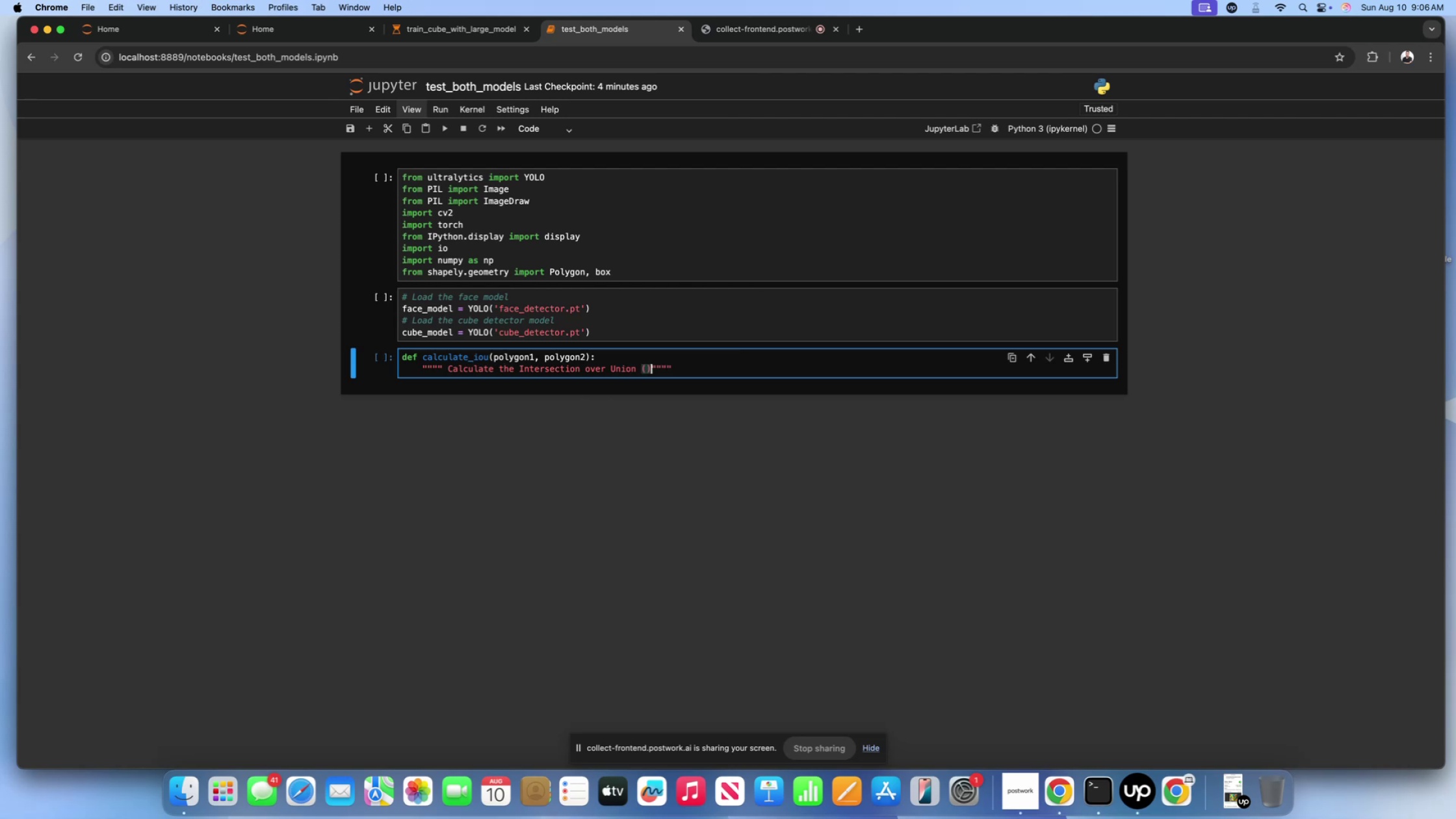 
key(ArrowLeft)
 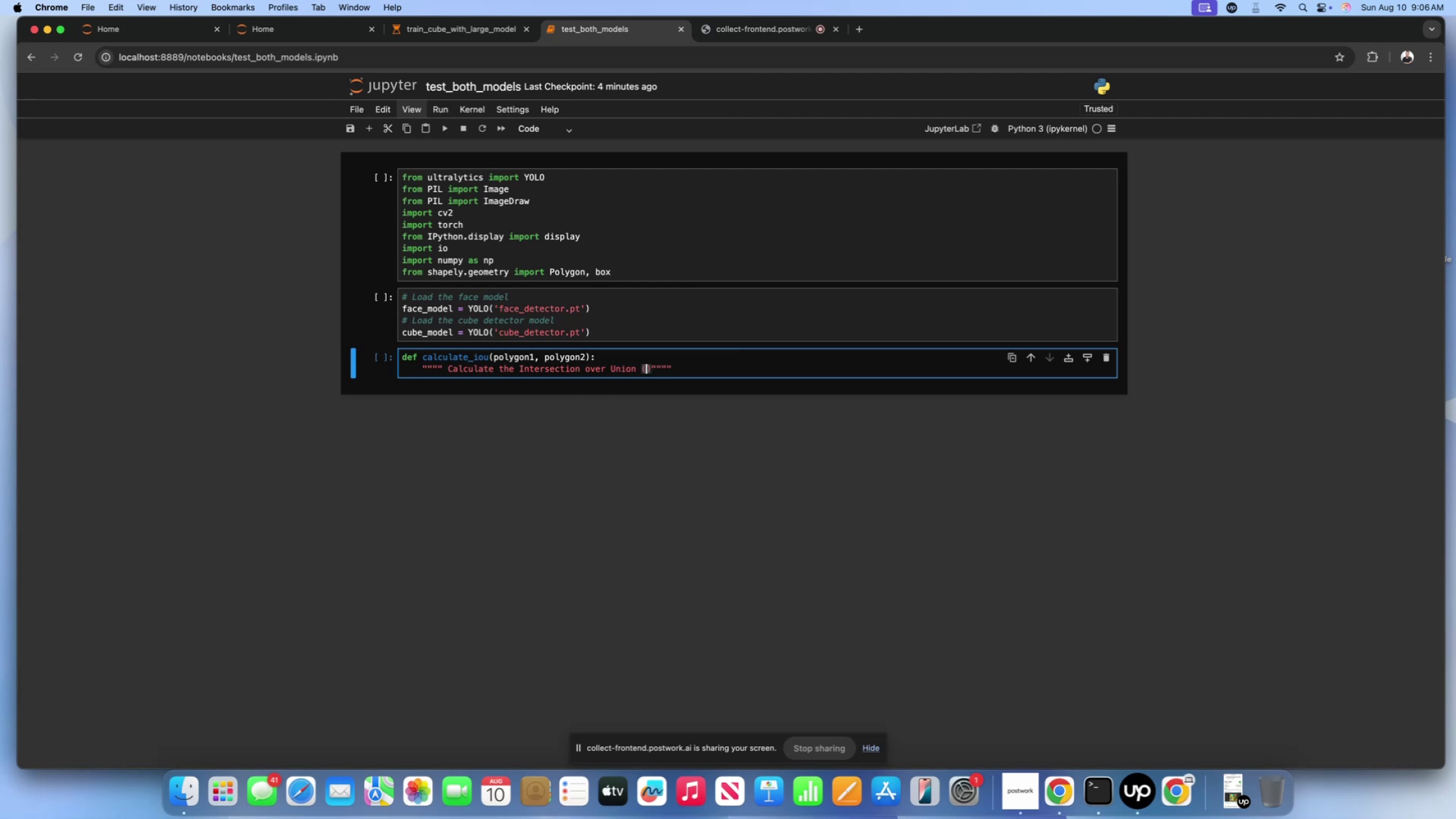 
type(iou)
key(Backspace)
key(Backspace)
key(Backspace)
type(IOU)
 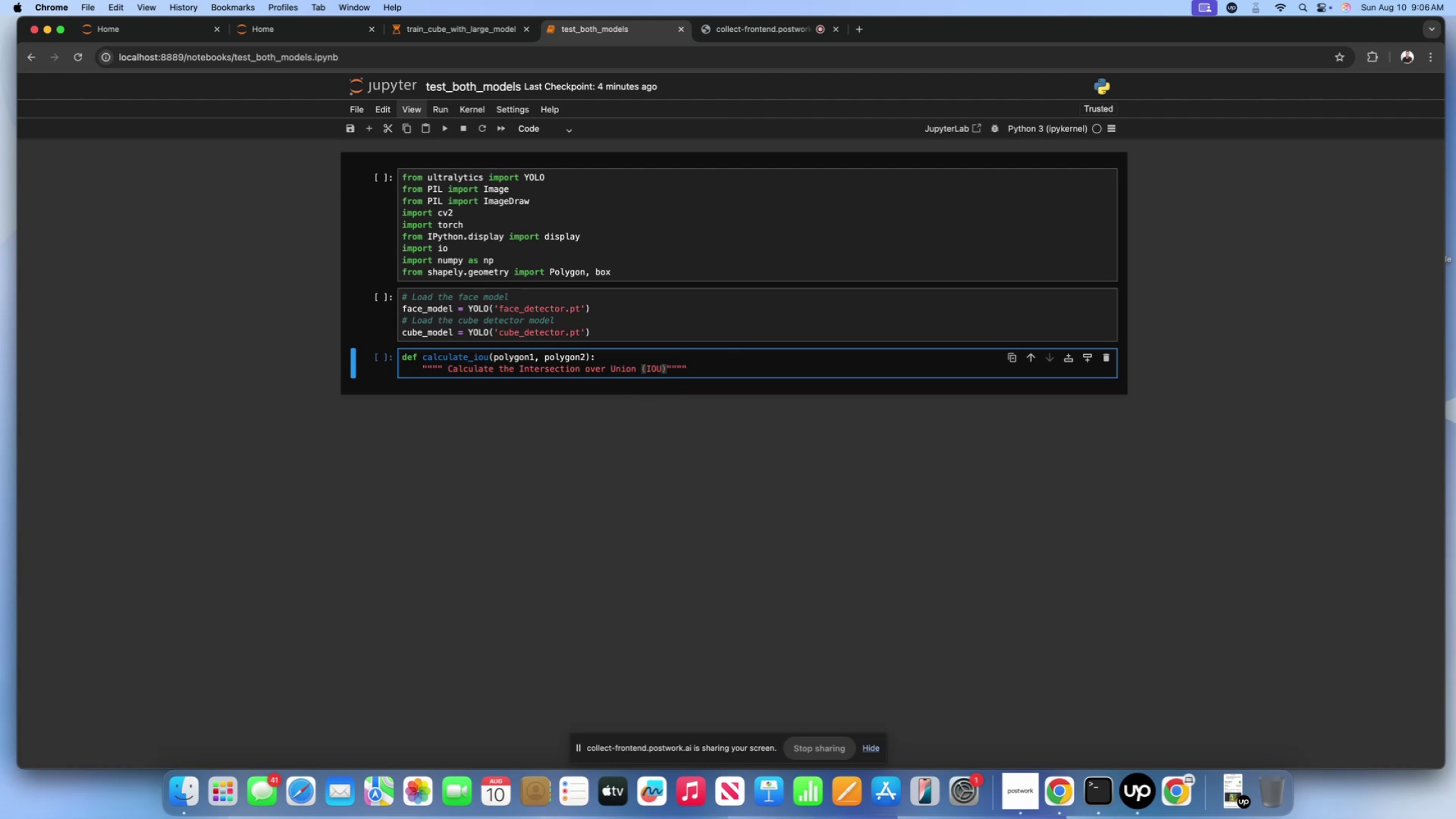 
key(ArrowRight)
 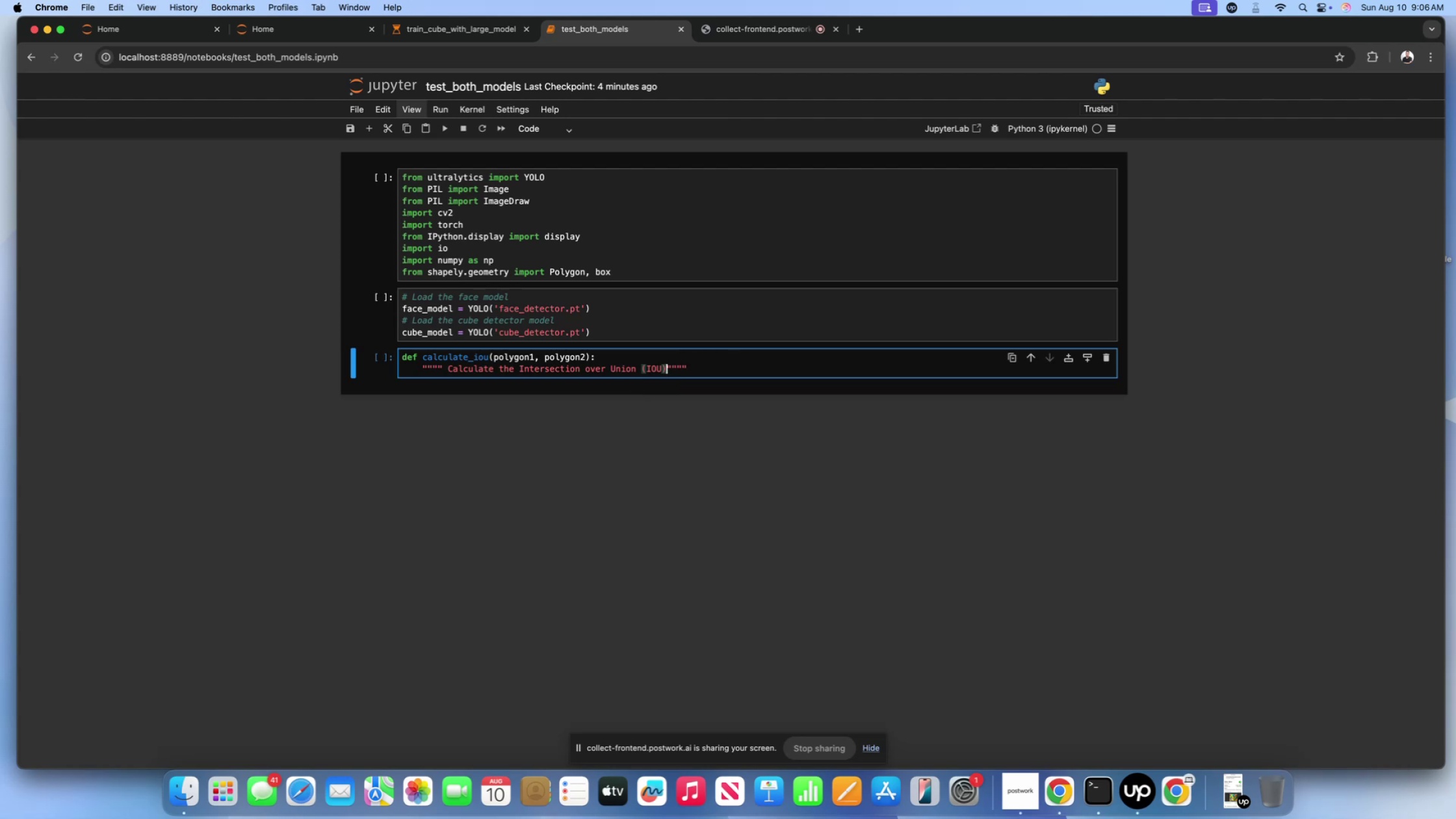 
type( of )
 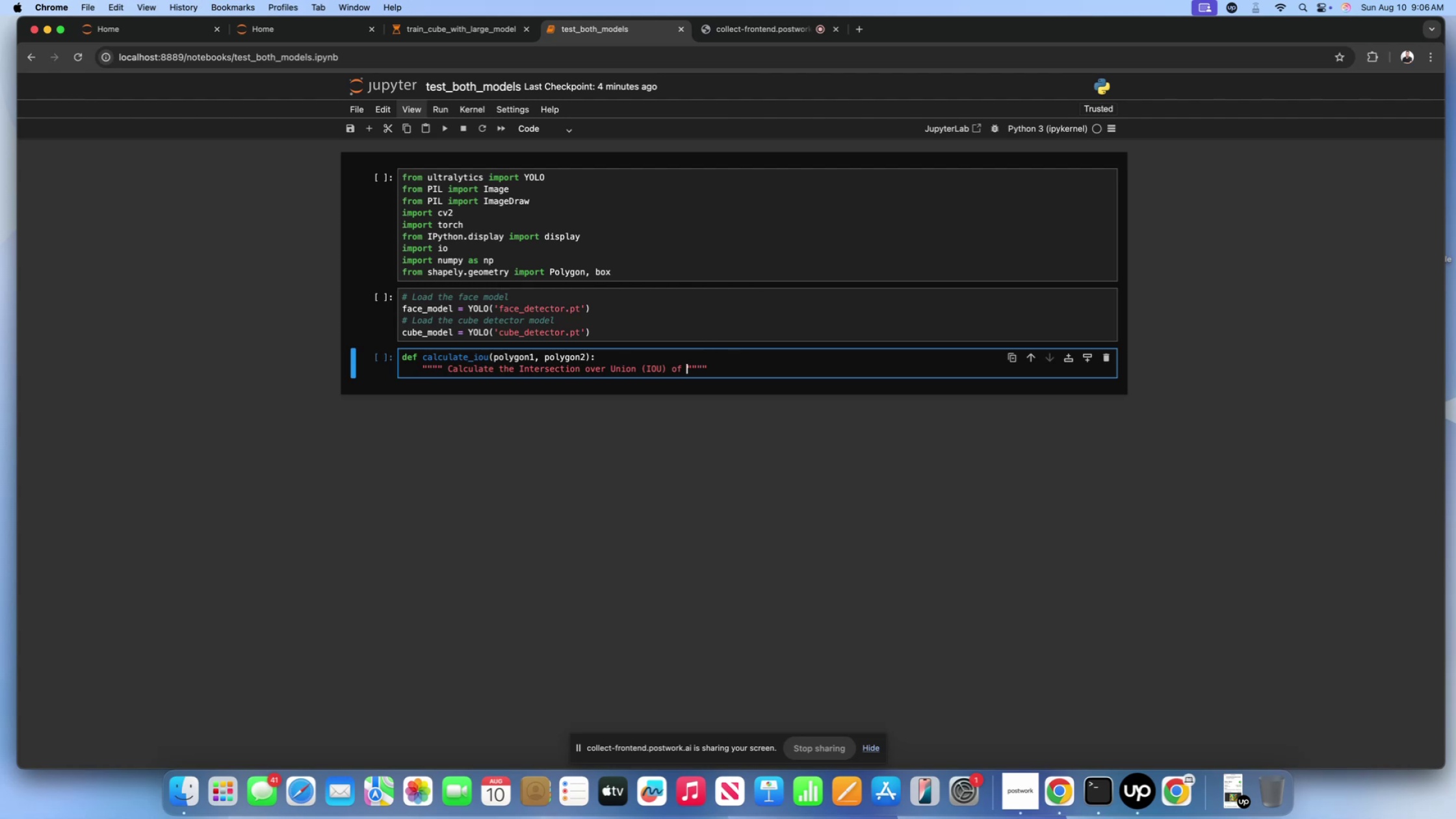 
wait(17.52)
 